 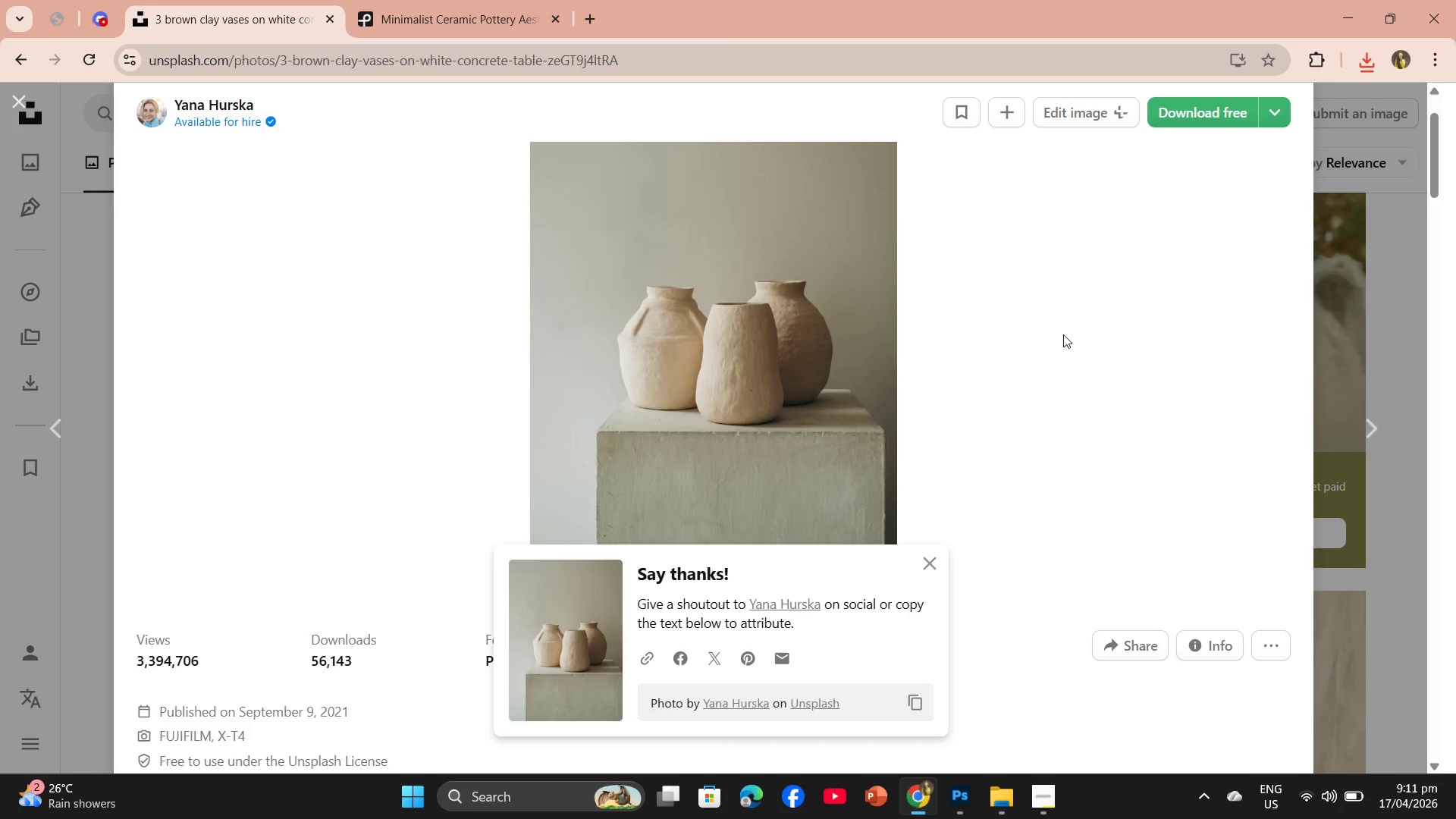 
left_click([1369, 61])
 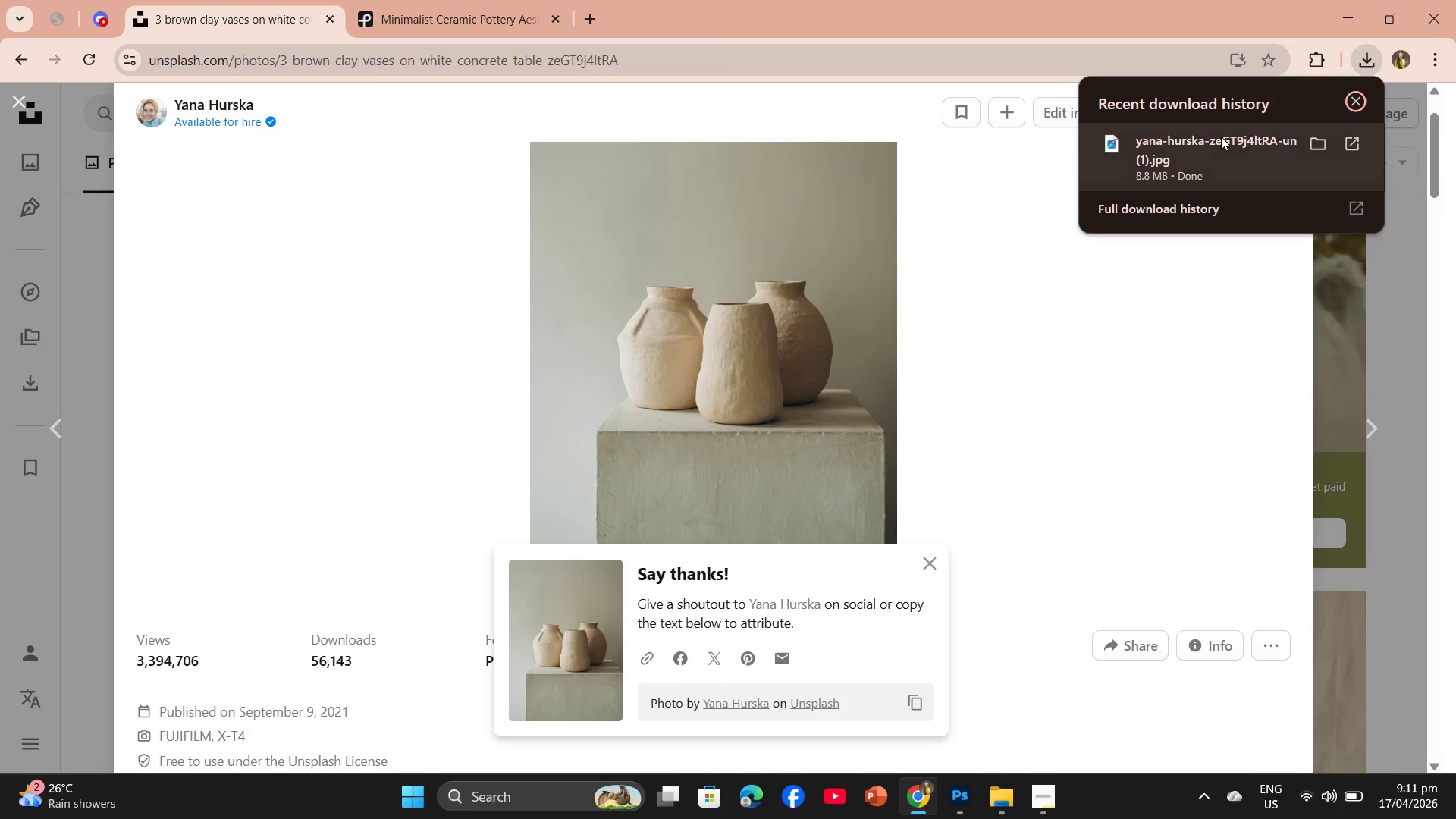 
left_click_drag(start_coordinate=[1221, 140], to_coordinate=[653, 438])
 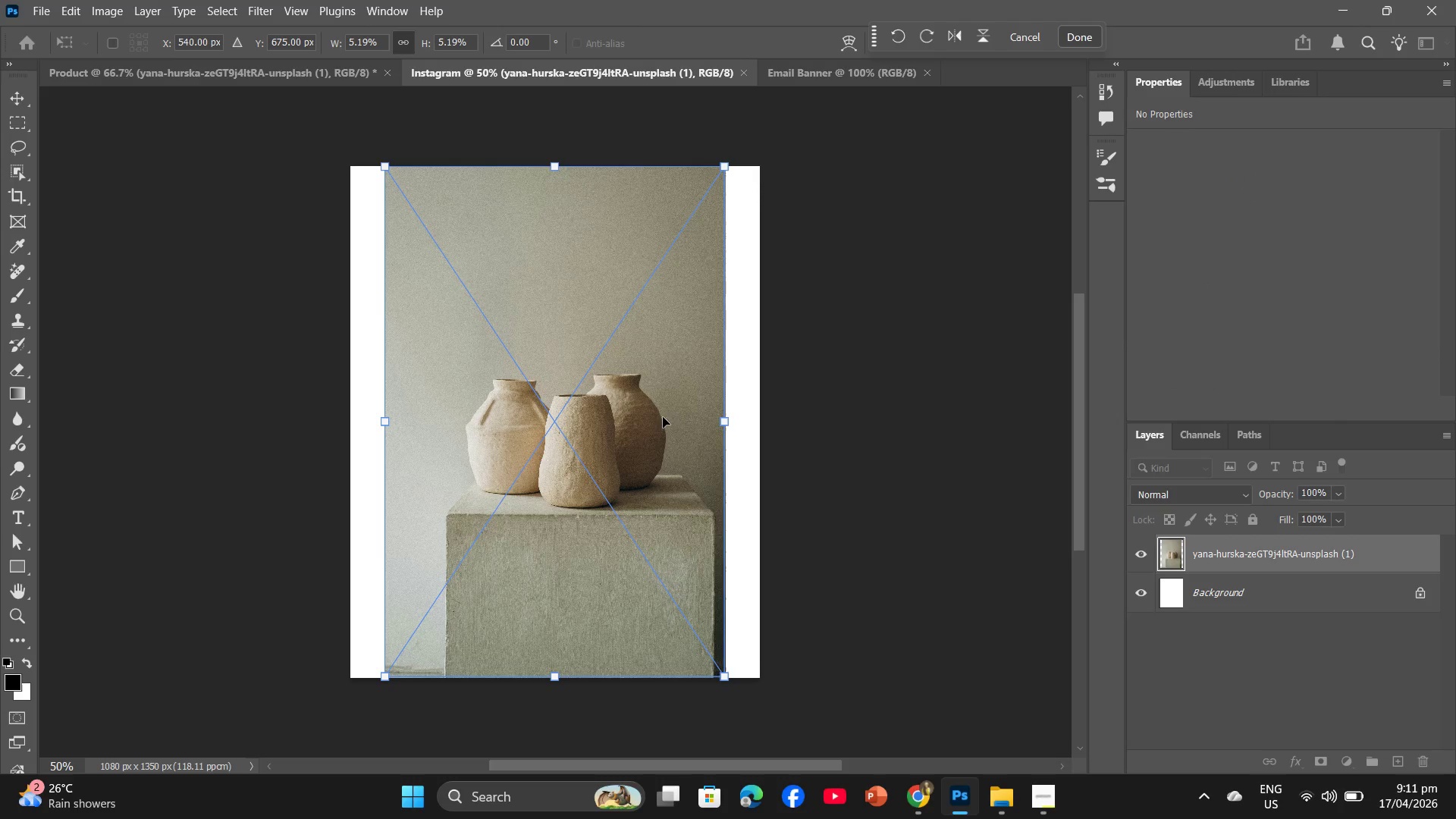 
left_click_drag(start_coordinate=[723, 422], to_coordinate=[756, 425])
 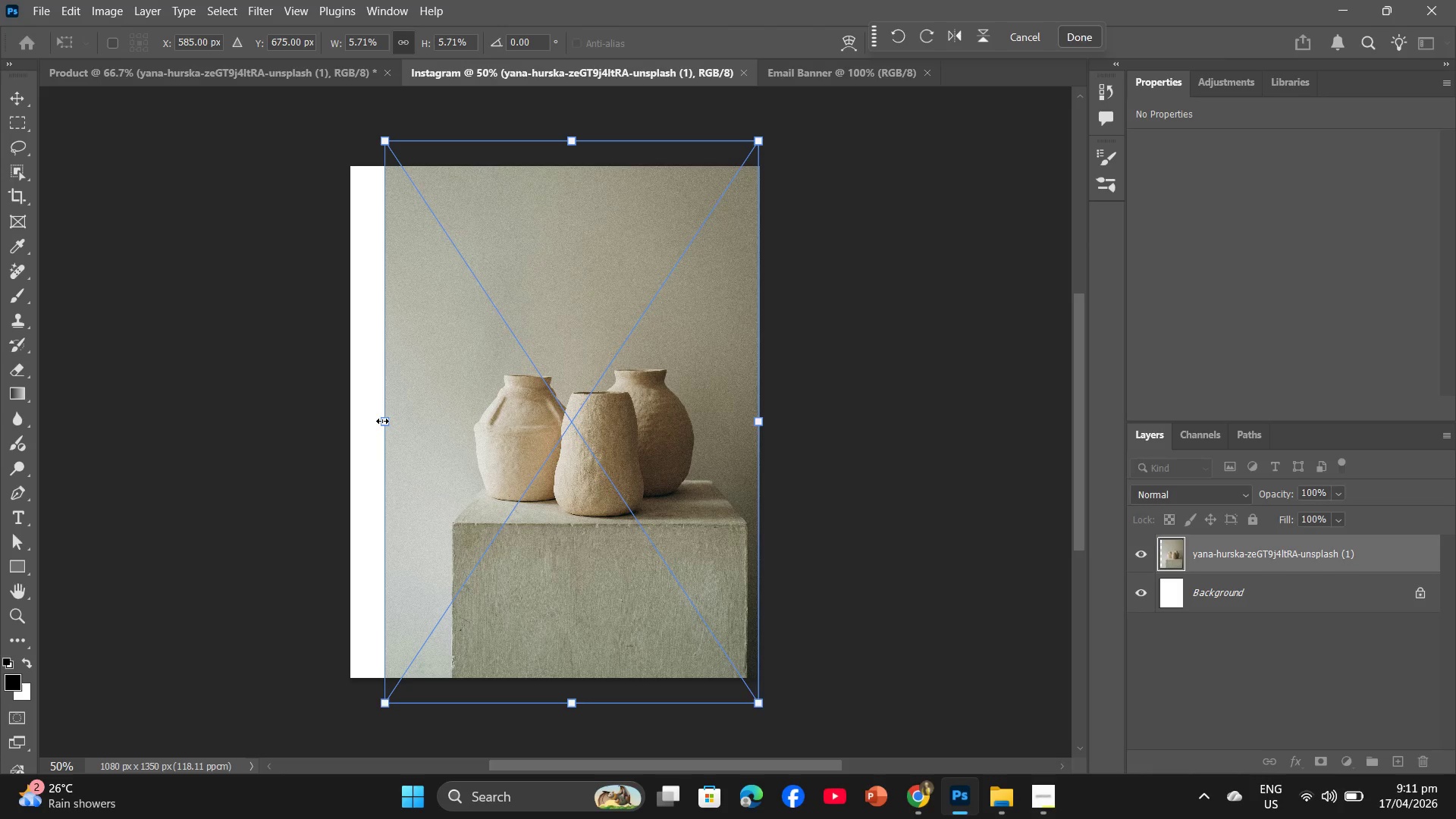 
left_click_drag(start_coordinate=[382, 421], to_coordinate=[352, 419])
 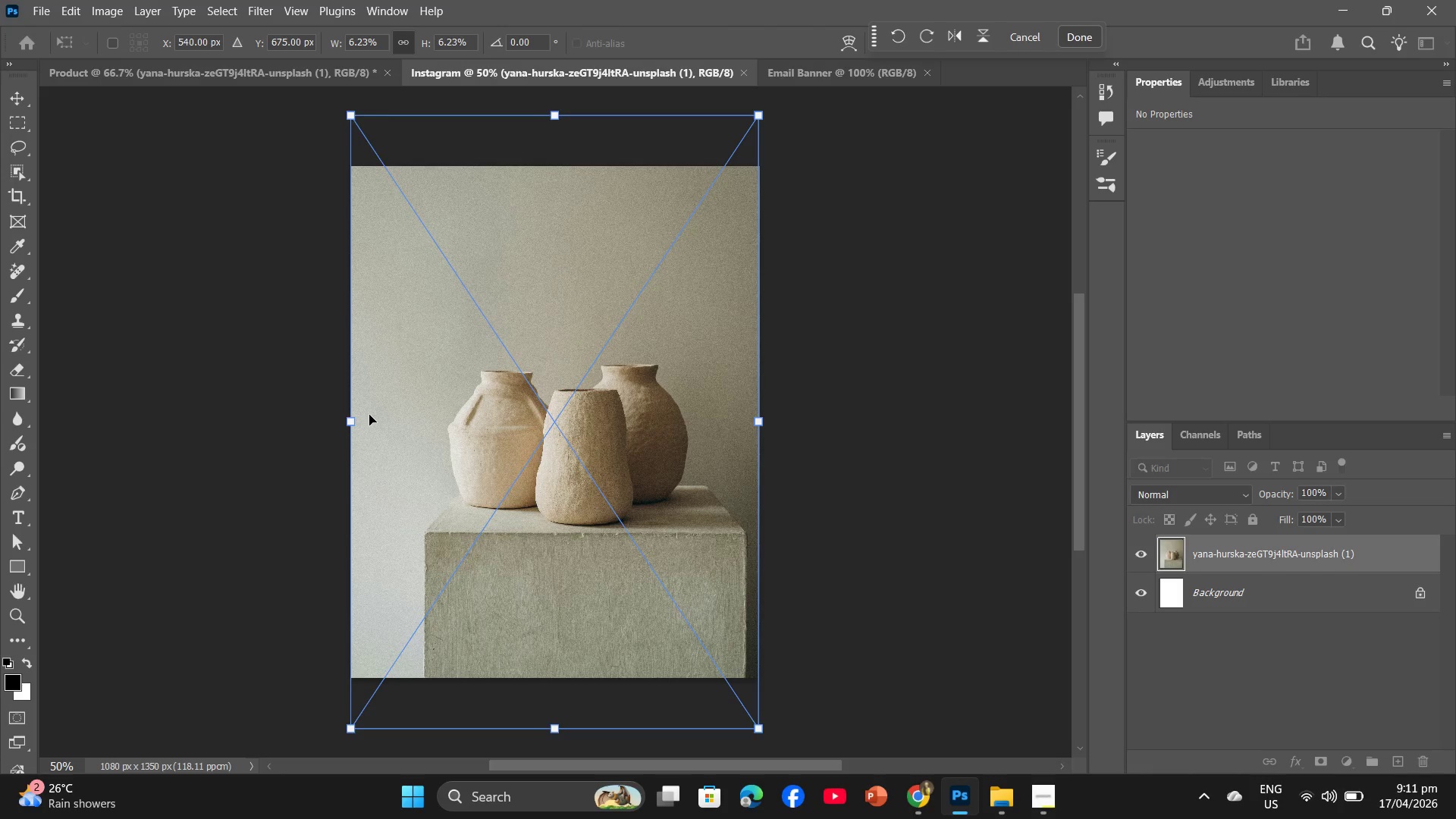 
wait(15.44)
 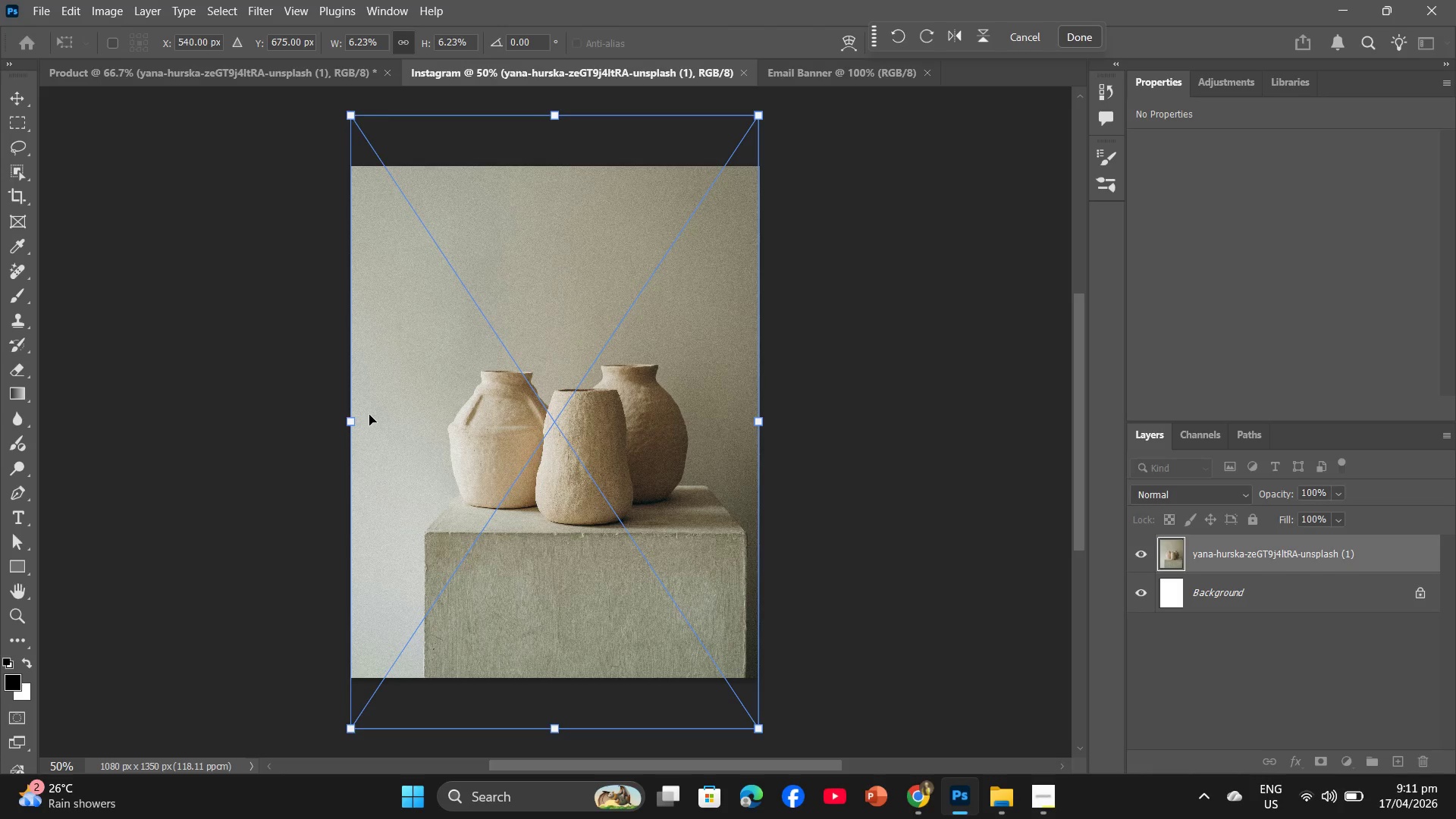 
left_click([1090, 38])
 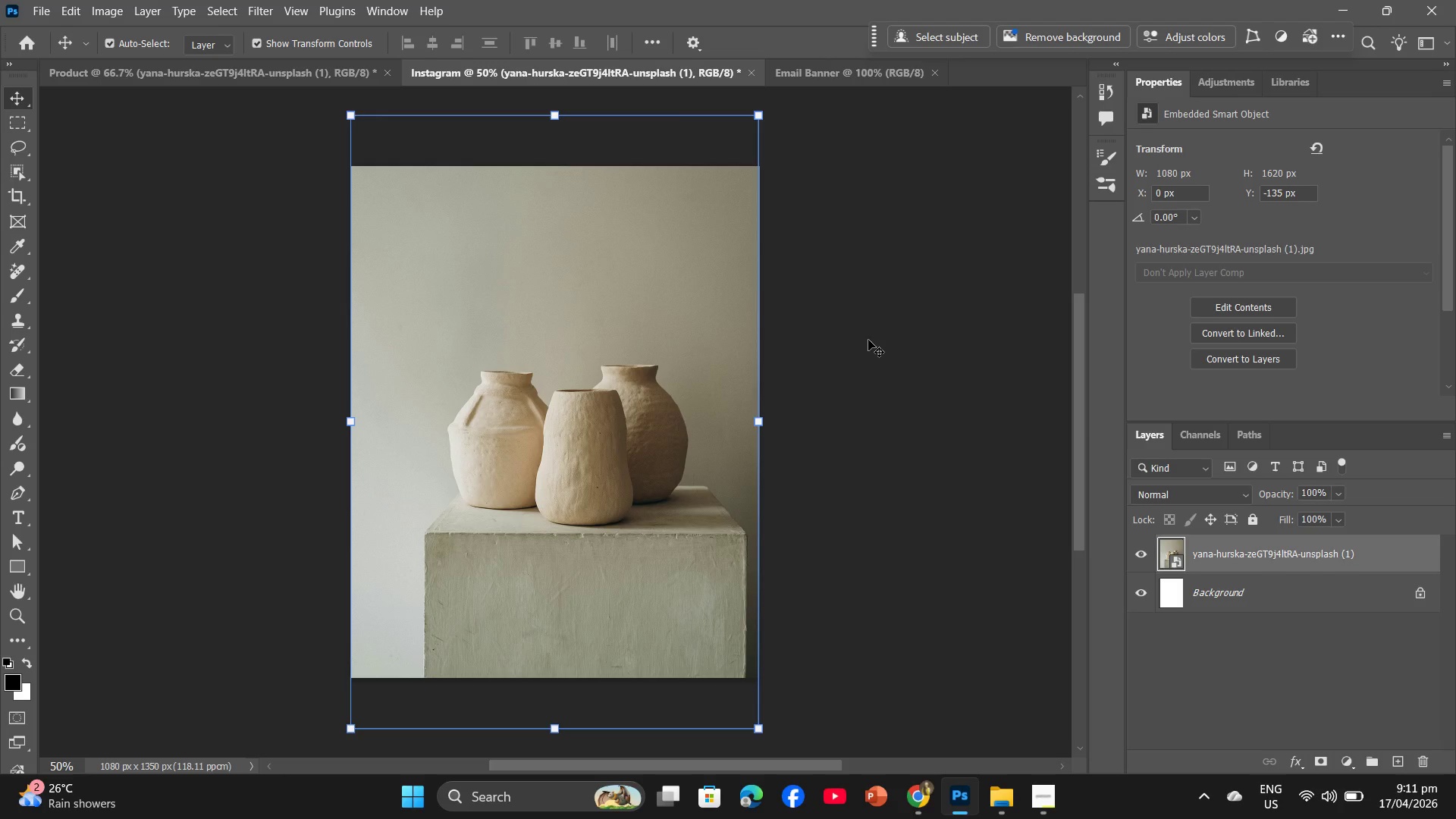 
wait(6.19)
 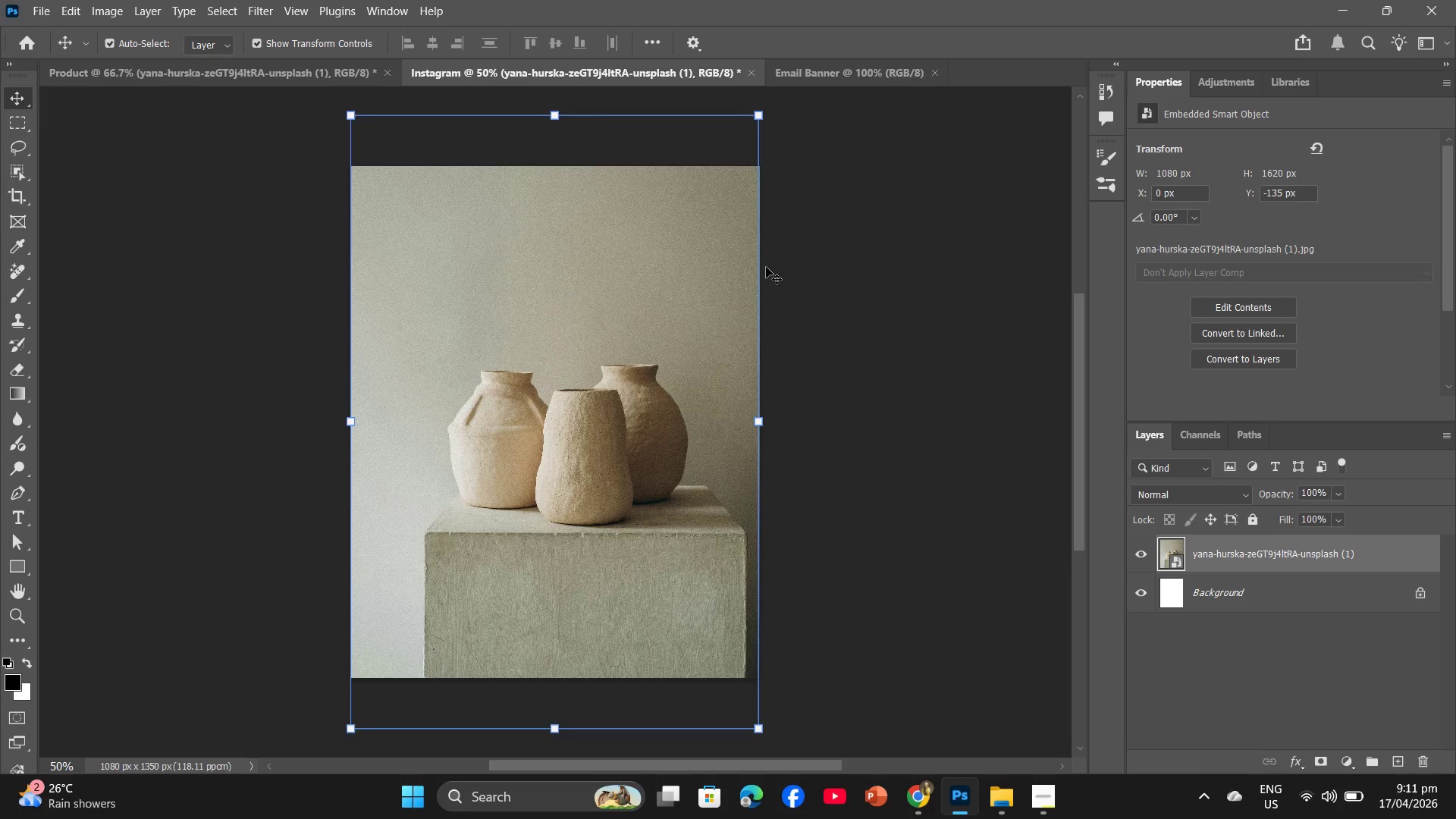 
left_click([793, 78])
 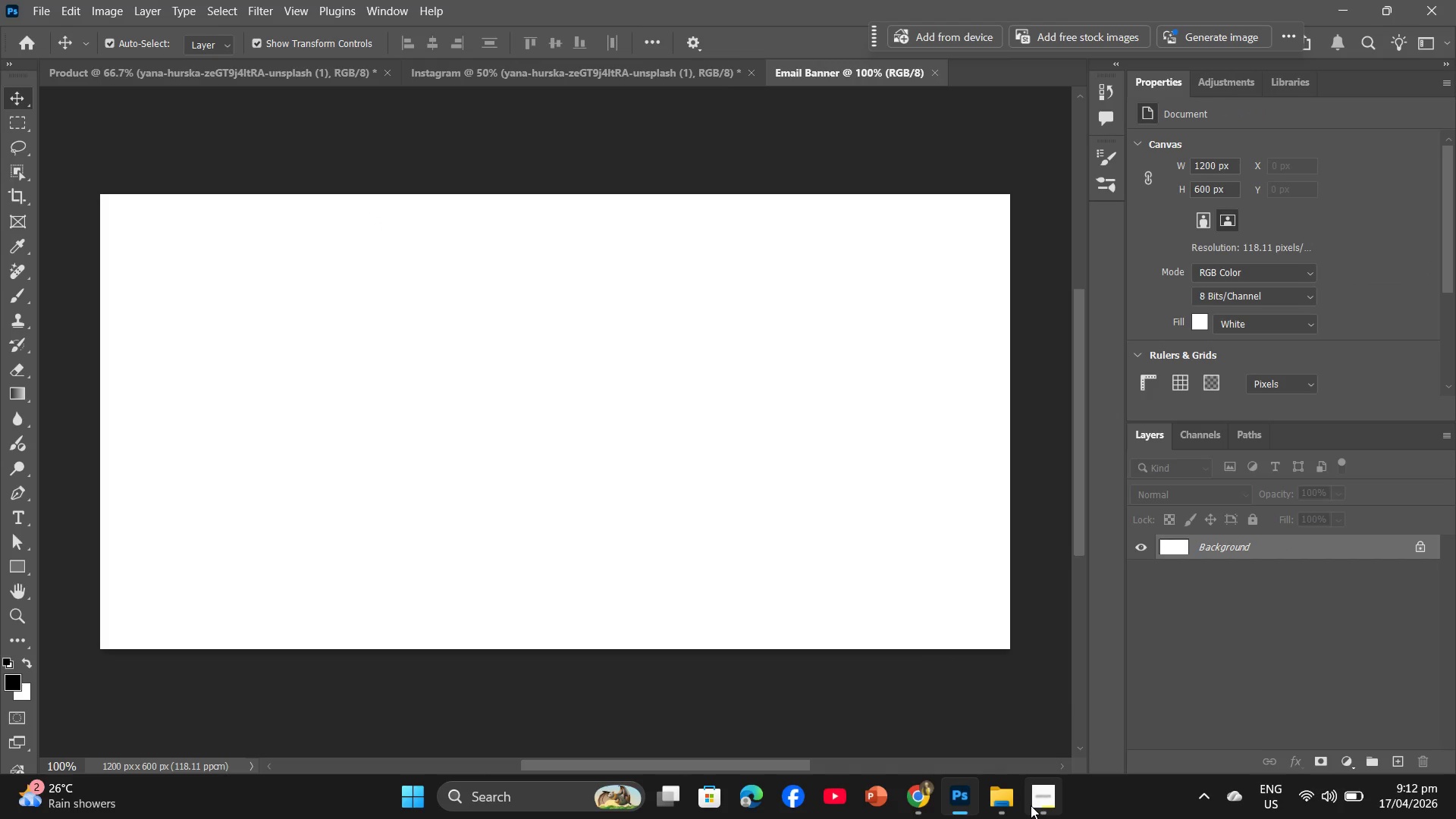 
left_click([919, 790])
 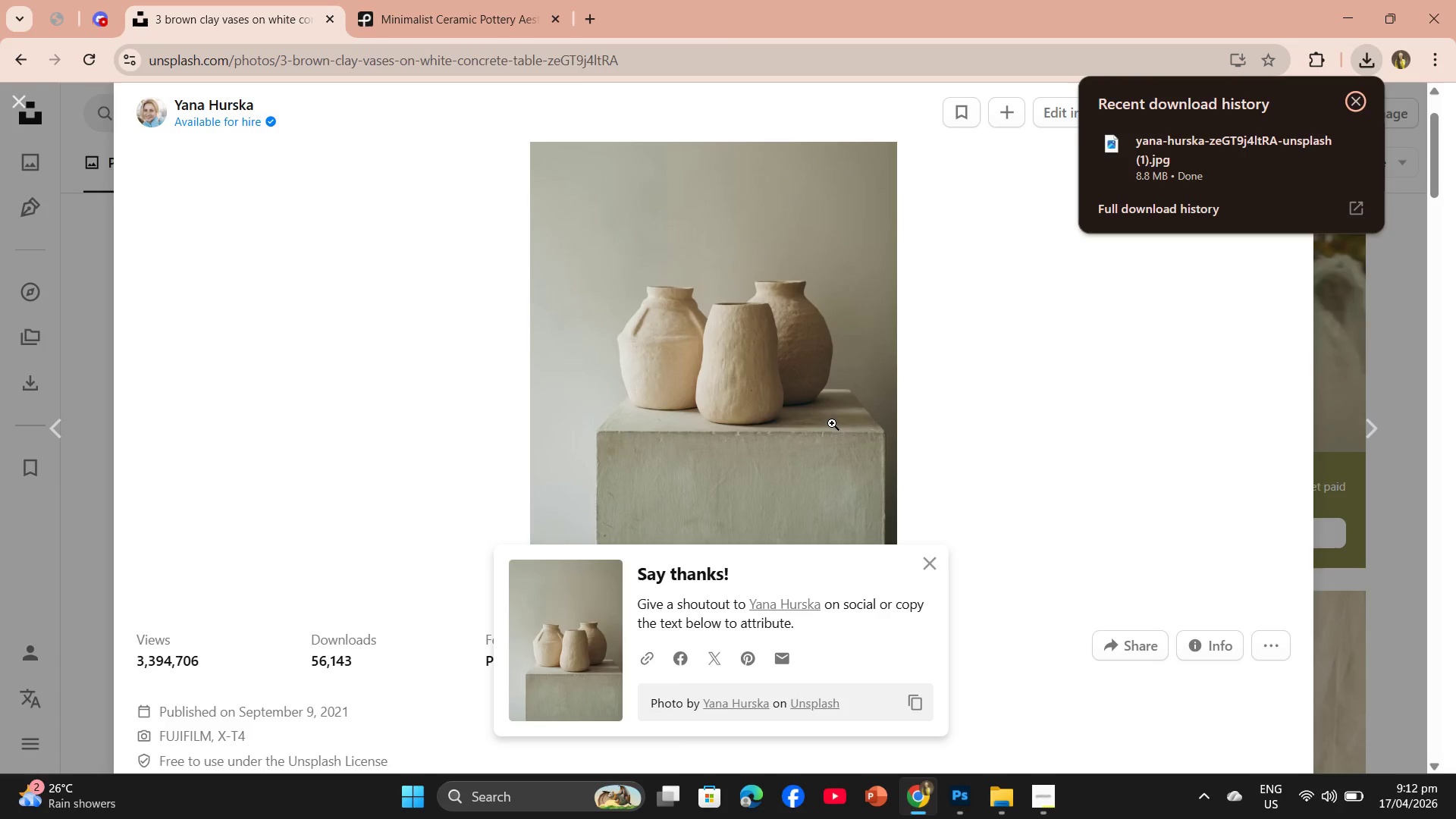 
mouse_move([883, 416])
 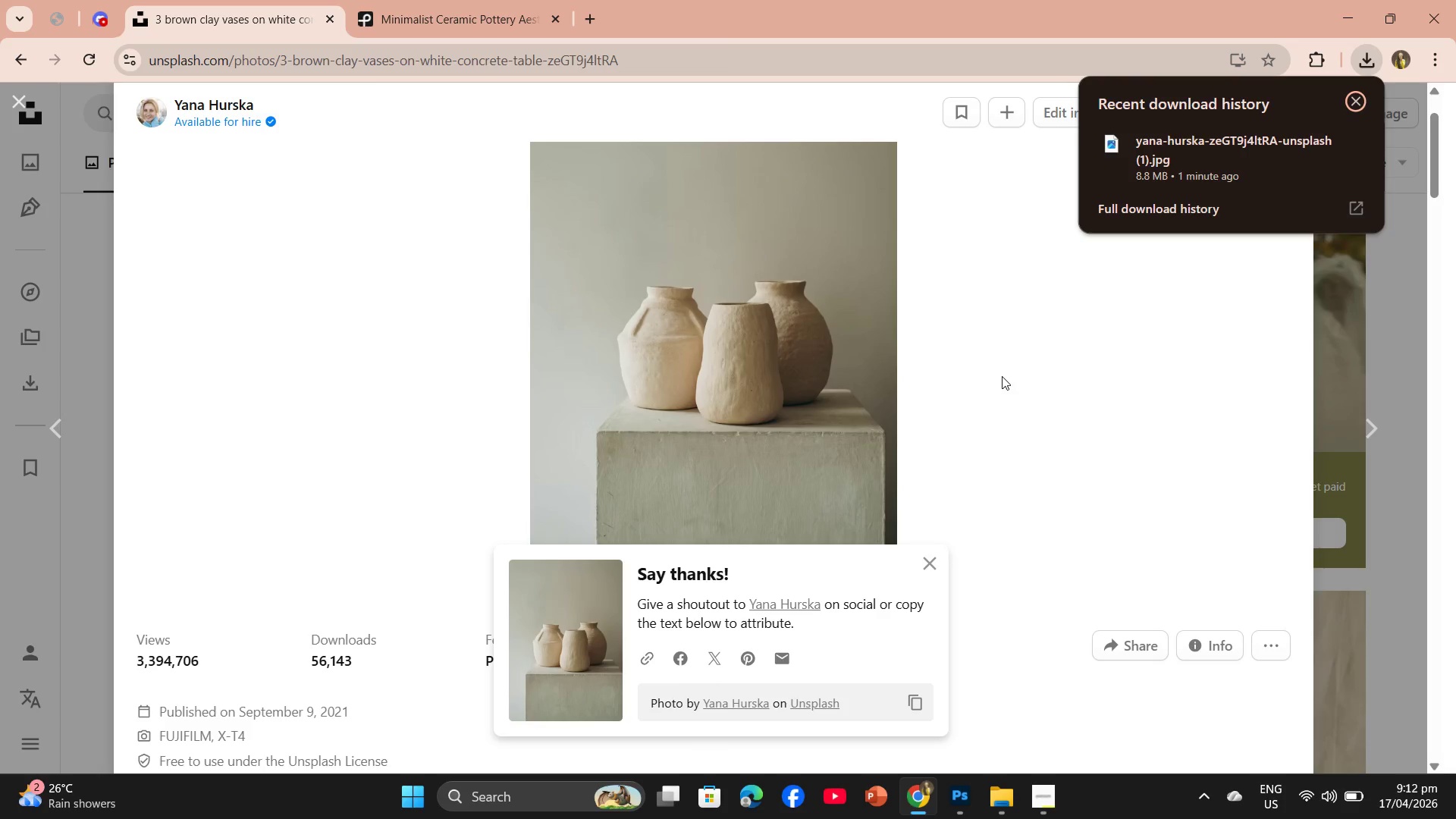 
wait(36.08)
 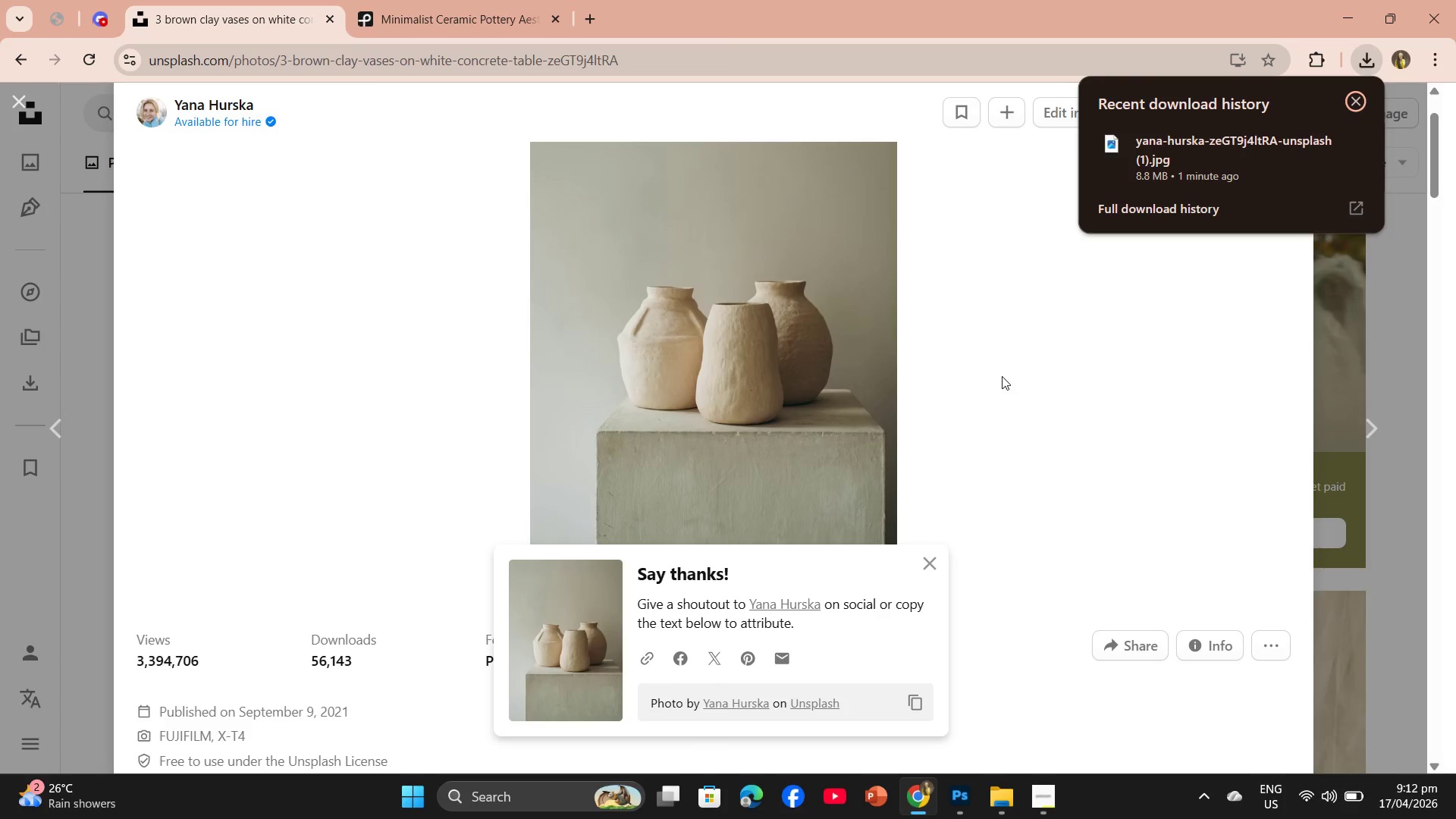 
mouse_move([956, 812])
 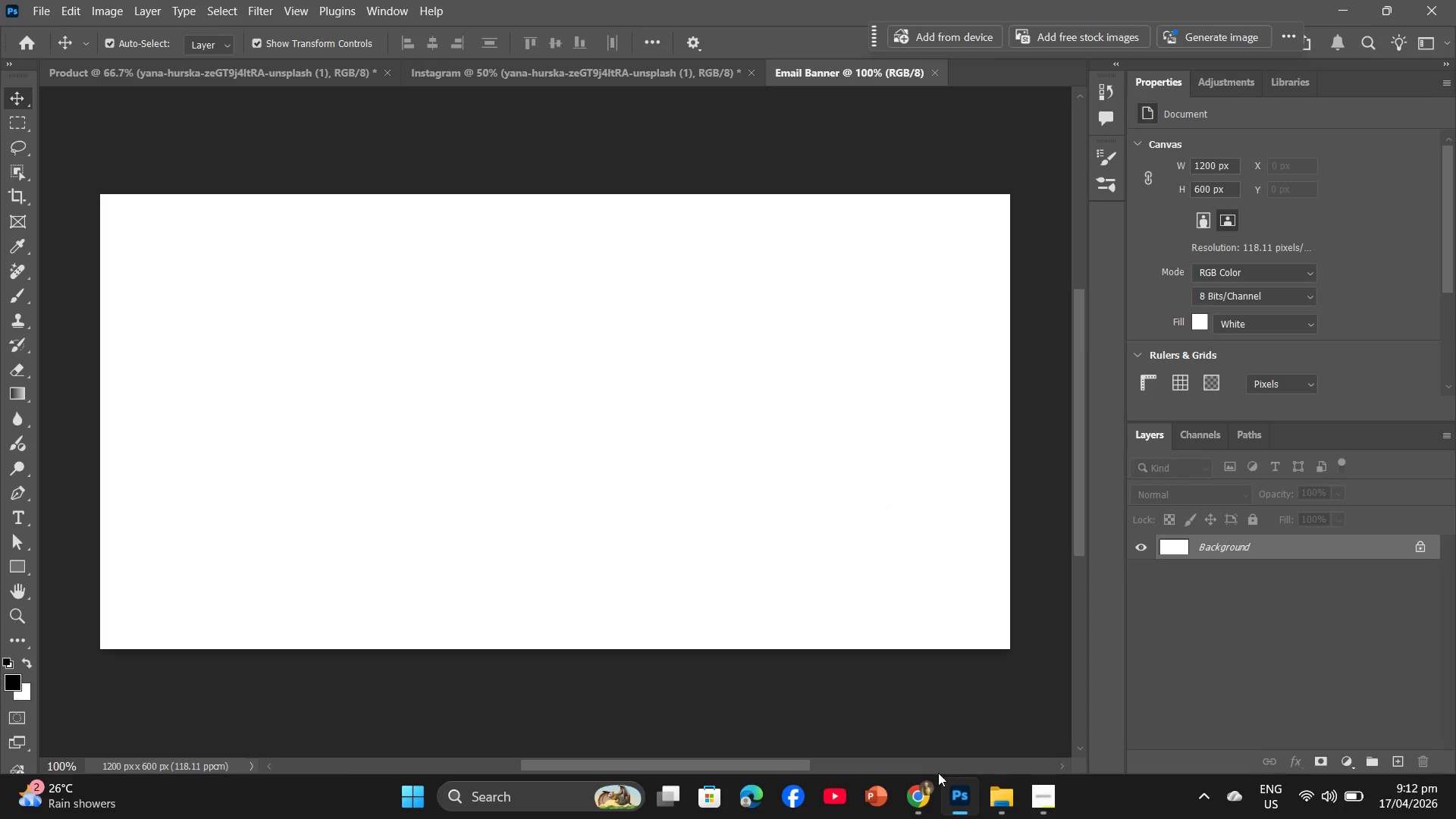 
left_click([921, 794])
 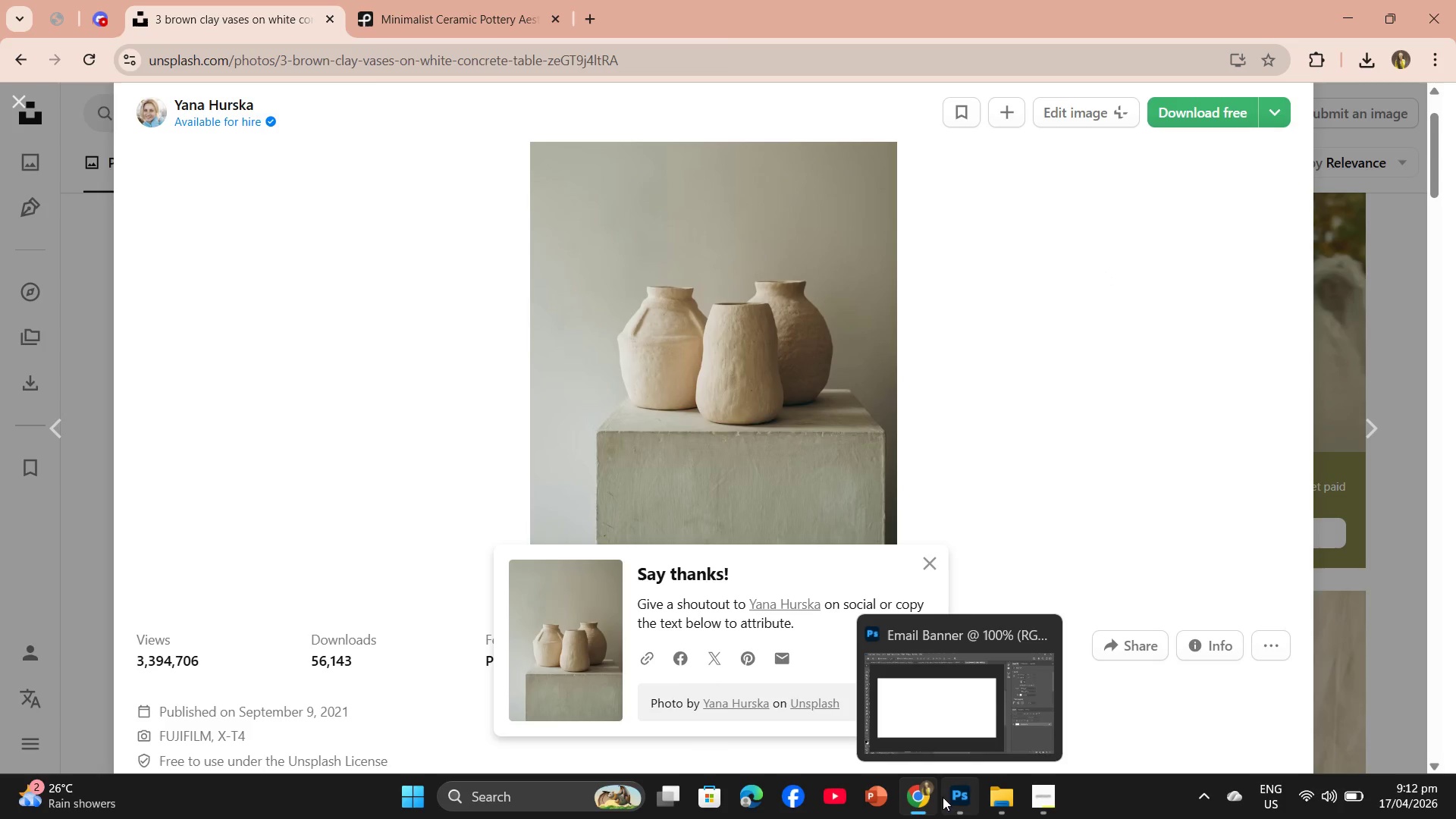 
wait(8.17)
 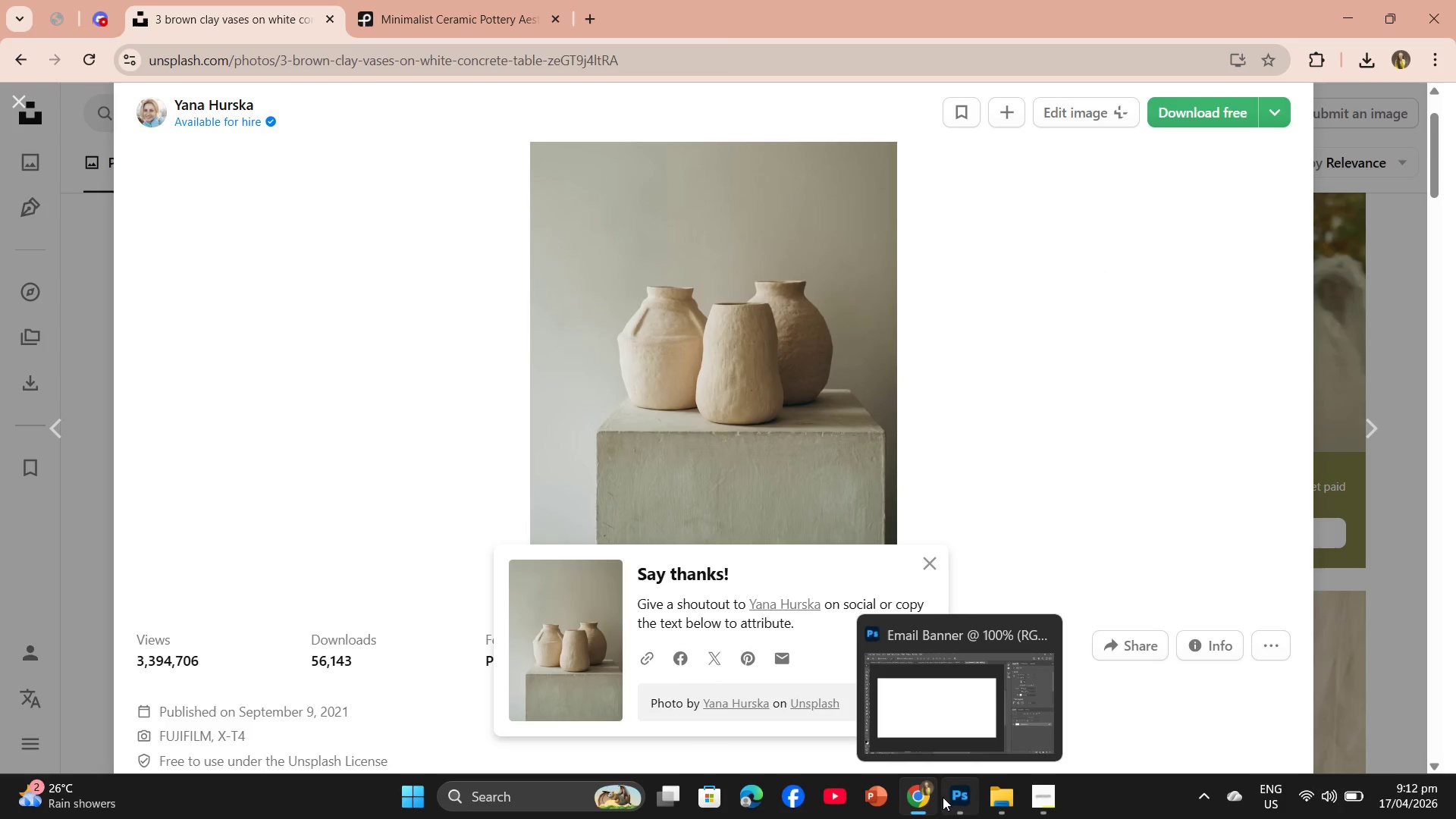 
left_click([961, 801])
 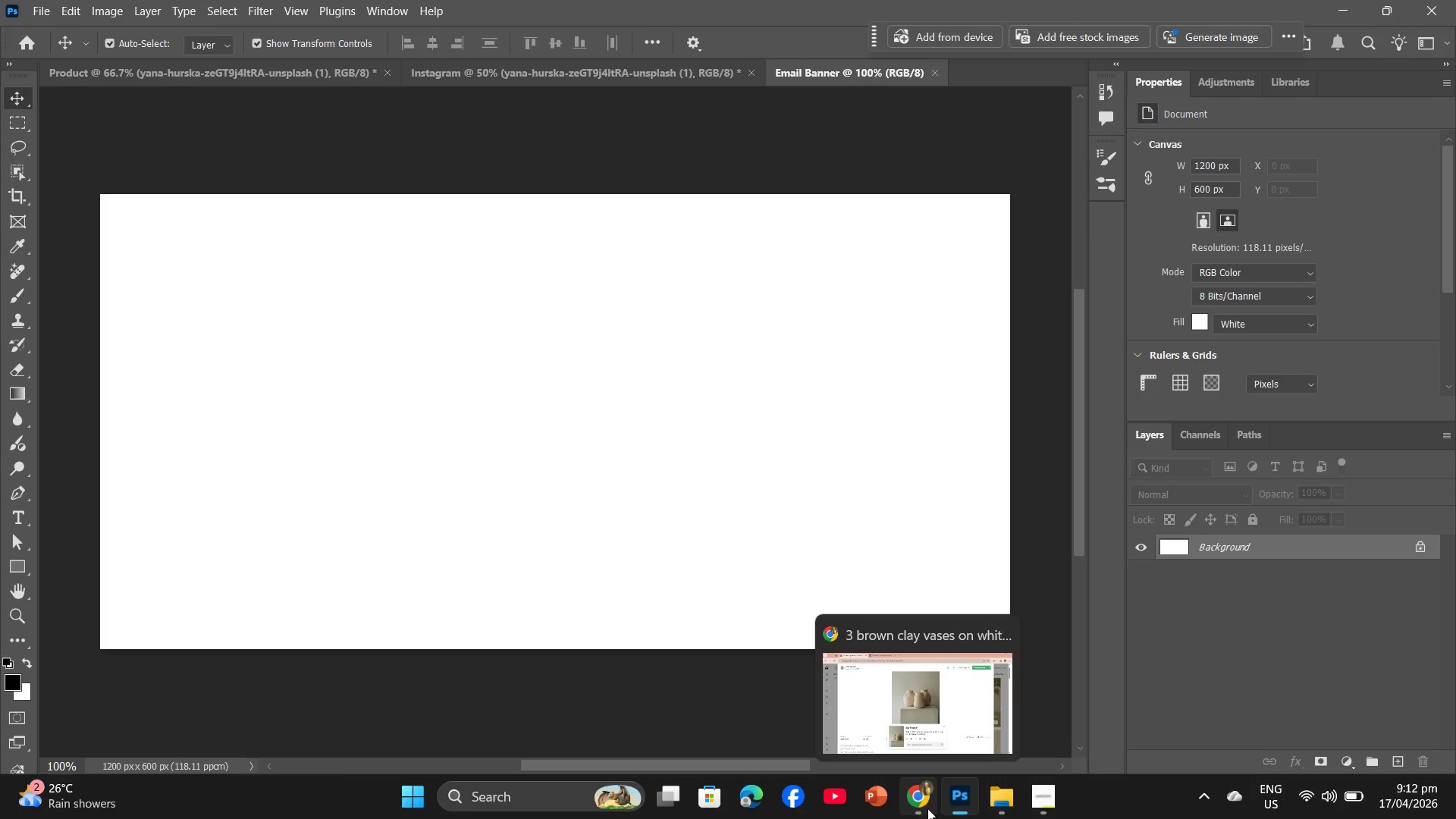 
left_click([924, 808])
 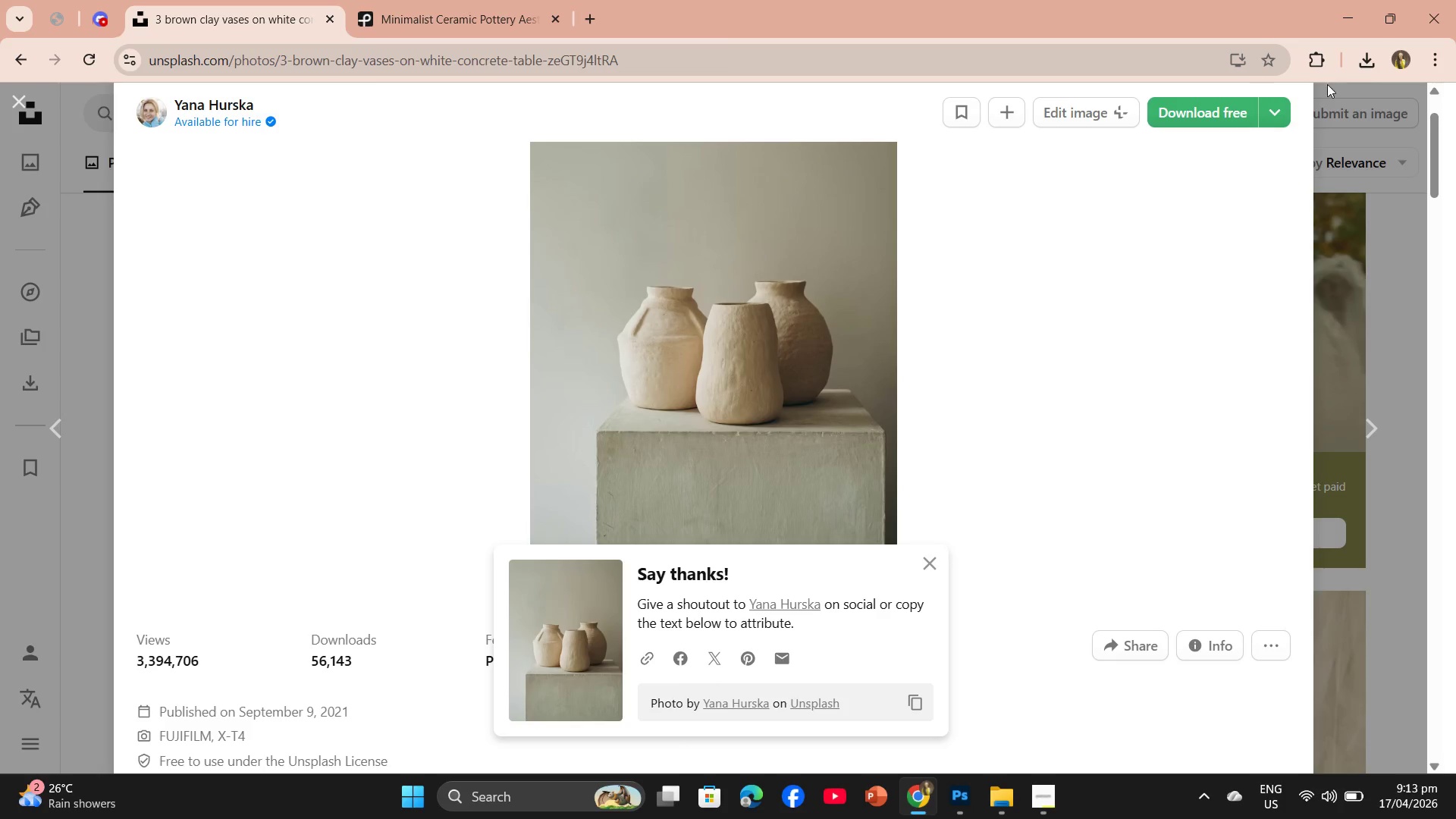 
left_click([1367, 59])
 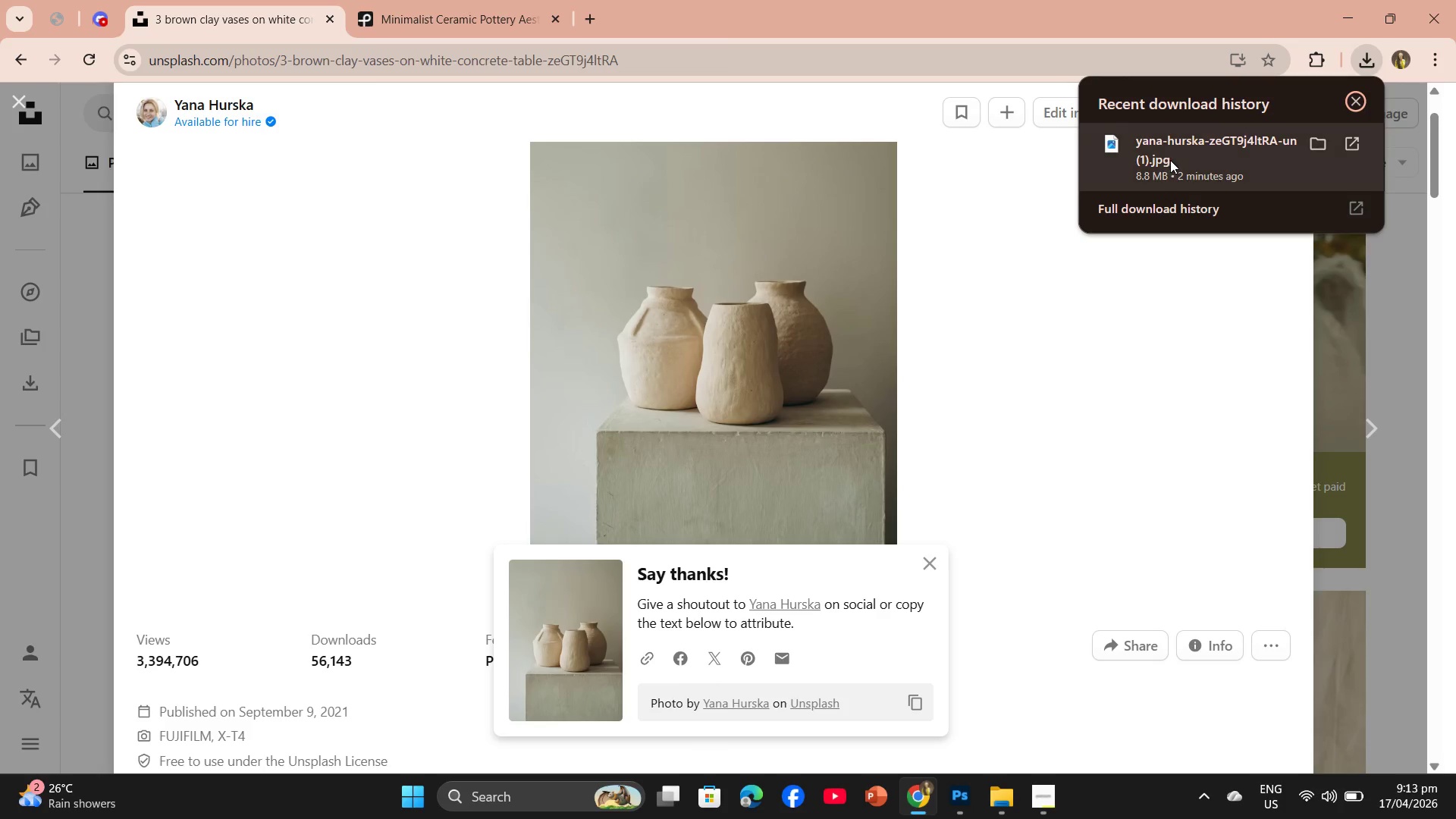 
left_click_drag(start_coordinate=[1170, 160], to_coordinate=[804, 397])
 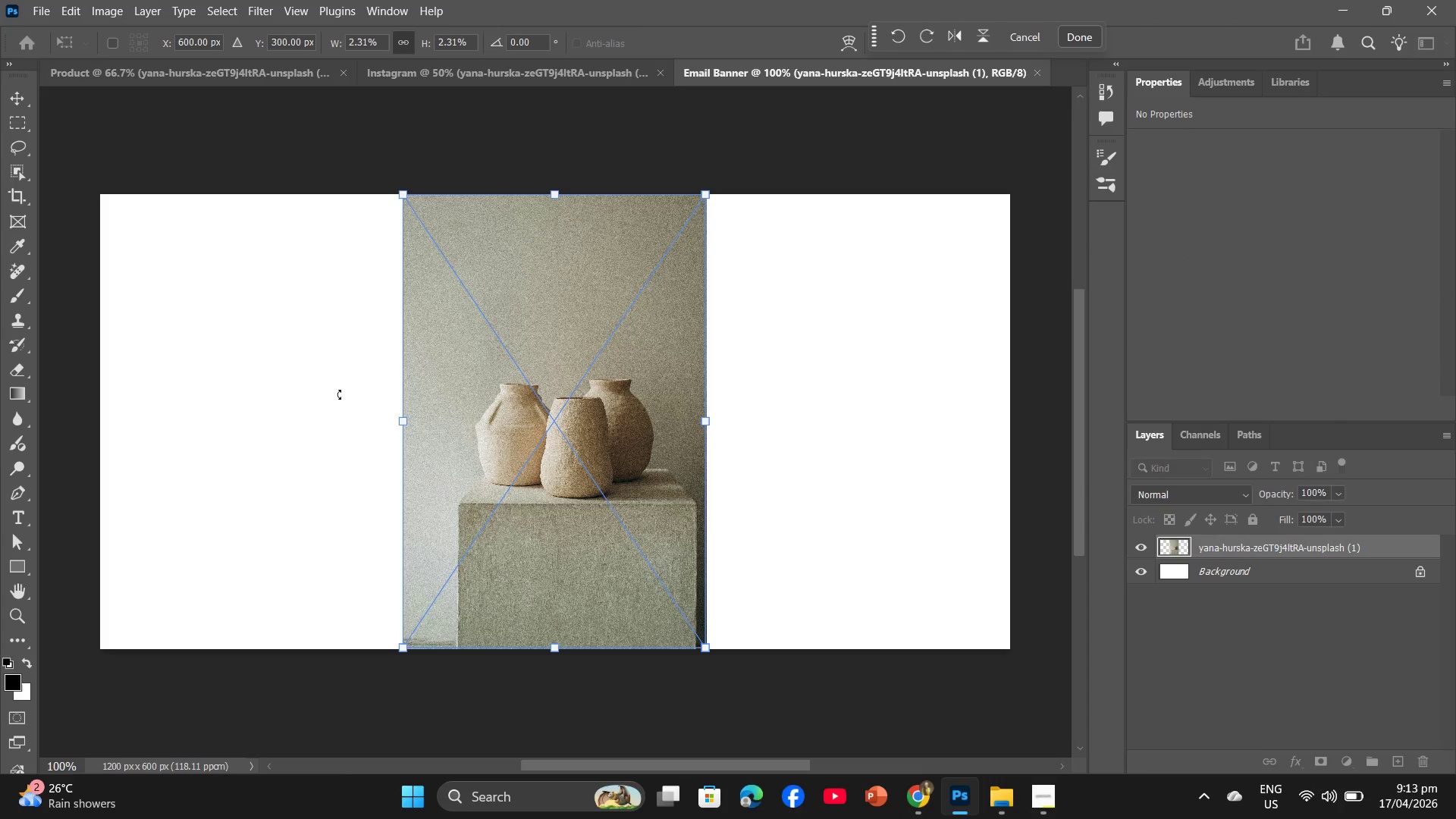 
left_click_drag(start_coordinate=[402, 421], to_coordinate=[102, 418])
 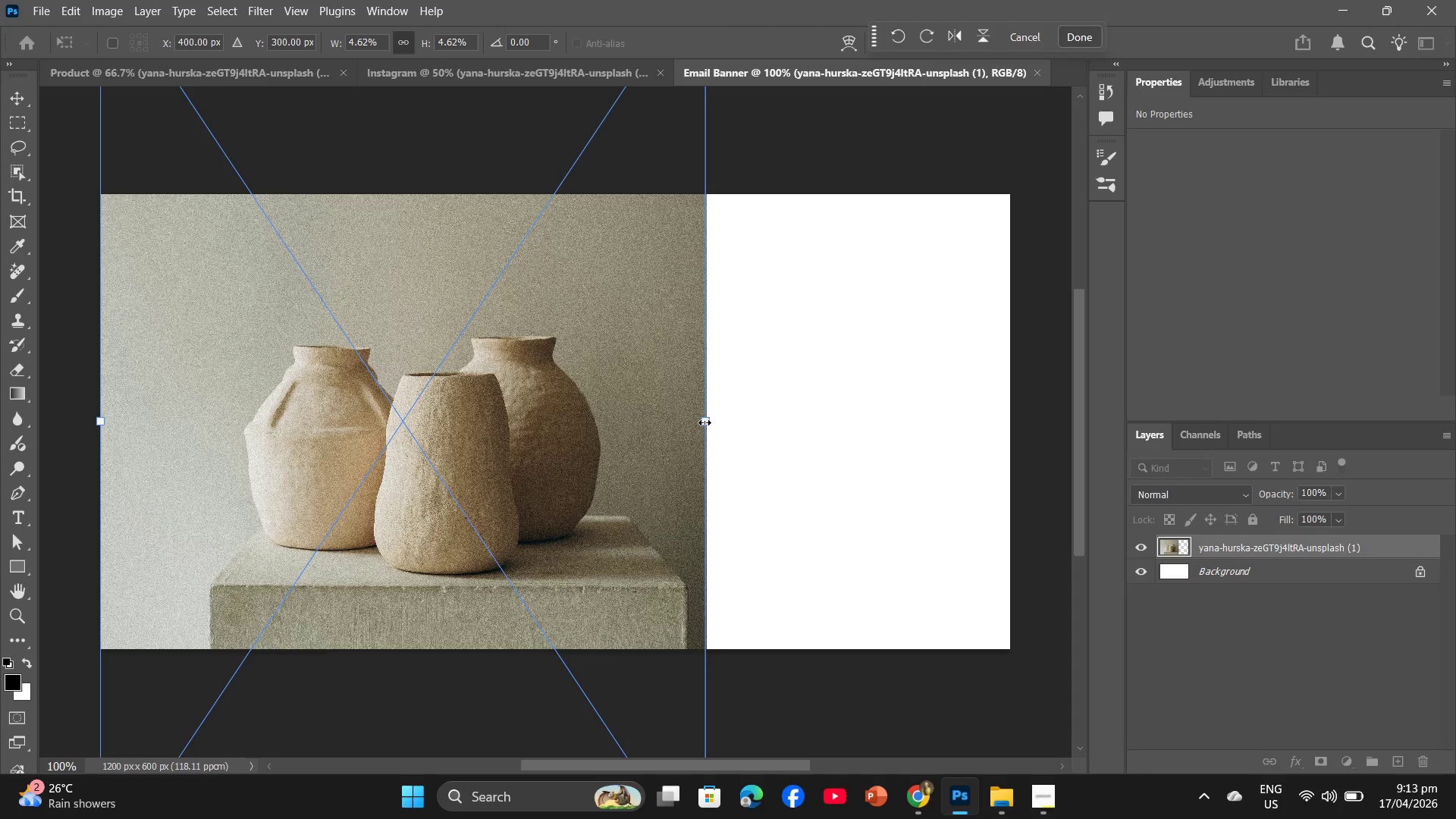 
left_click_drag(start_coordinate=[705, 422], to_coordinate=[1004, 434])
 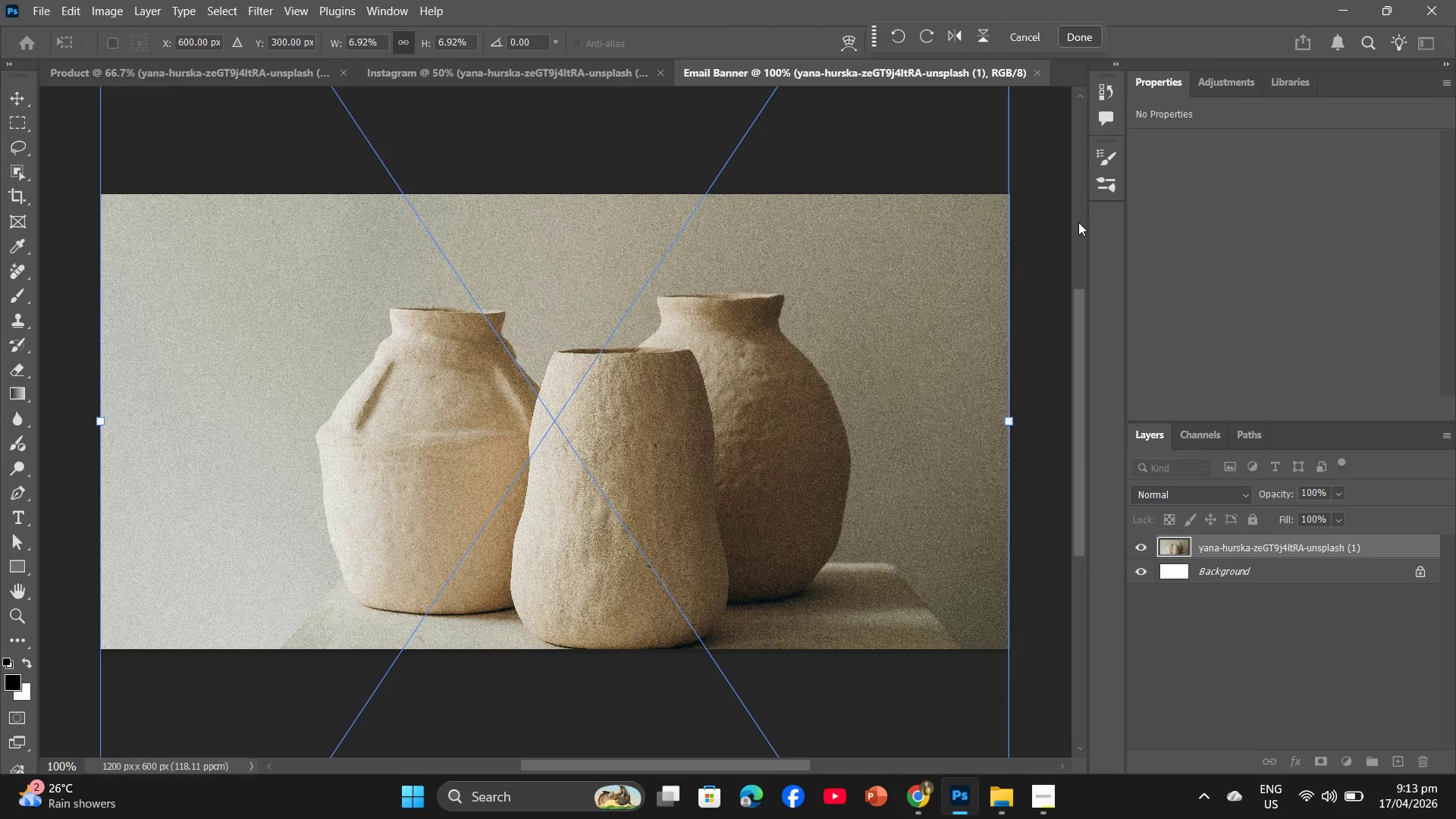 
wait(5.7)
 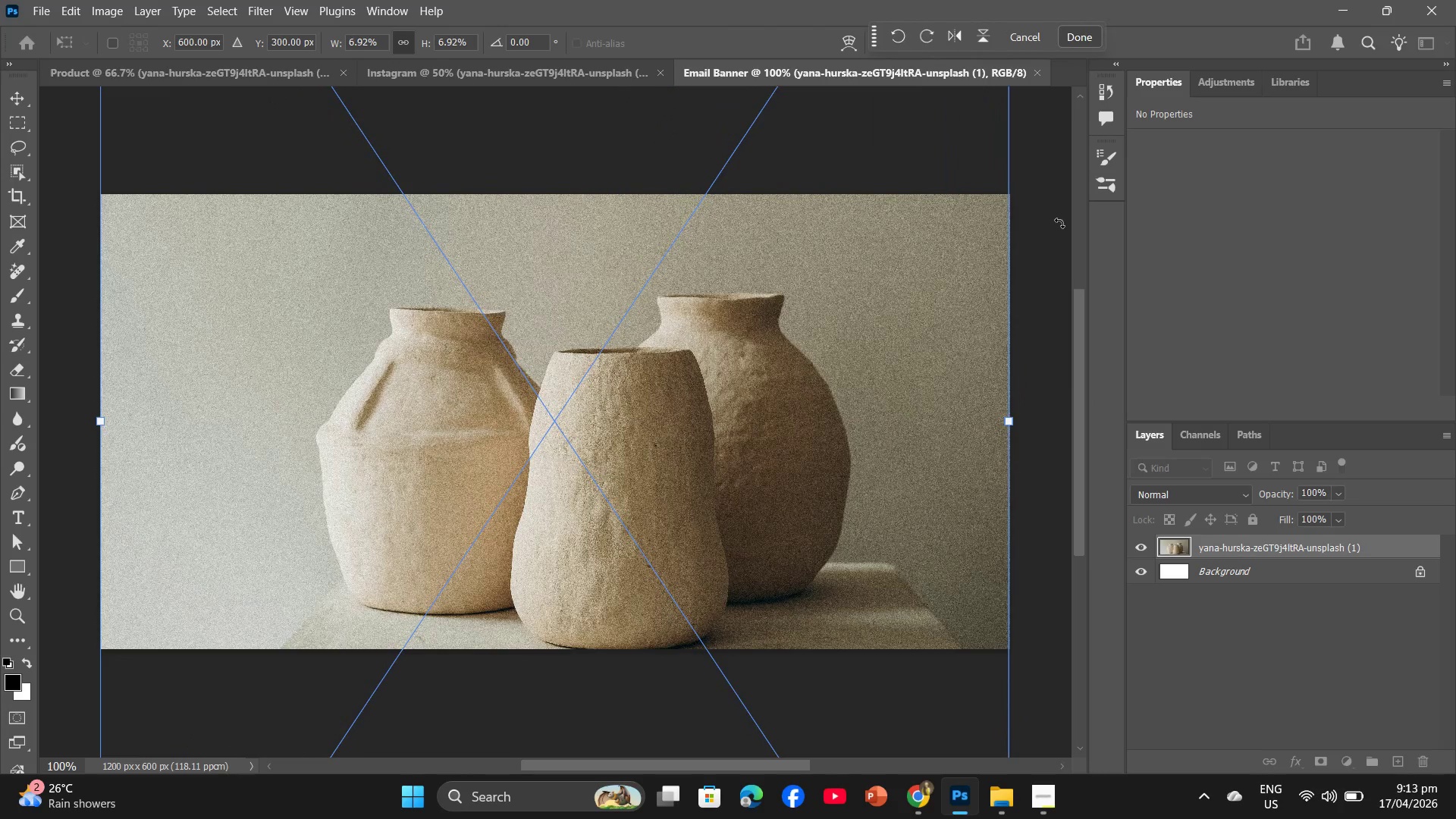 
left_click([1068, 33])
 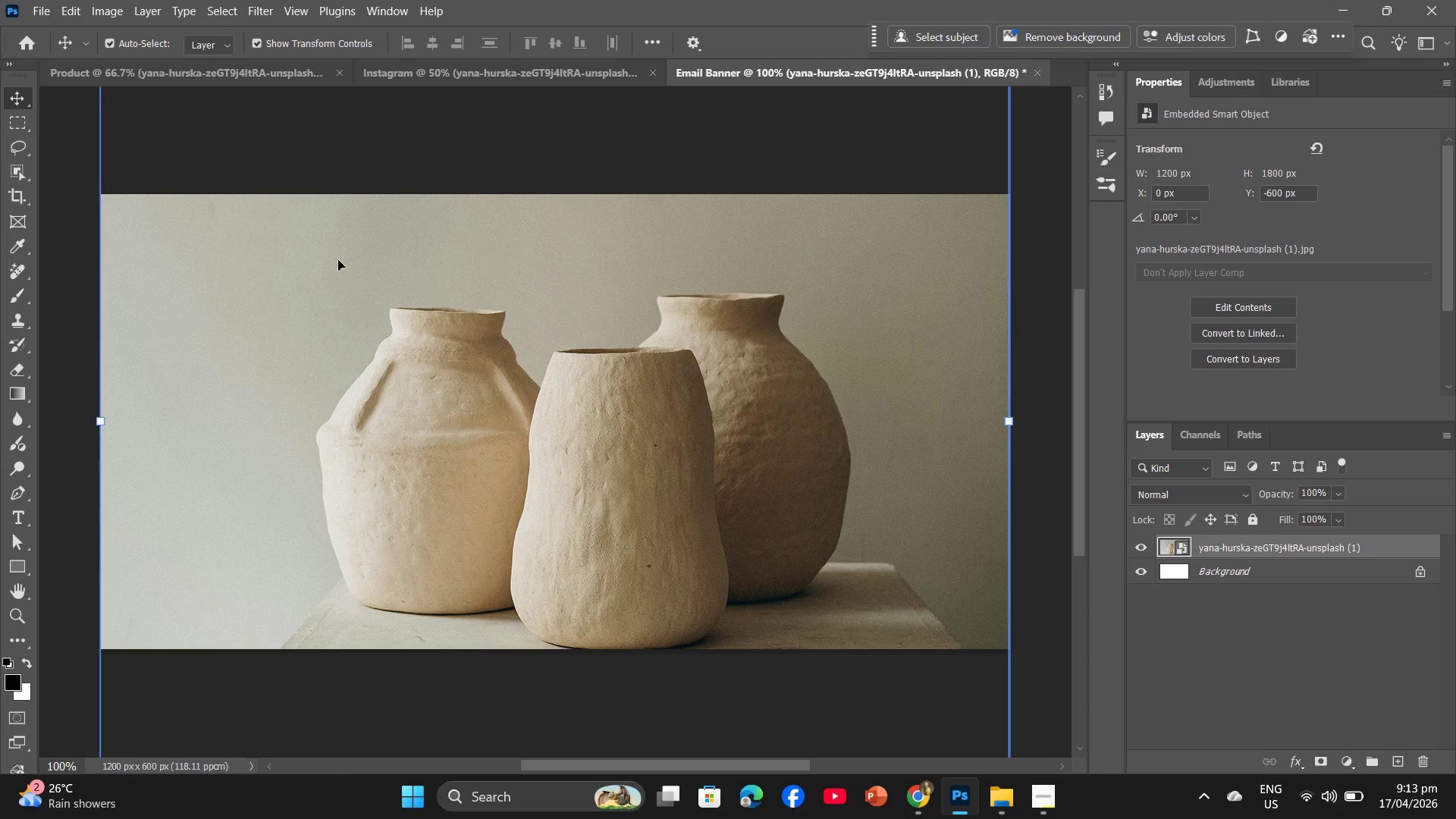 
wait(5.2)
 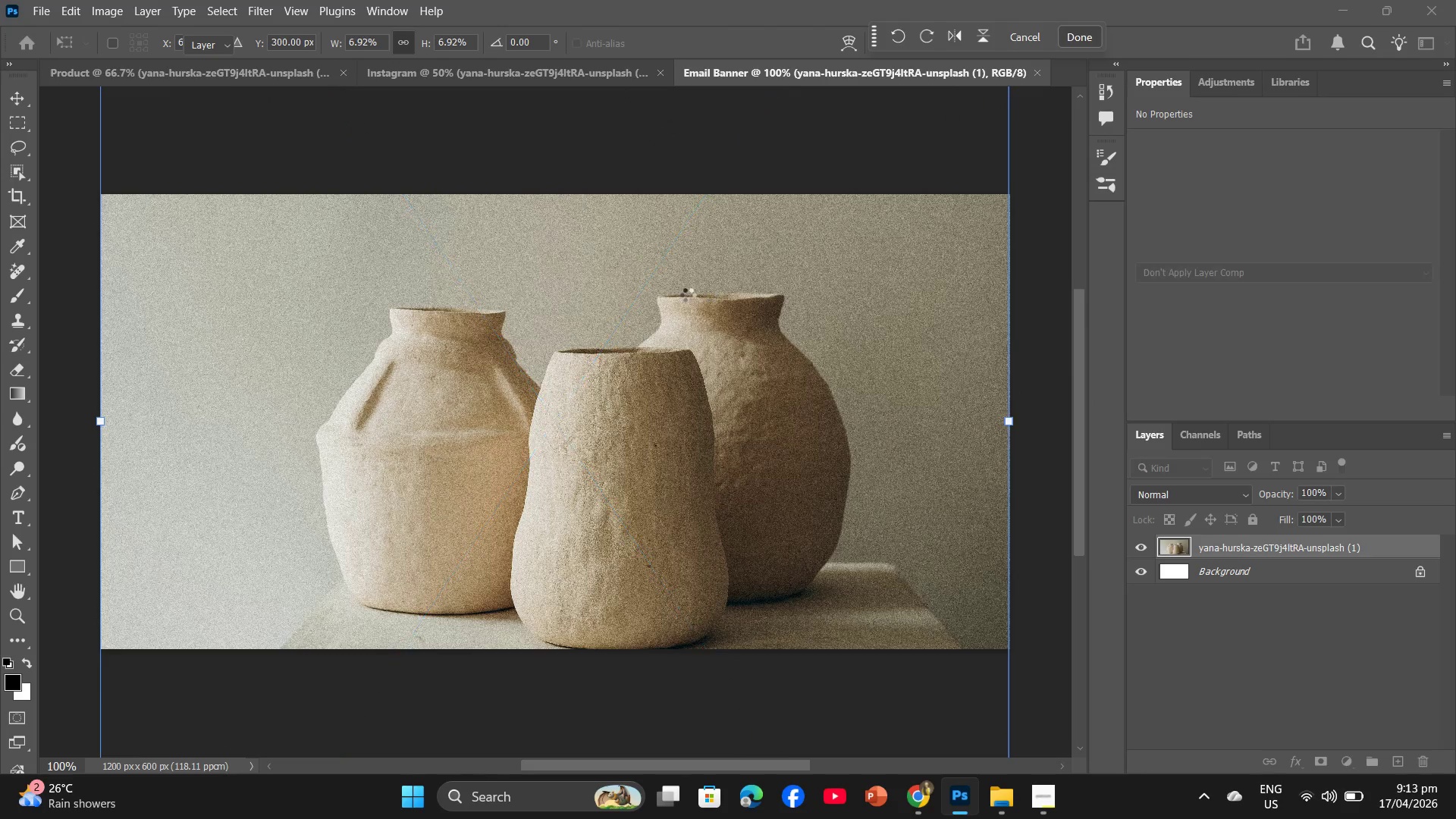 
left_click_drag(start_coordinate=[402, 300], to_coordinate=[404, 284])
 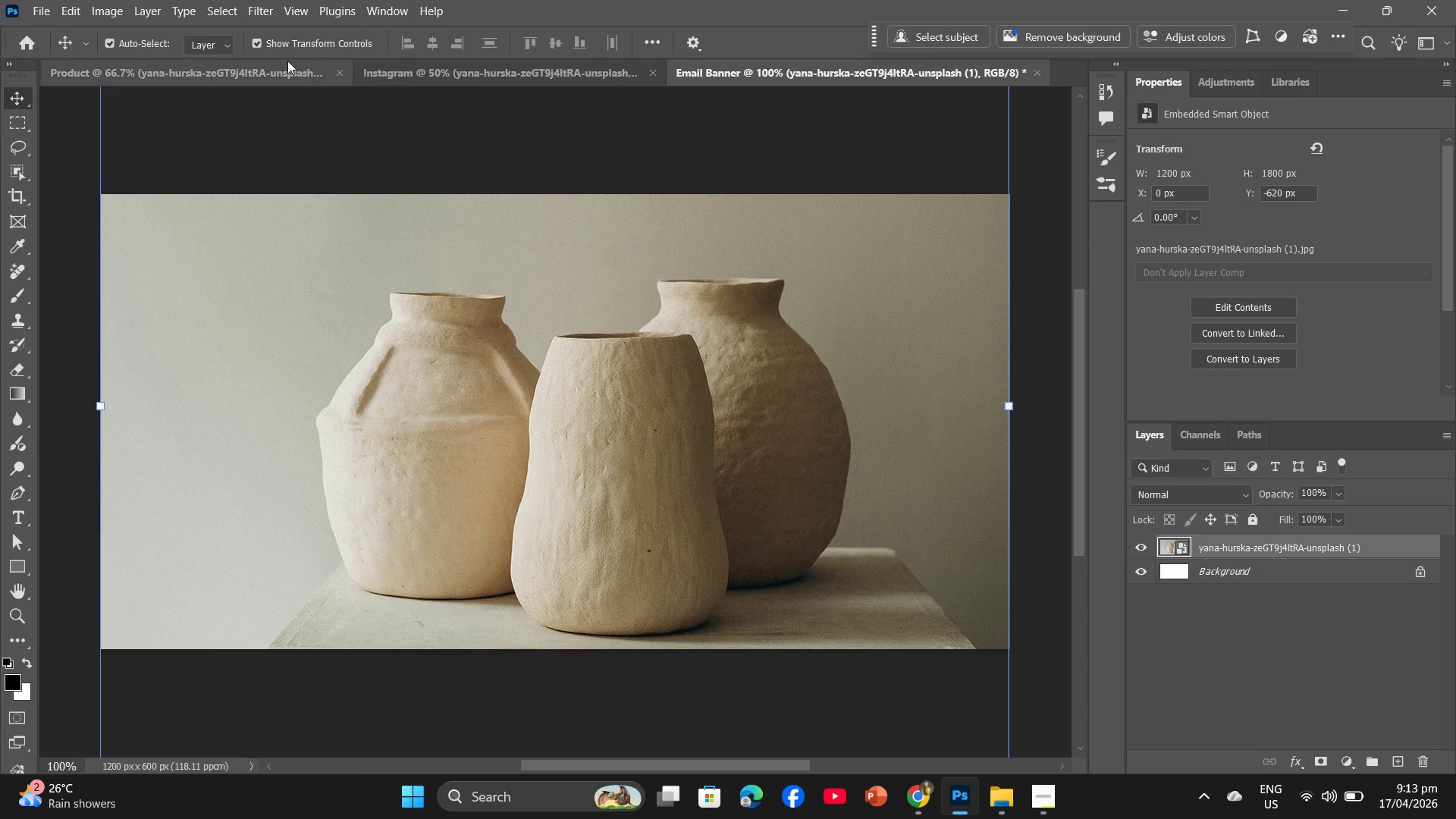 
left_click([273, 77])
 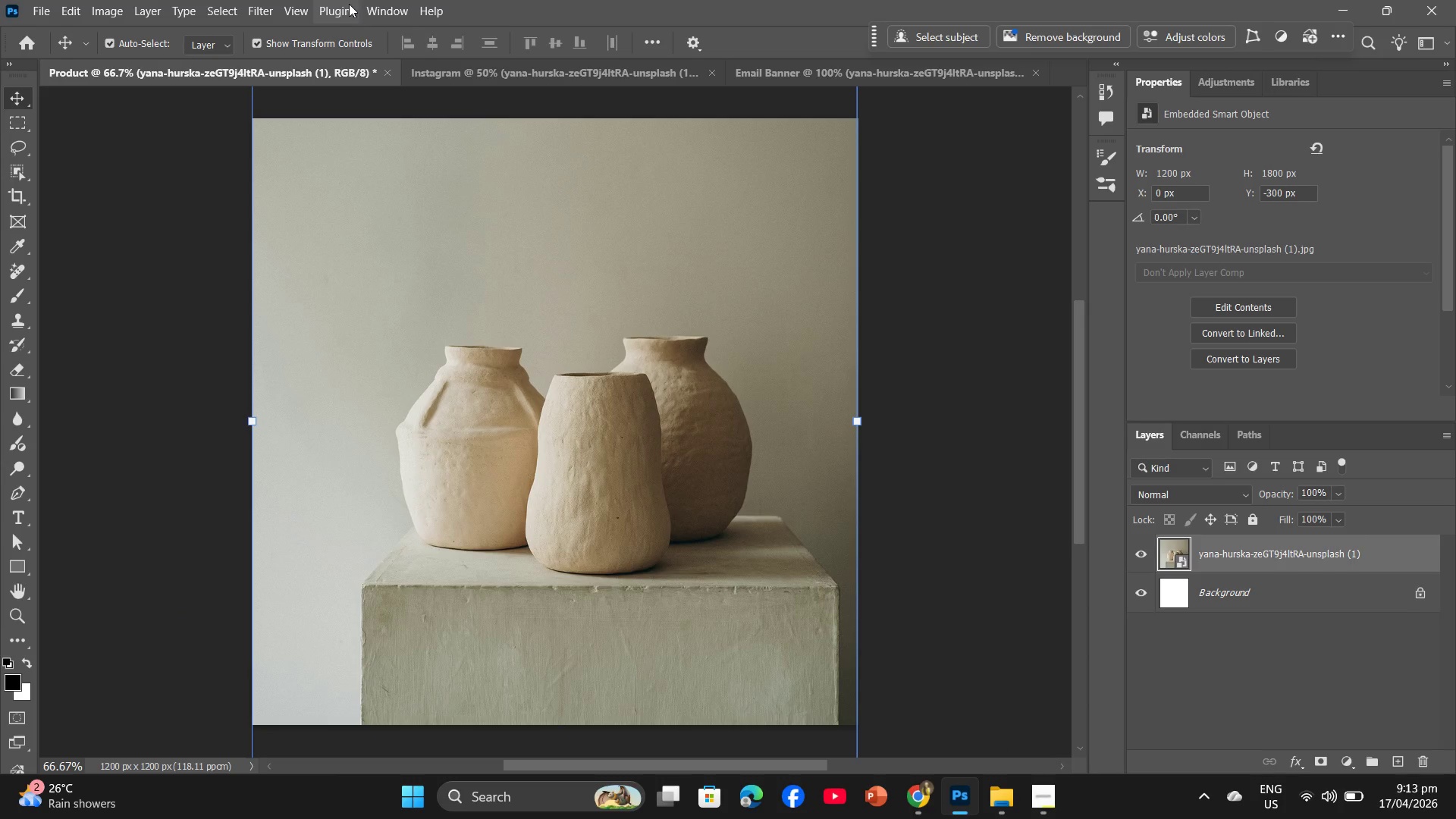 
left_click([268, 2])
 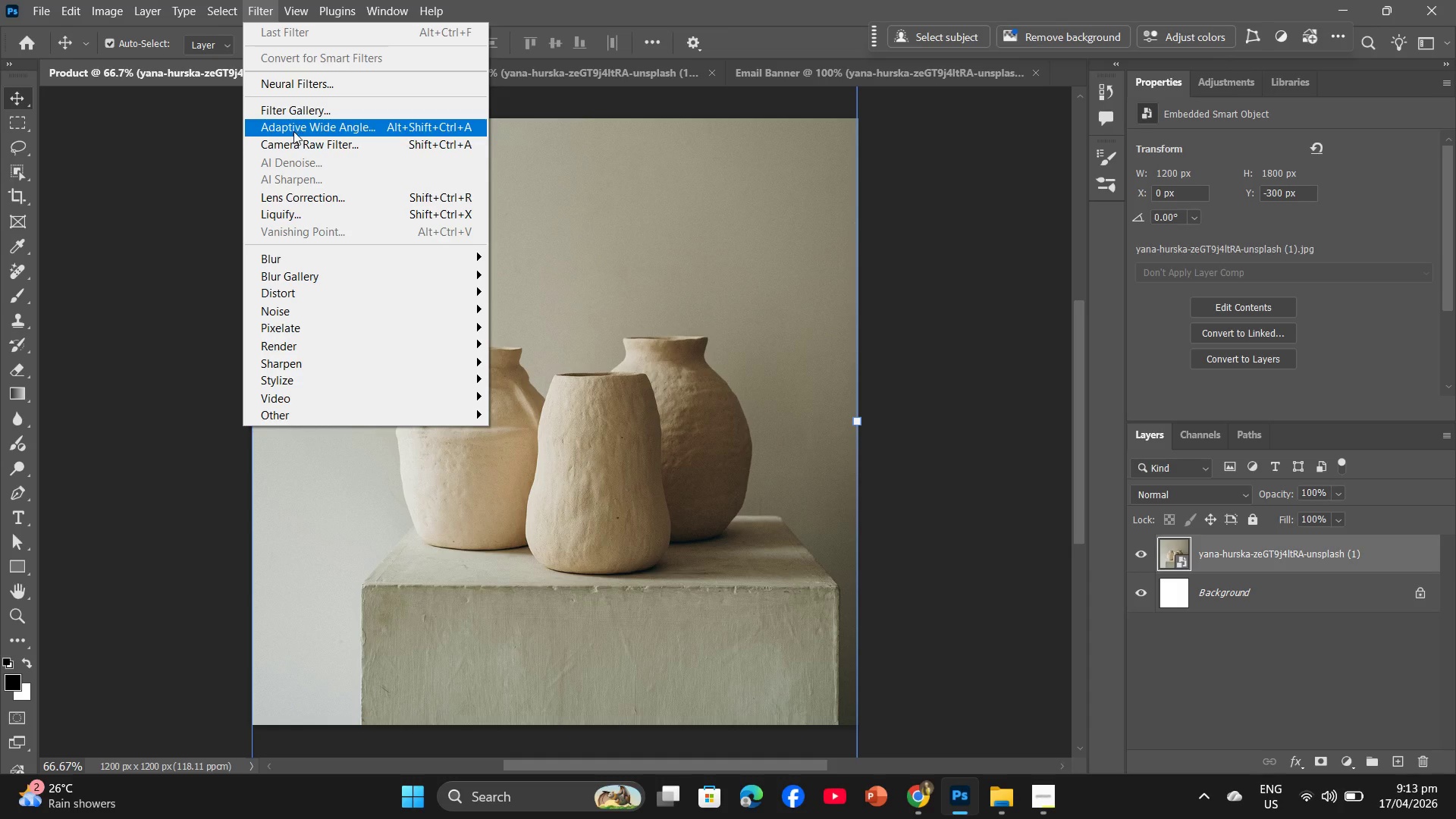 
left_click([292, 146])
 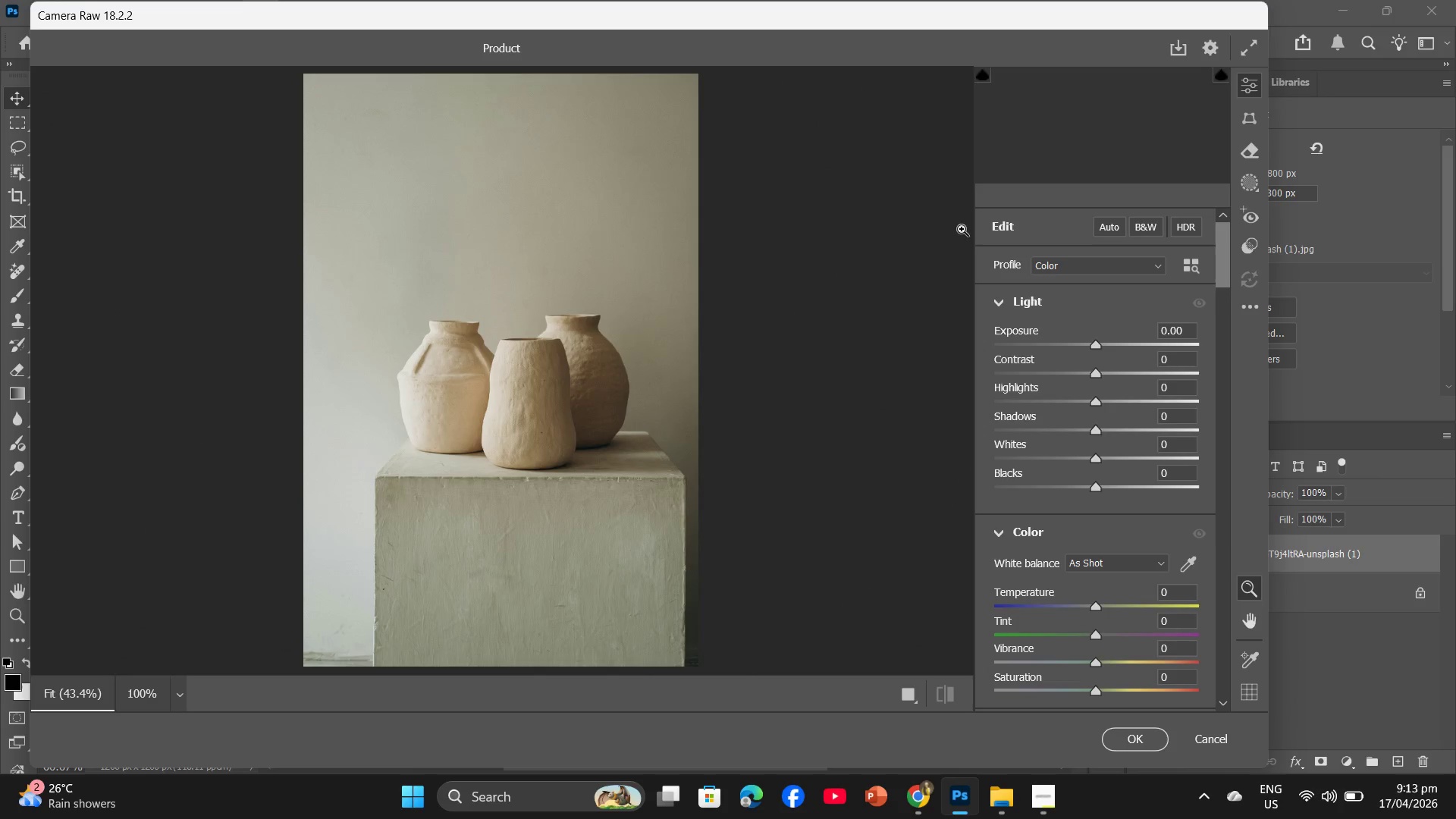 
wait(5.27)
 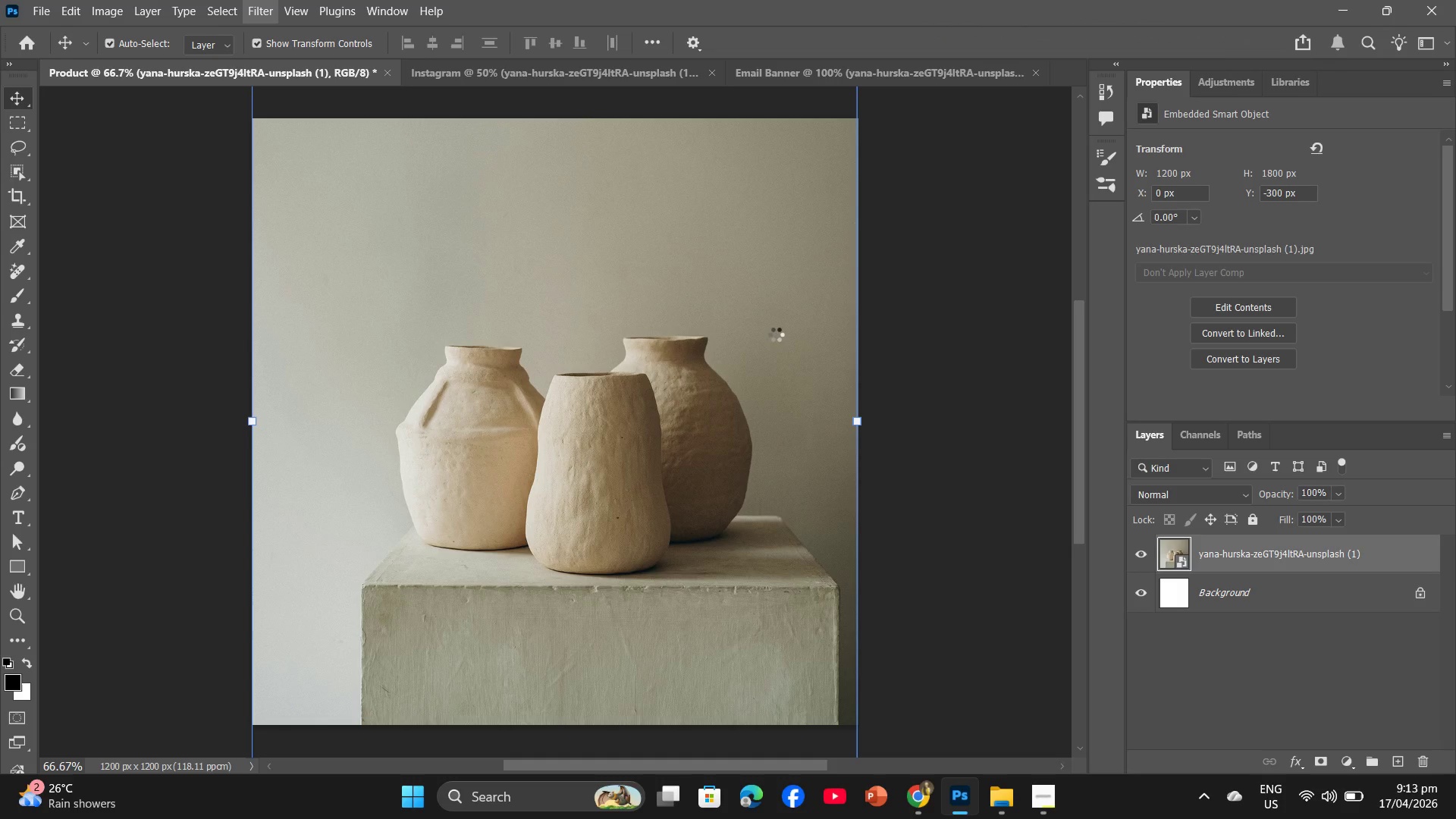 
left_click([1164, 364])
 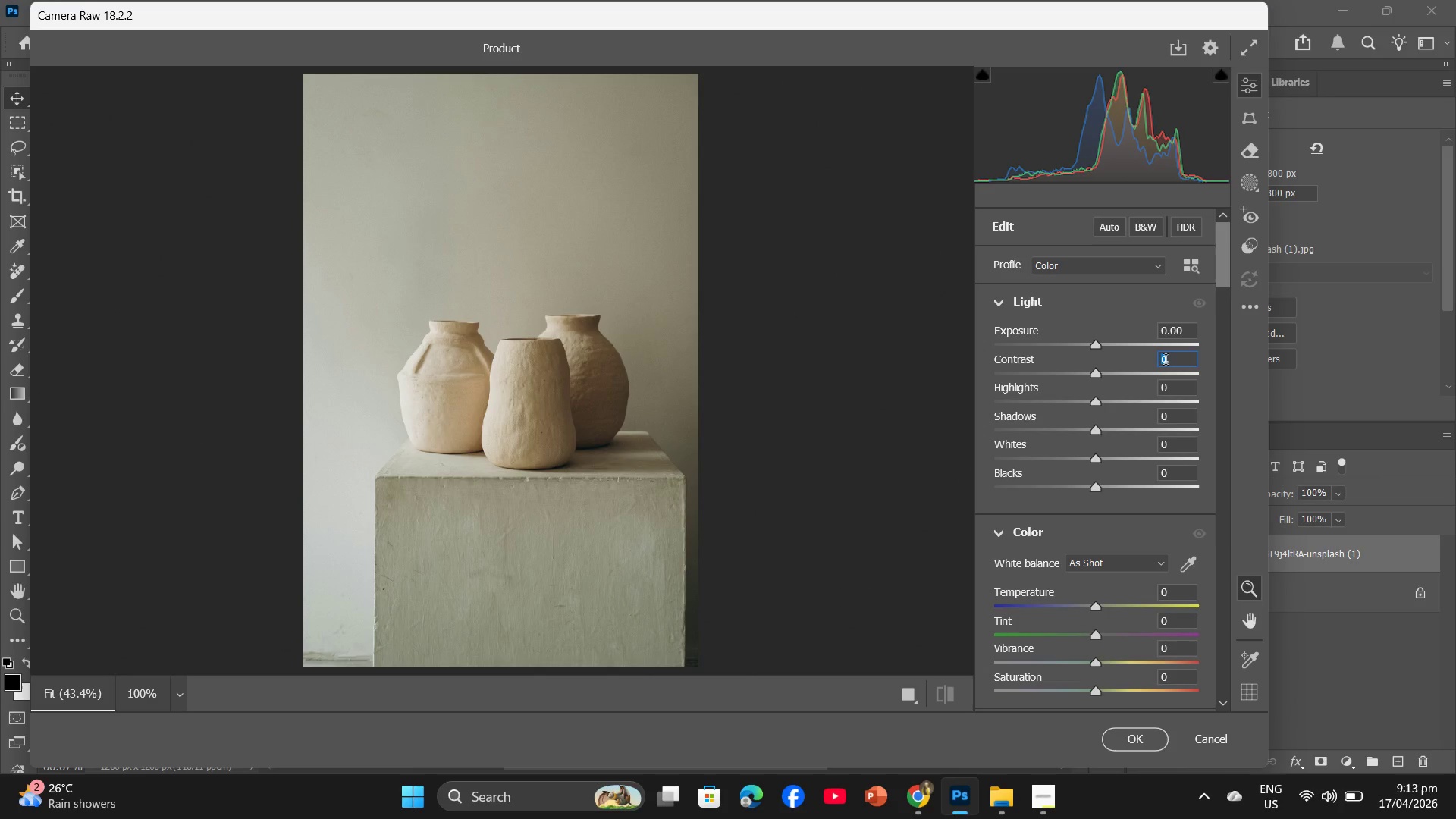 
key(Numpad1)
 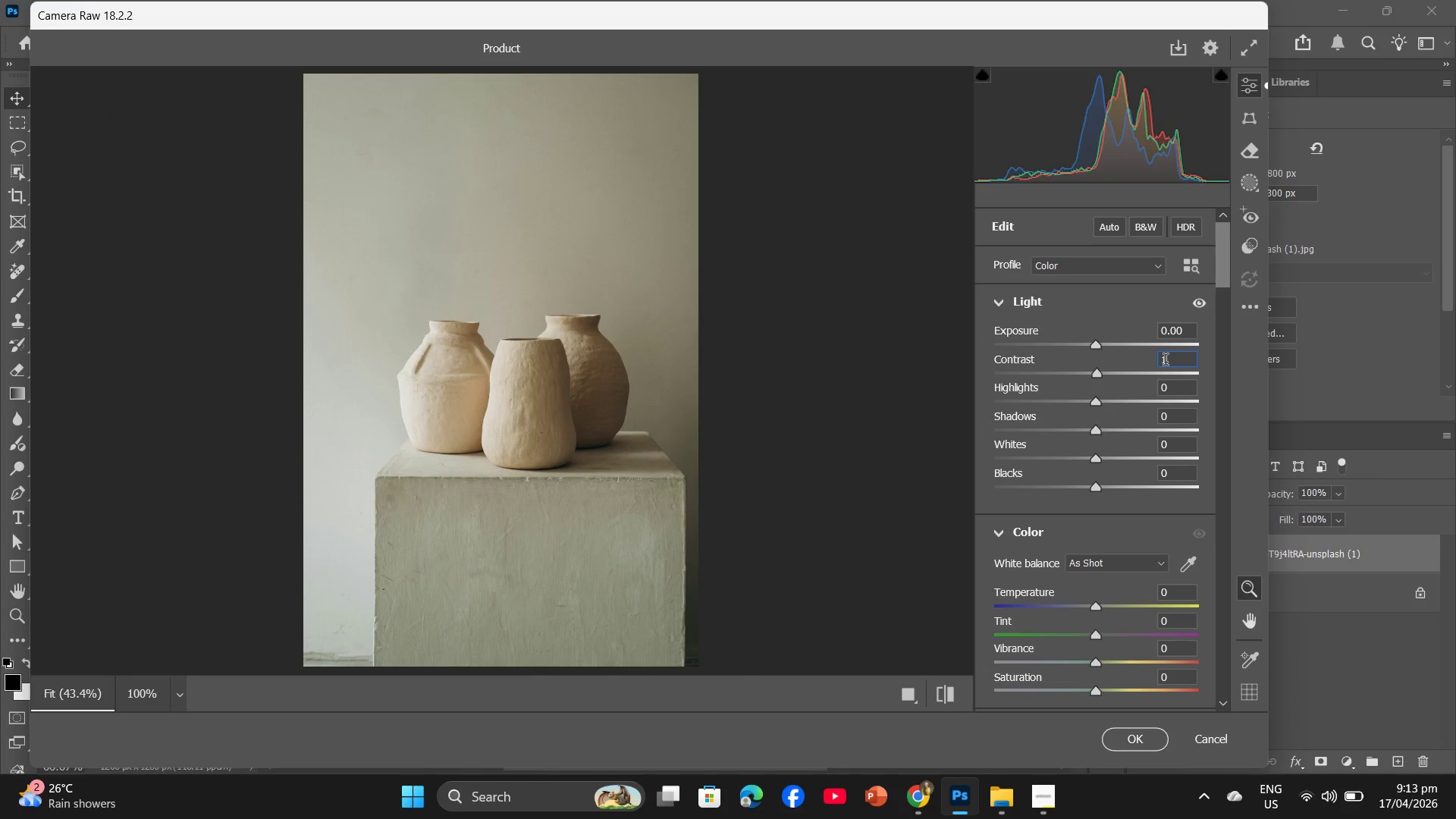 
key(Numpad0)
 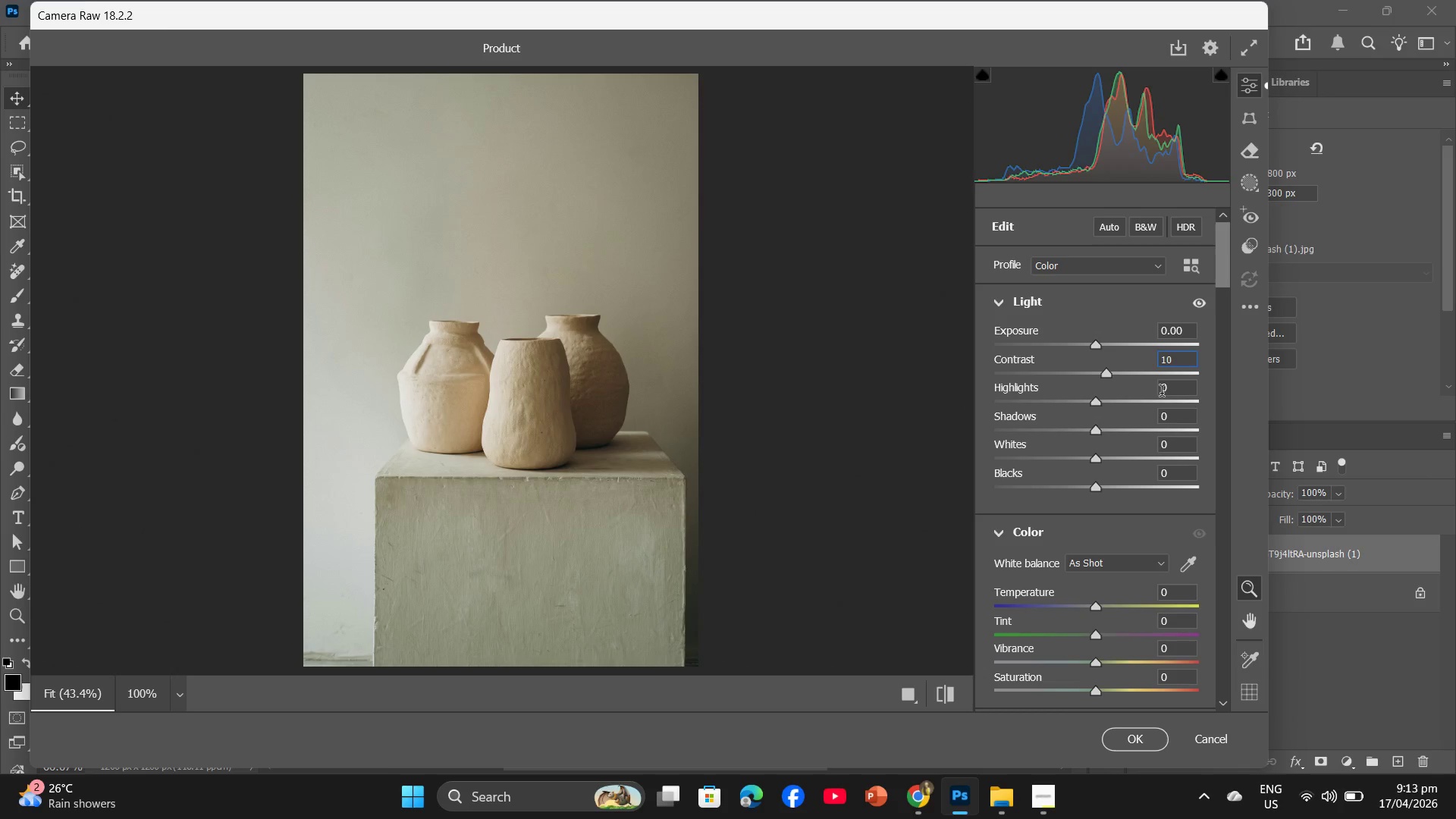 
left_click([1162, 393])
 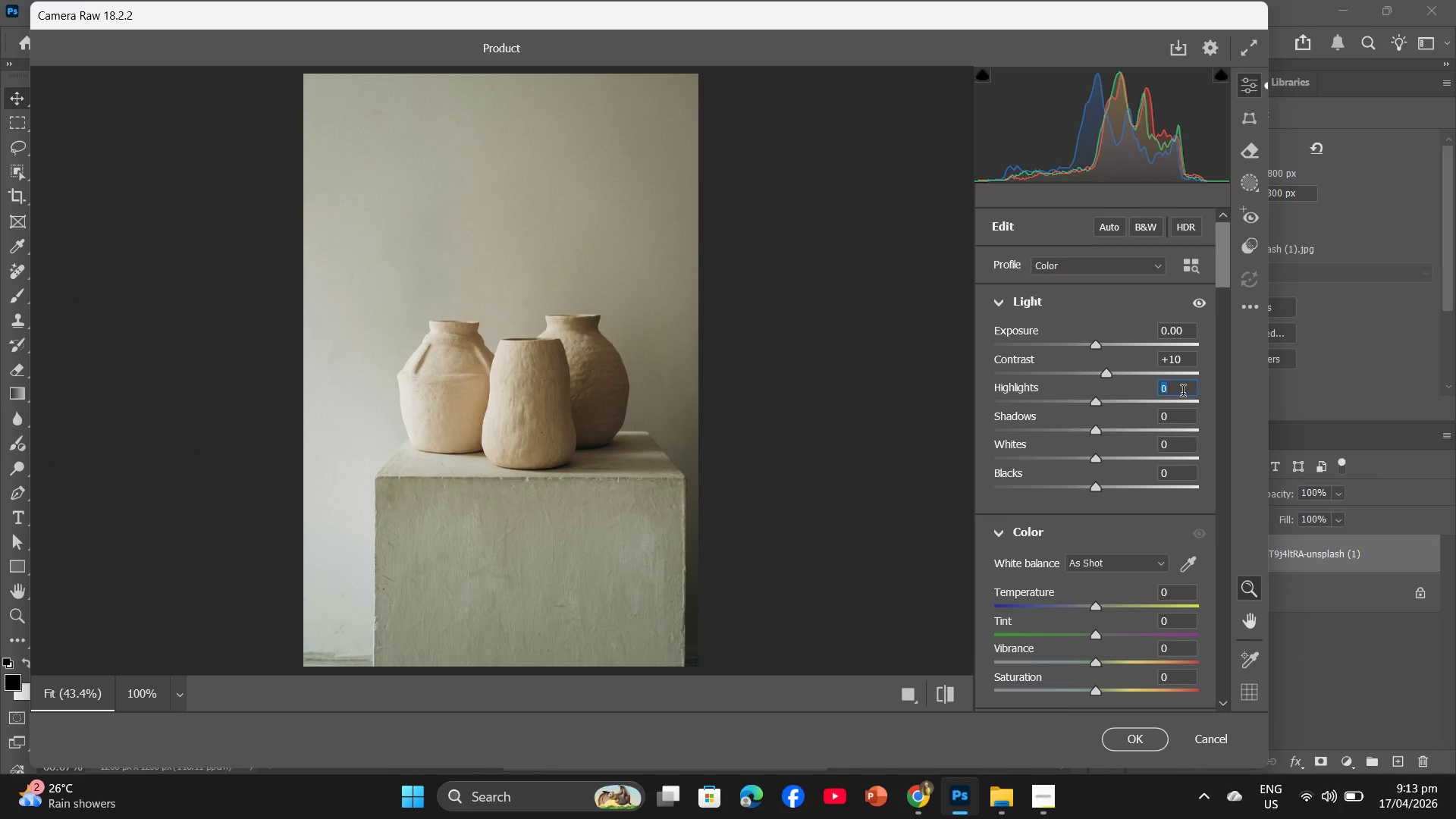 
key(Minus)
 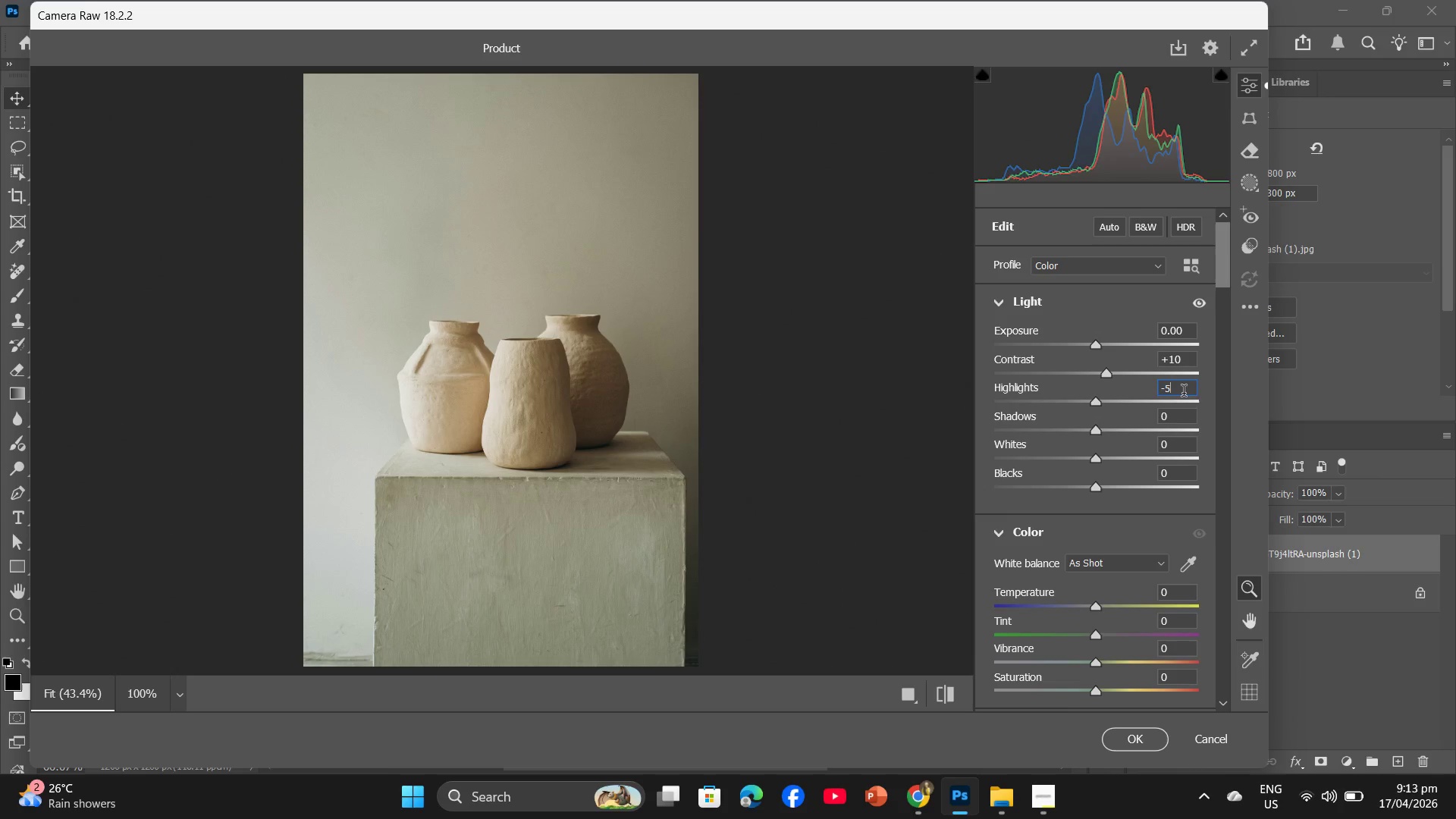 
key(Numpad5)
 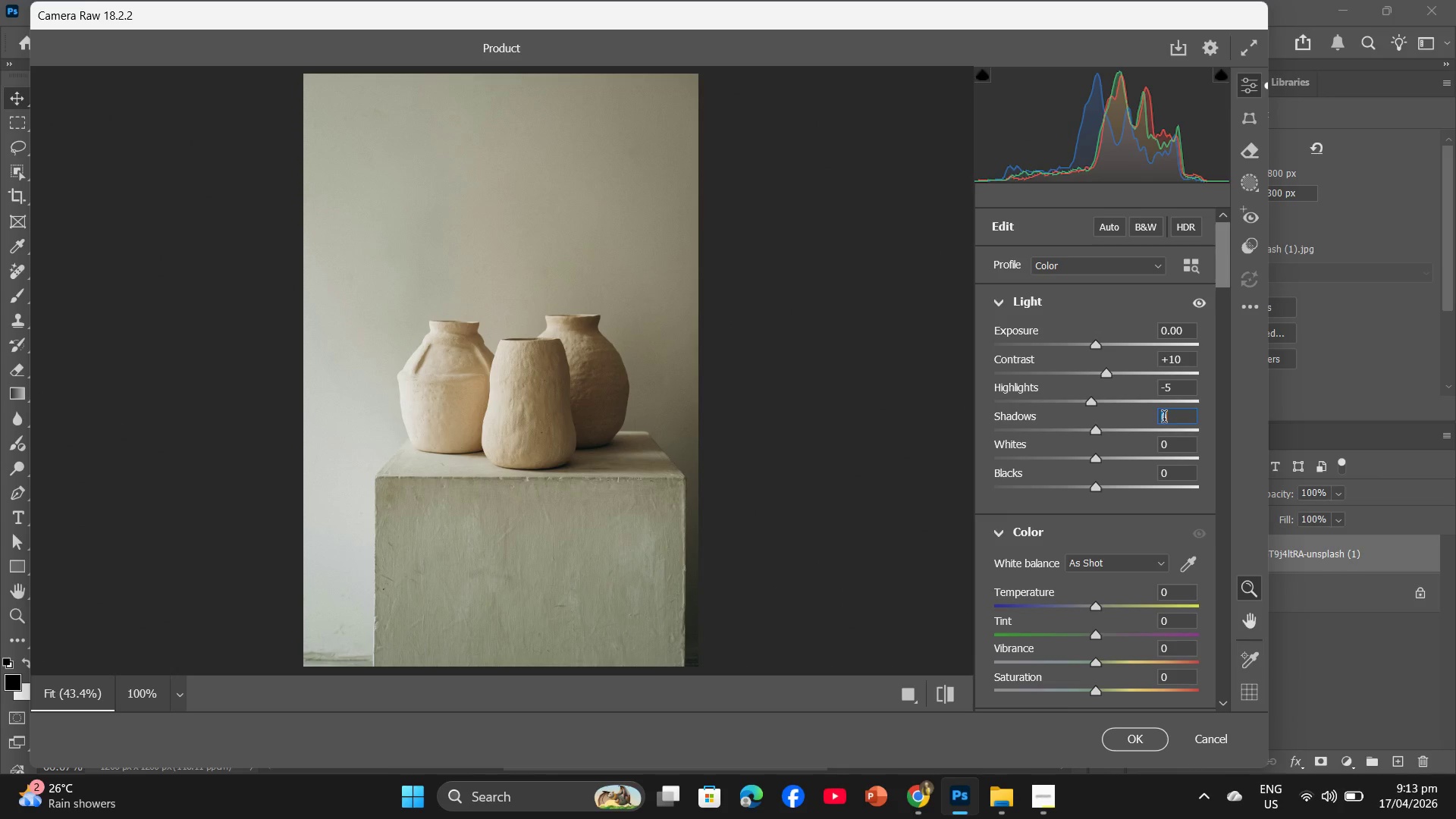 
key(Numpad5)
 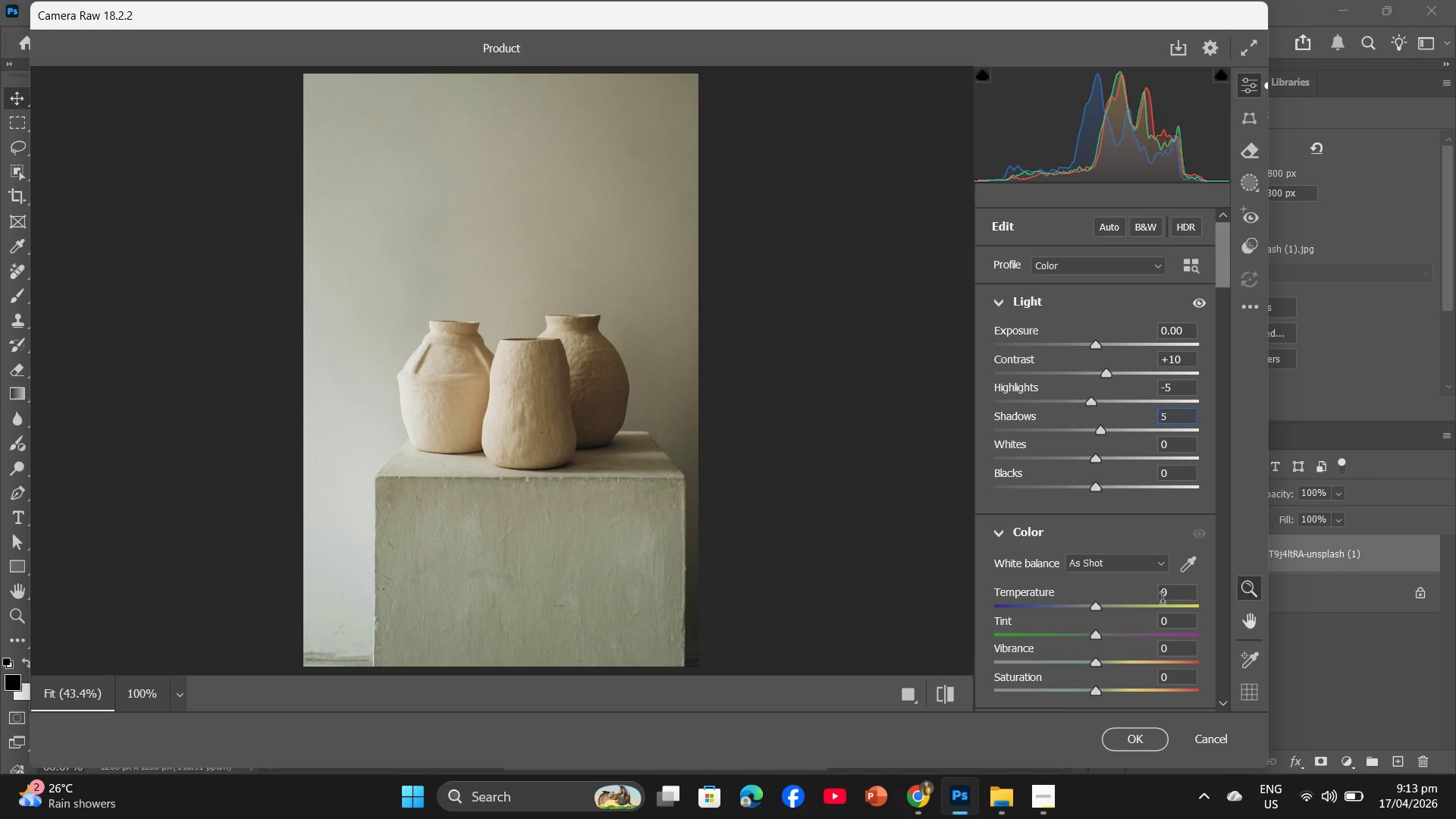 
left_click([1163, 596])
 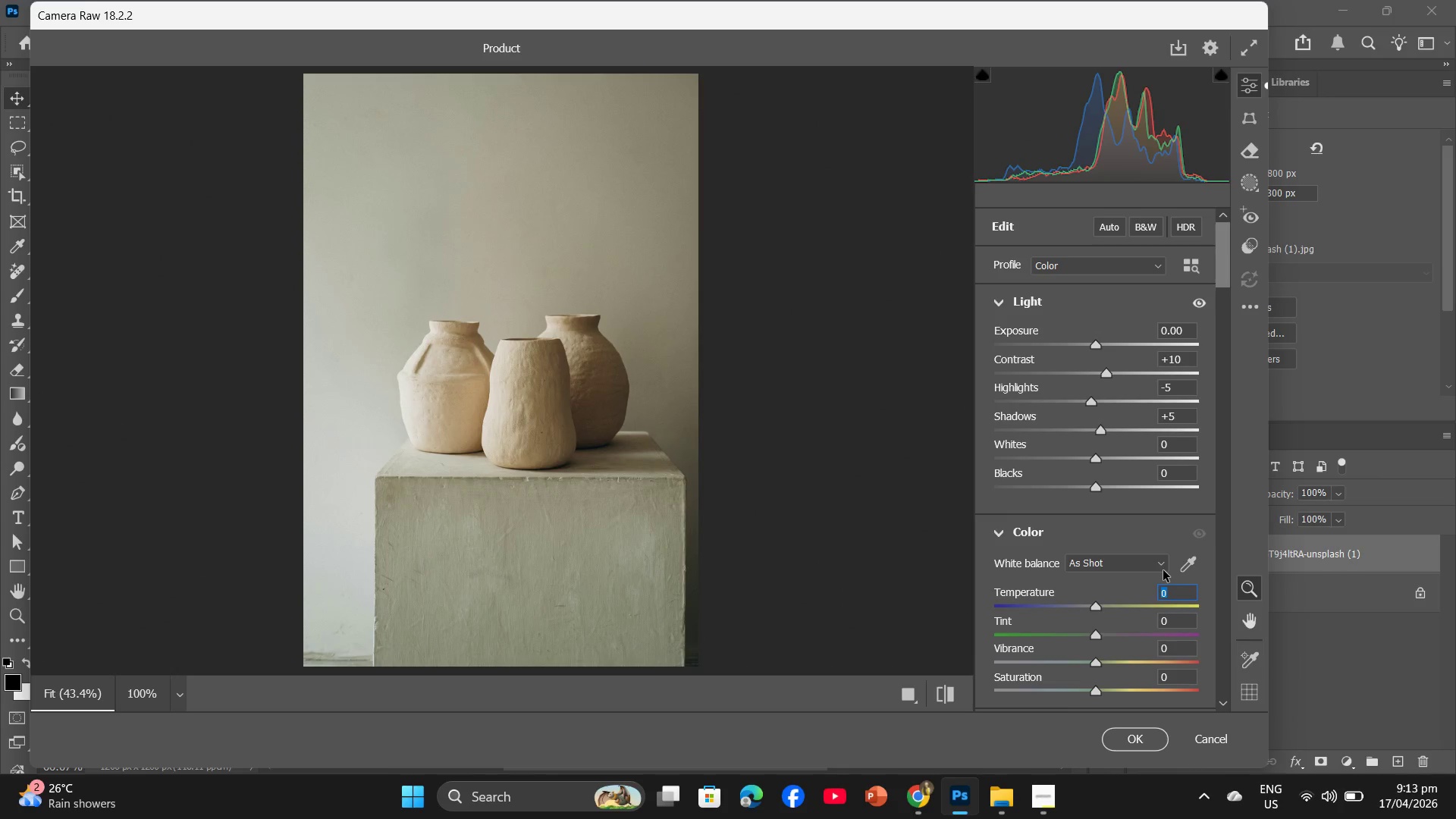 
wait(5.42)
 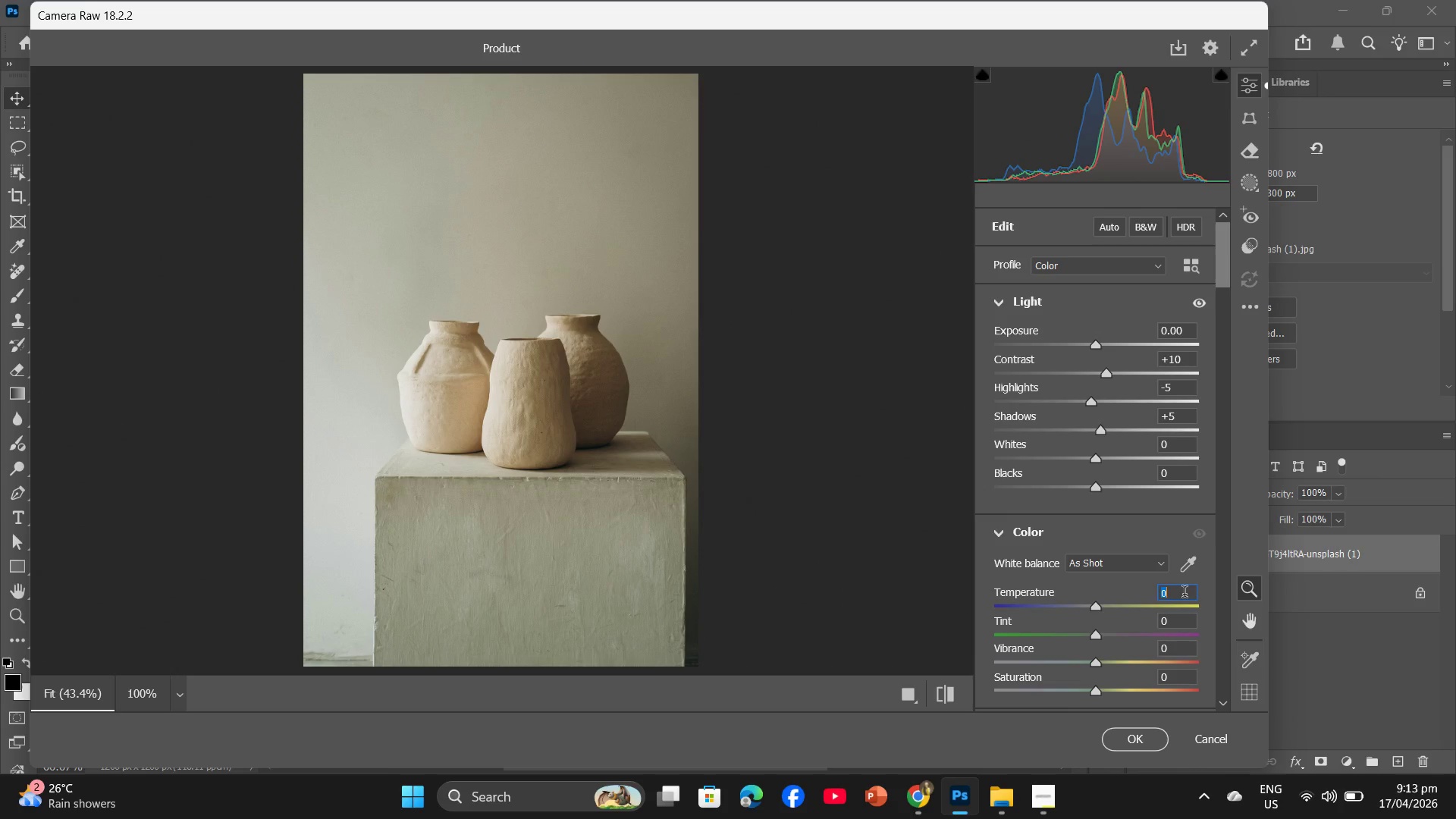 
key(Minus)
 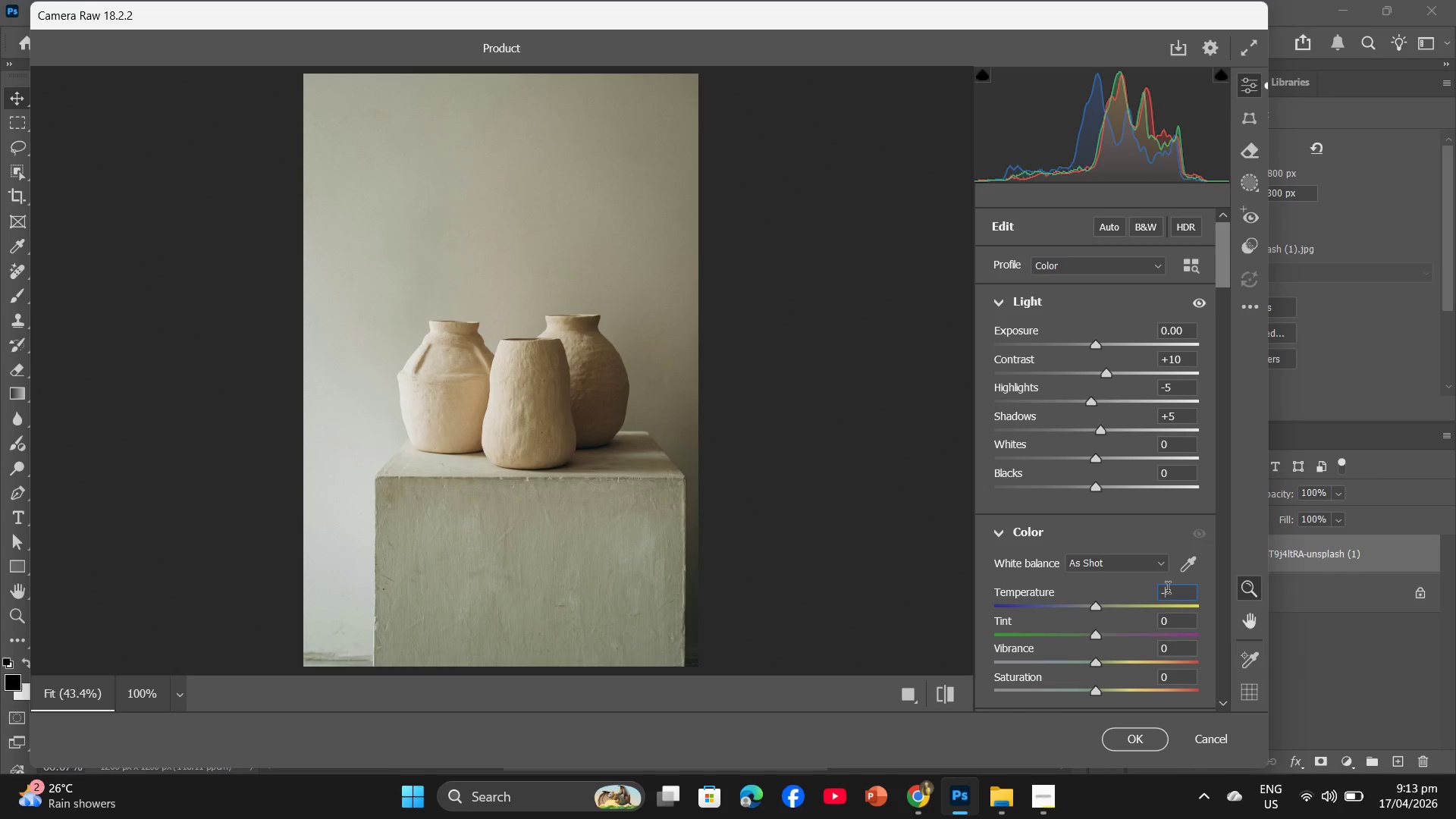 
key(Numpad1)
 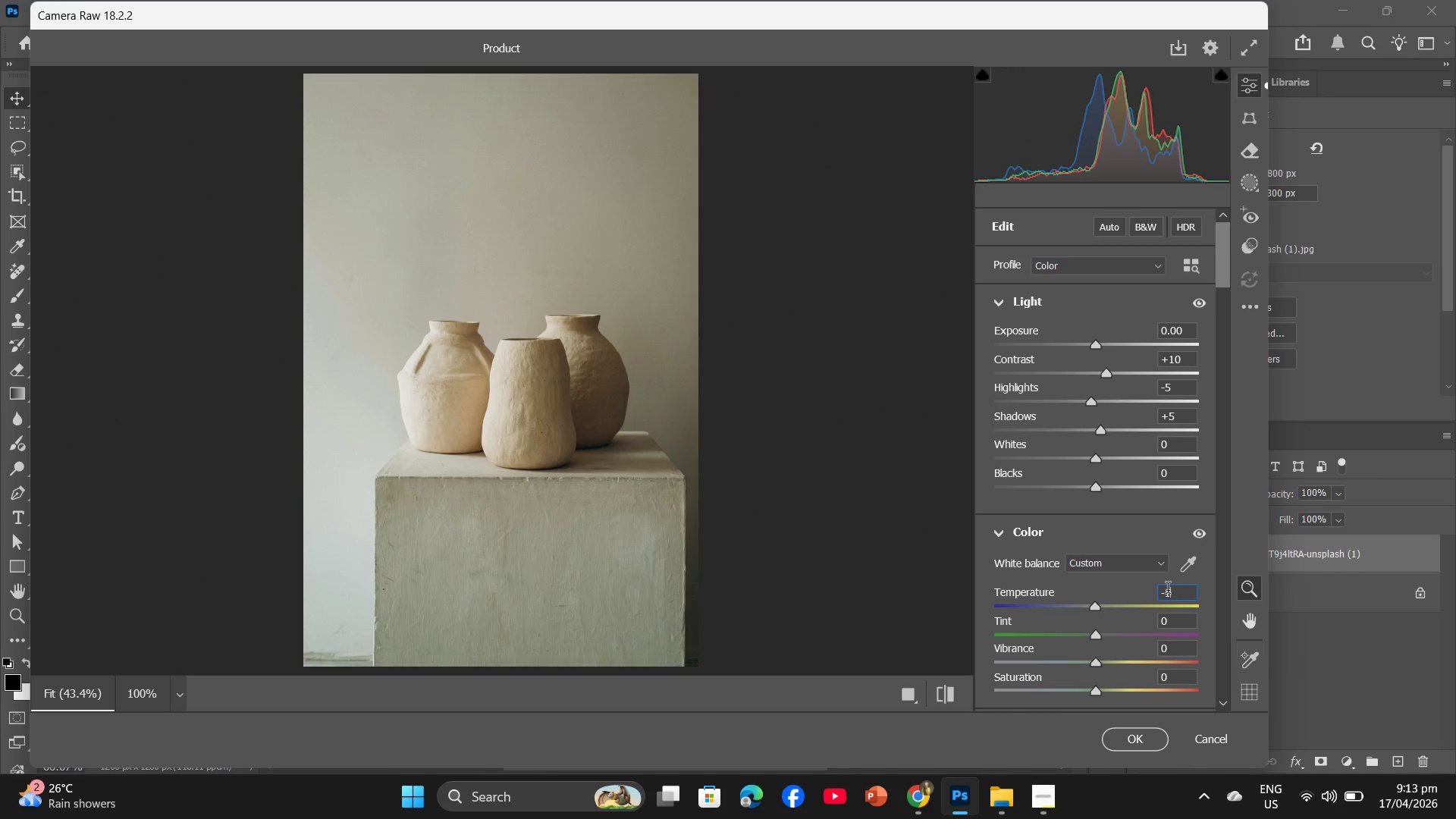 
key(Numpad5)
 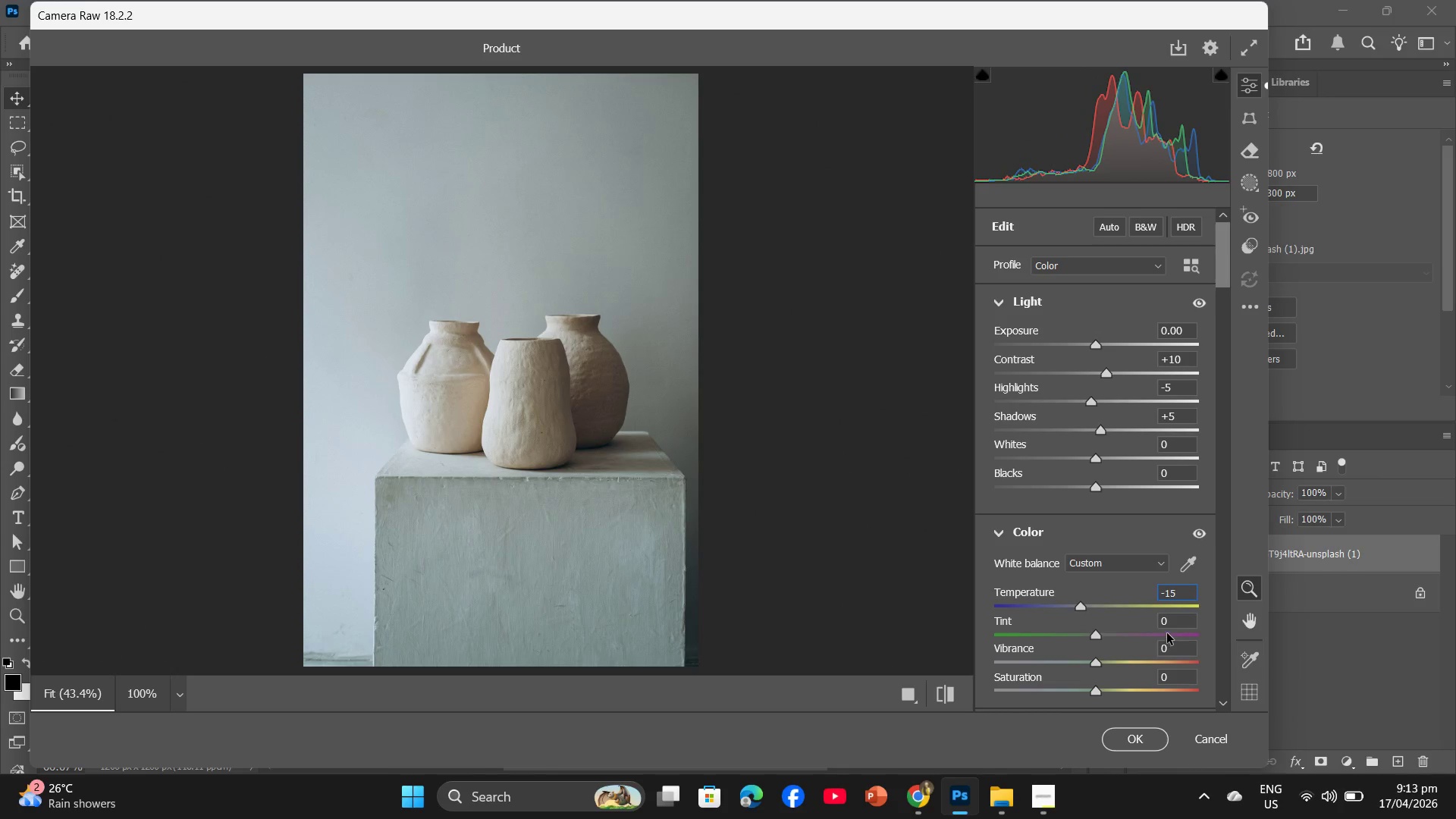 
left_click([1163, 624])
 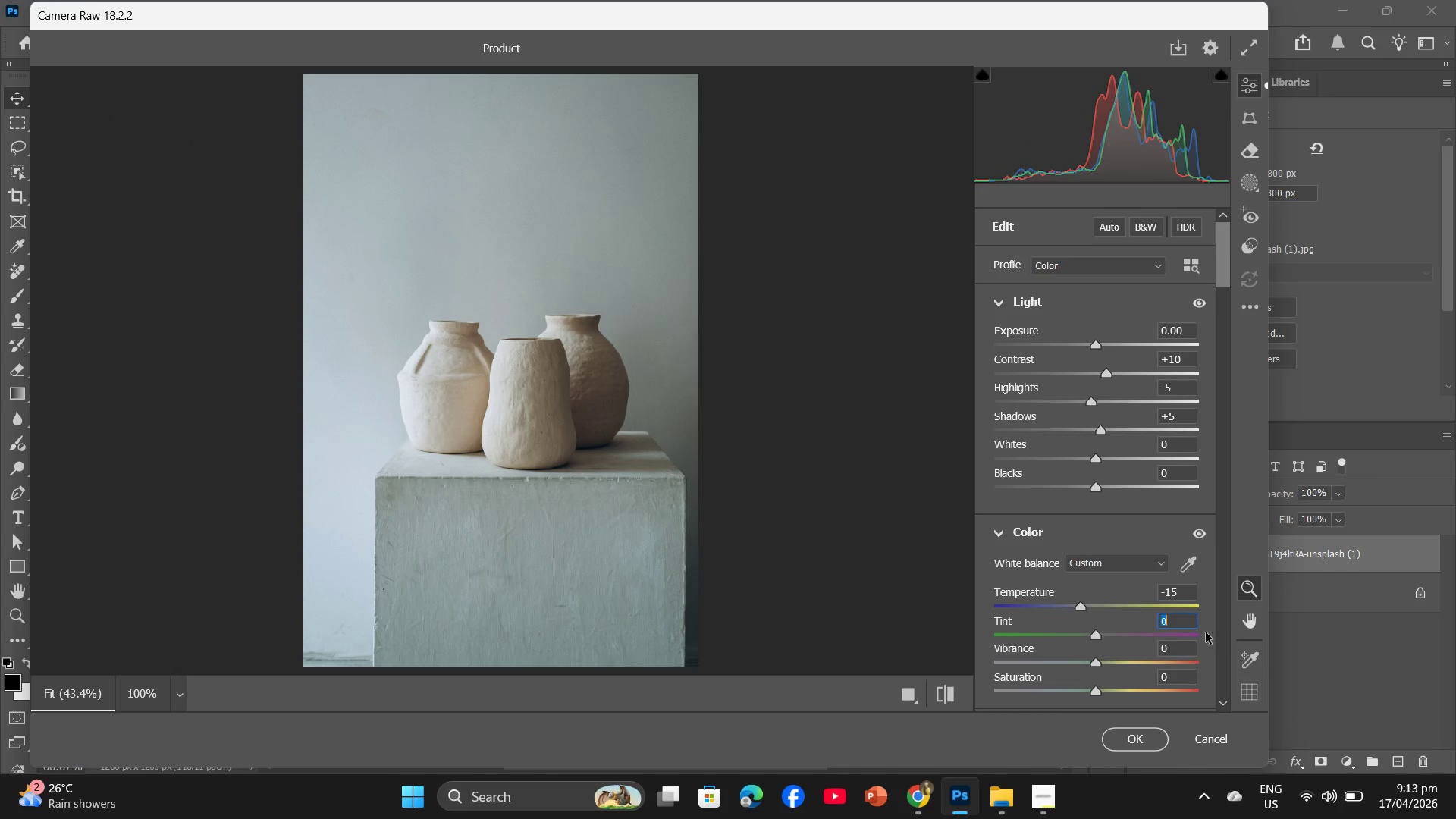 
key(Minus)
 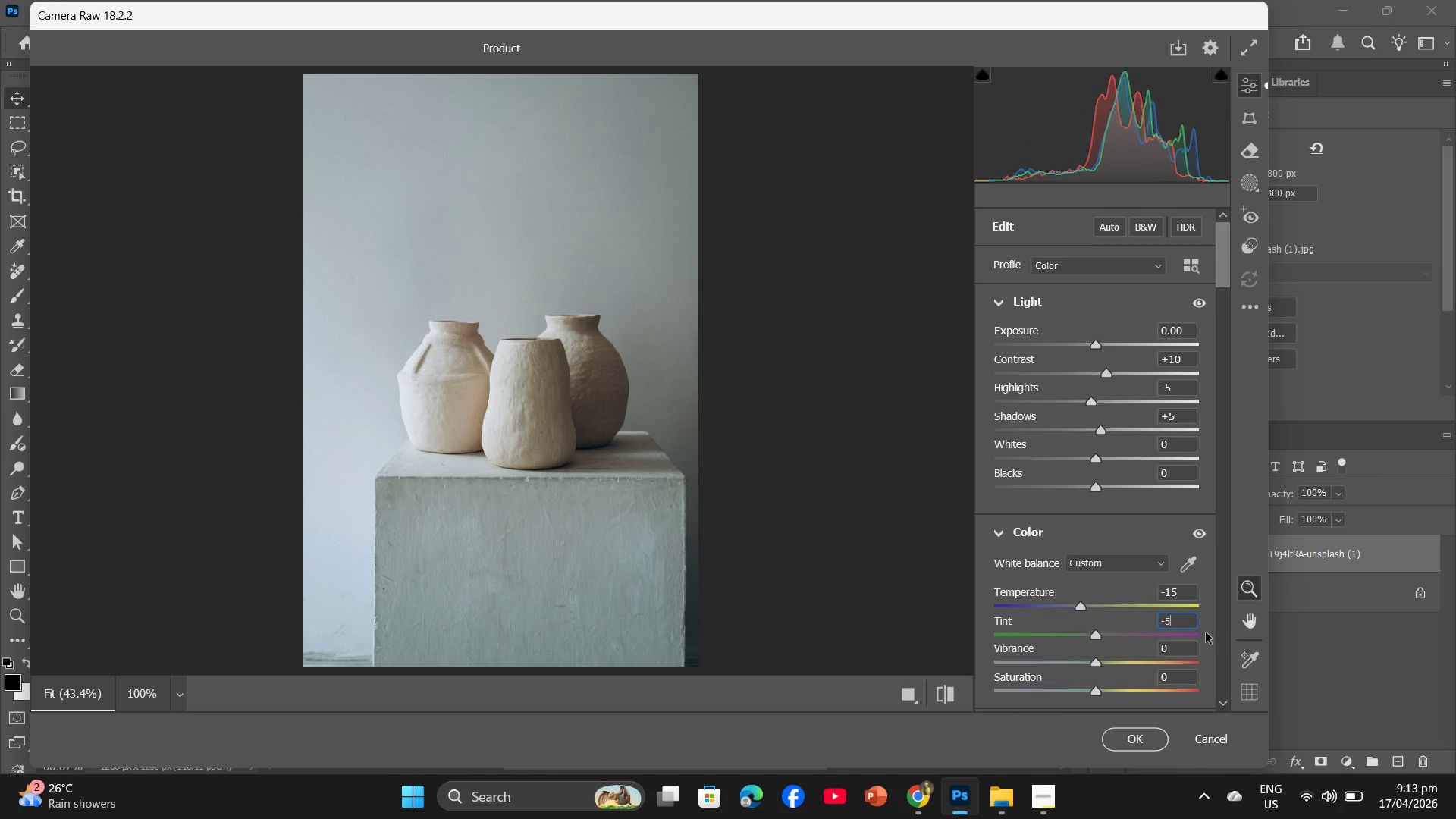 
key(Numpad5)
 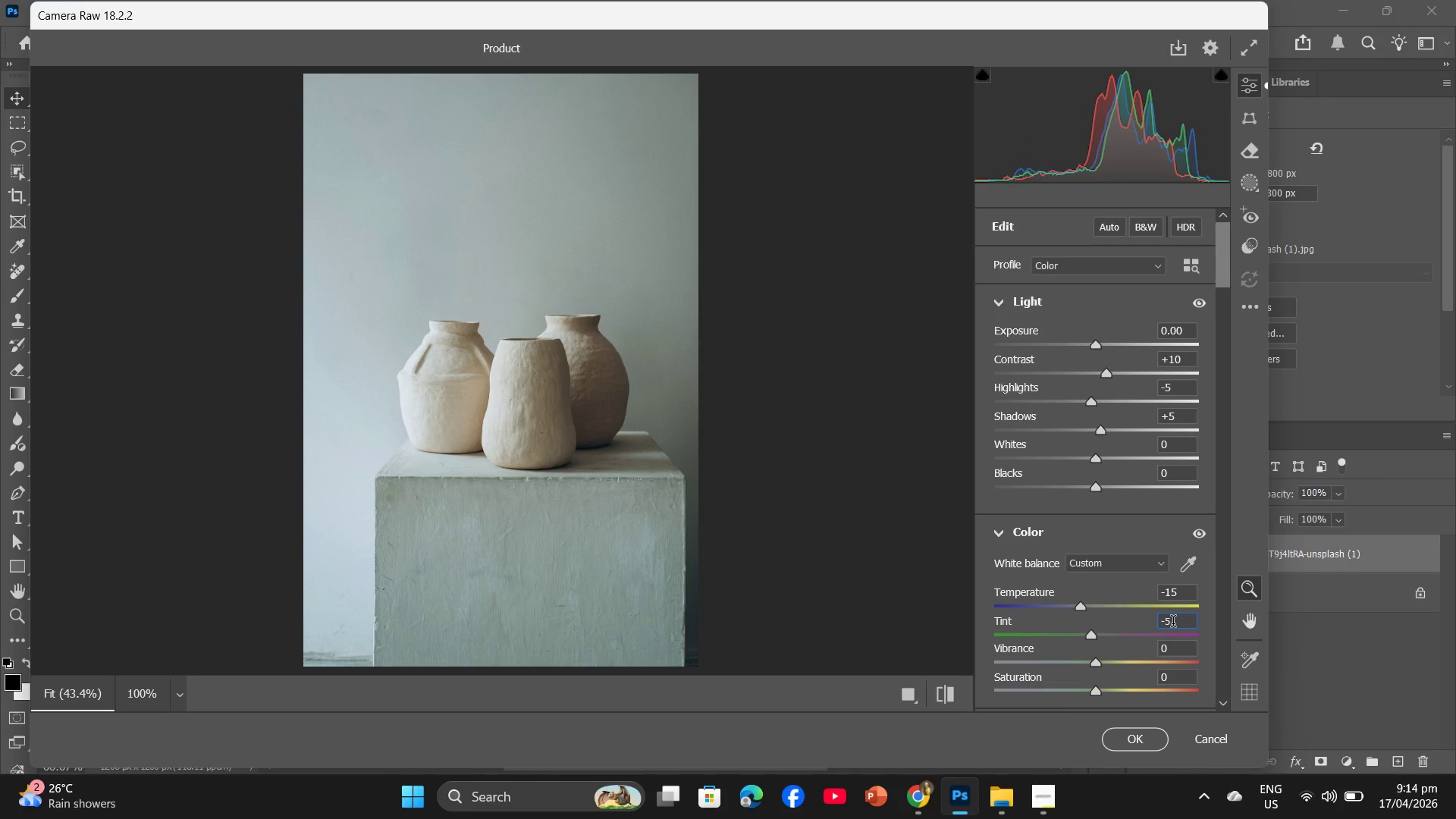 
key(Backspace)
 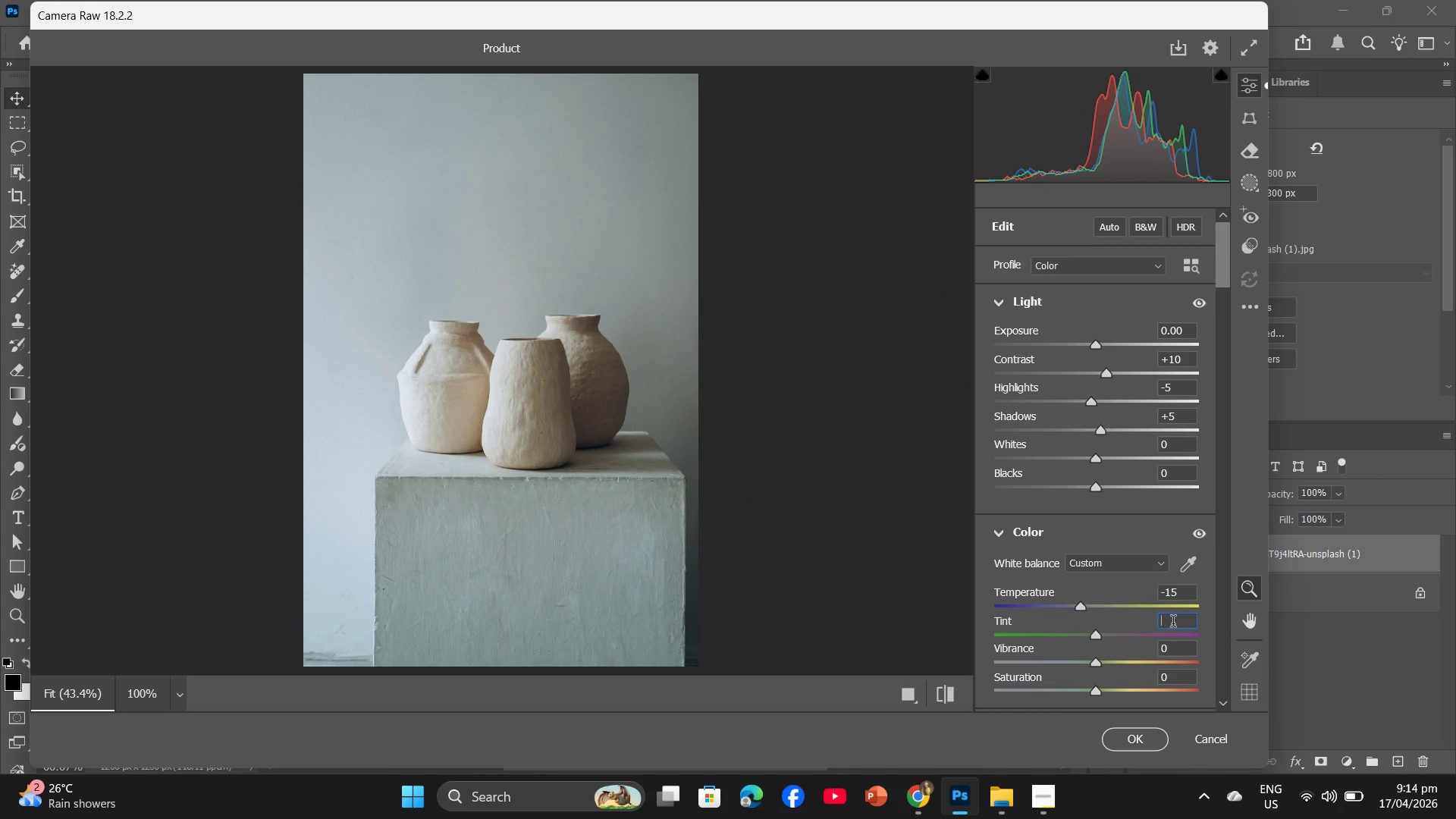 
key(Backspace)
 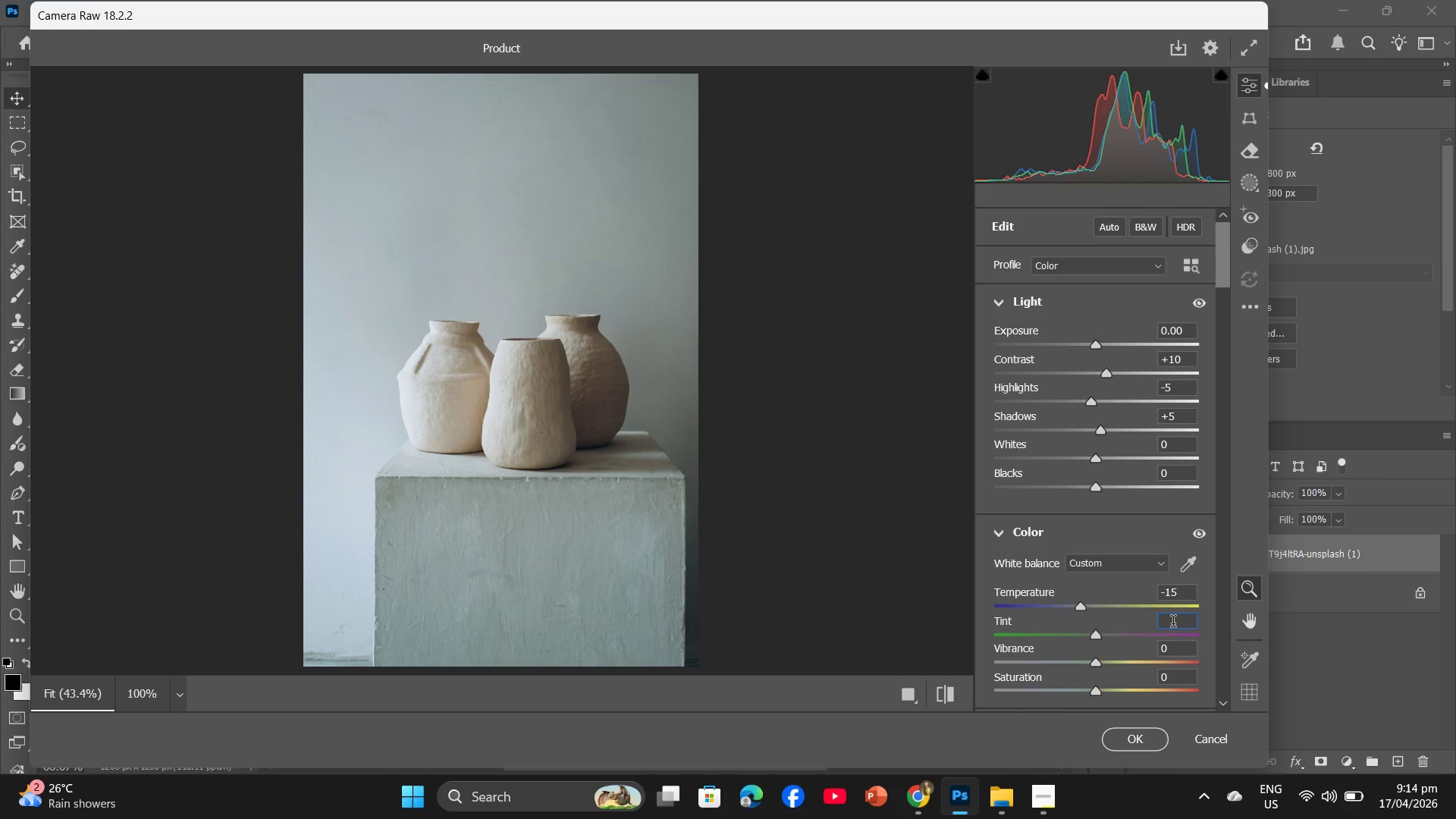 
key(Minus)
 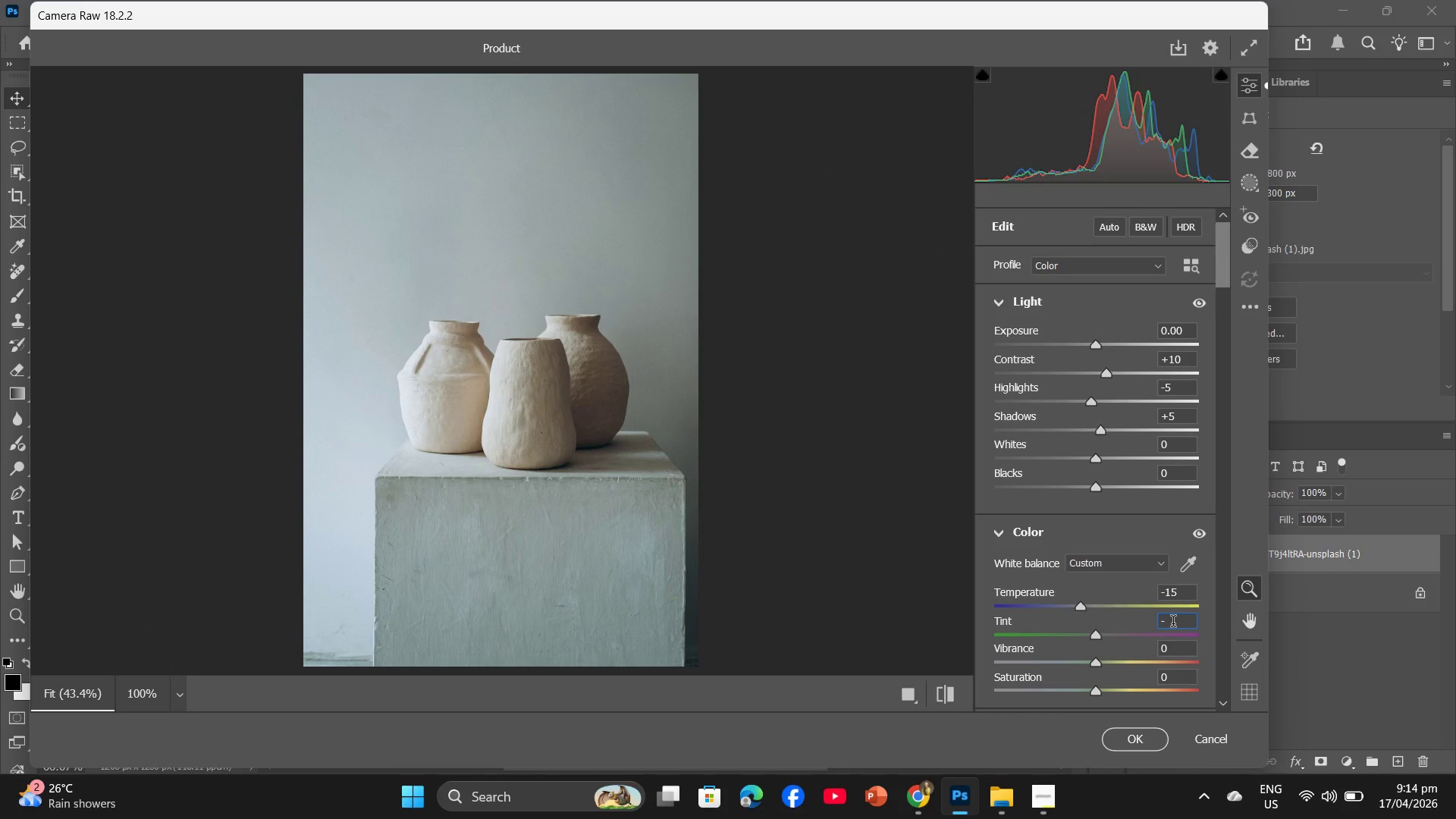 
key(Numpad3)
 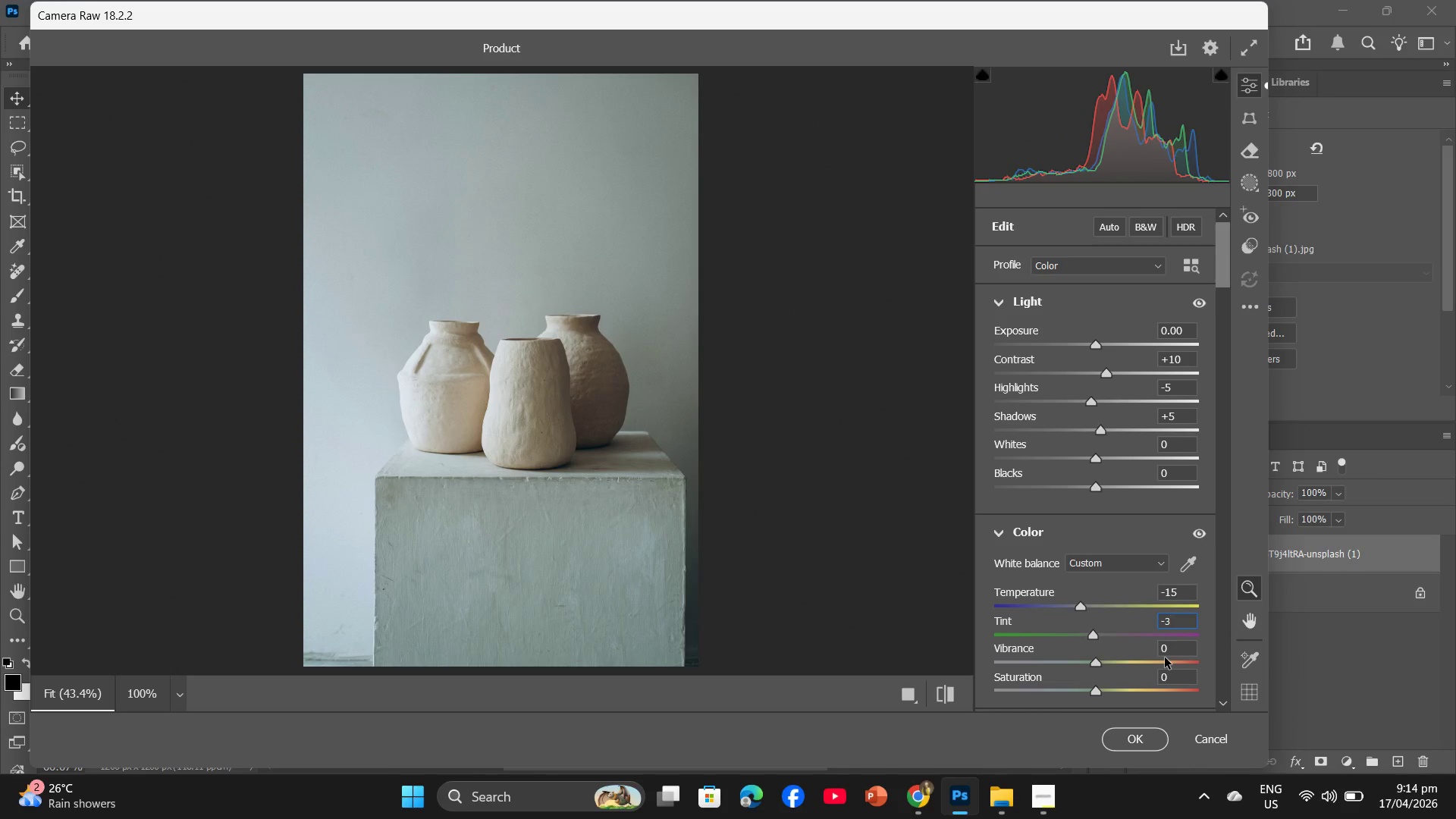 
scroll: coordinate [1165, 657], scroll_direction: down, amount: 2.0
 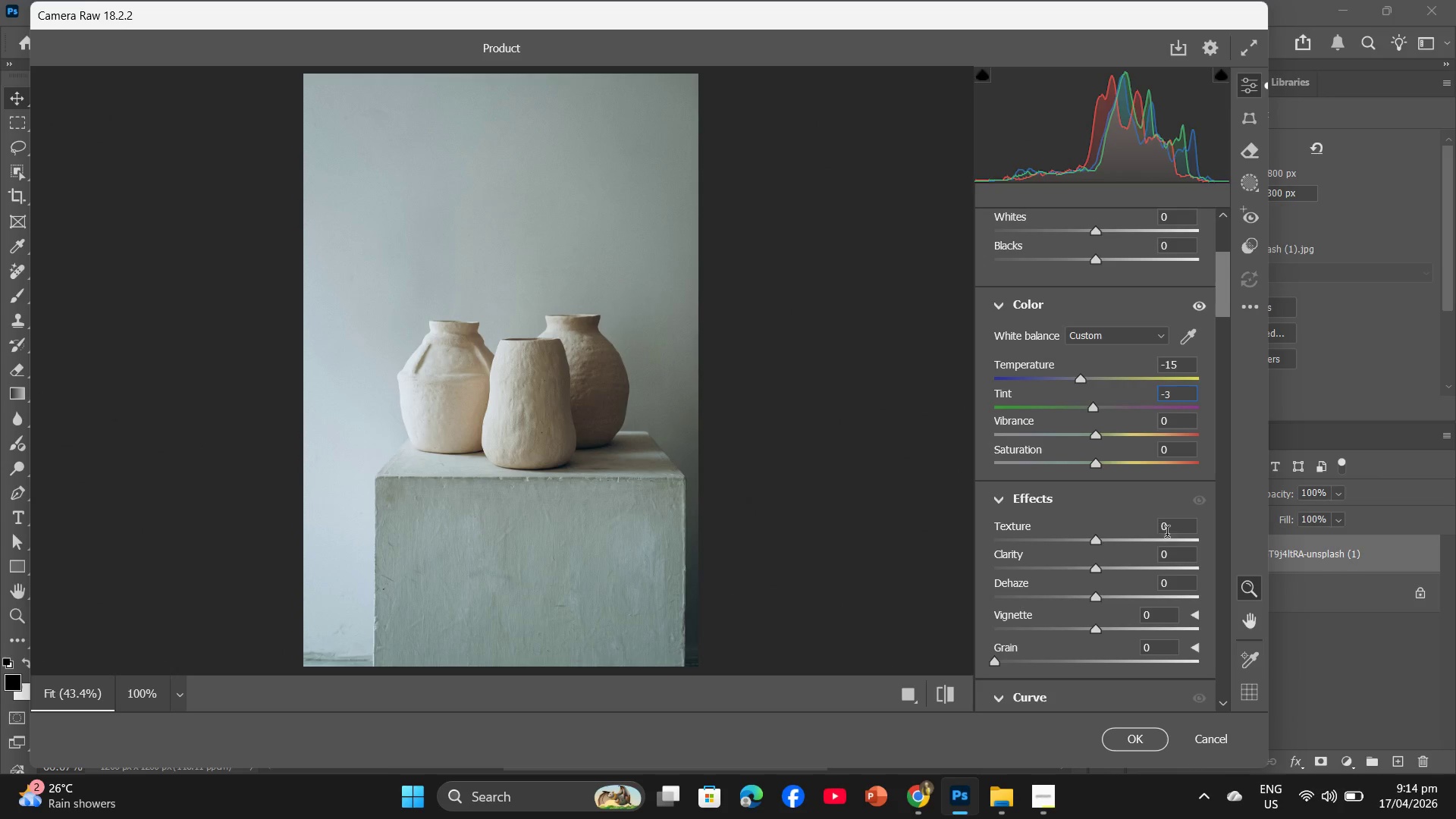 
left_click([1165, 527])
 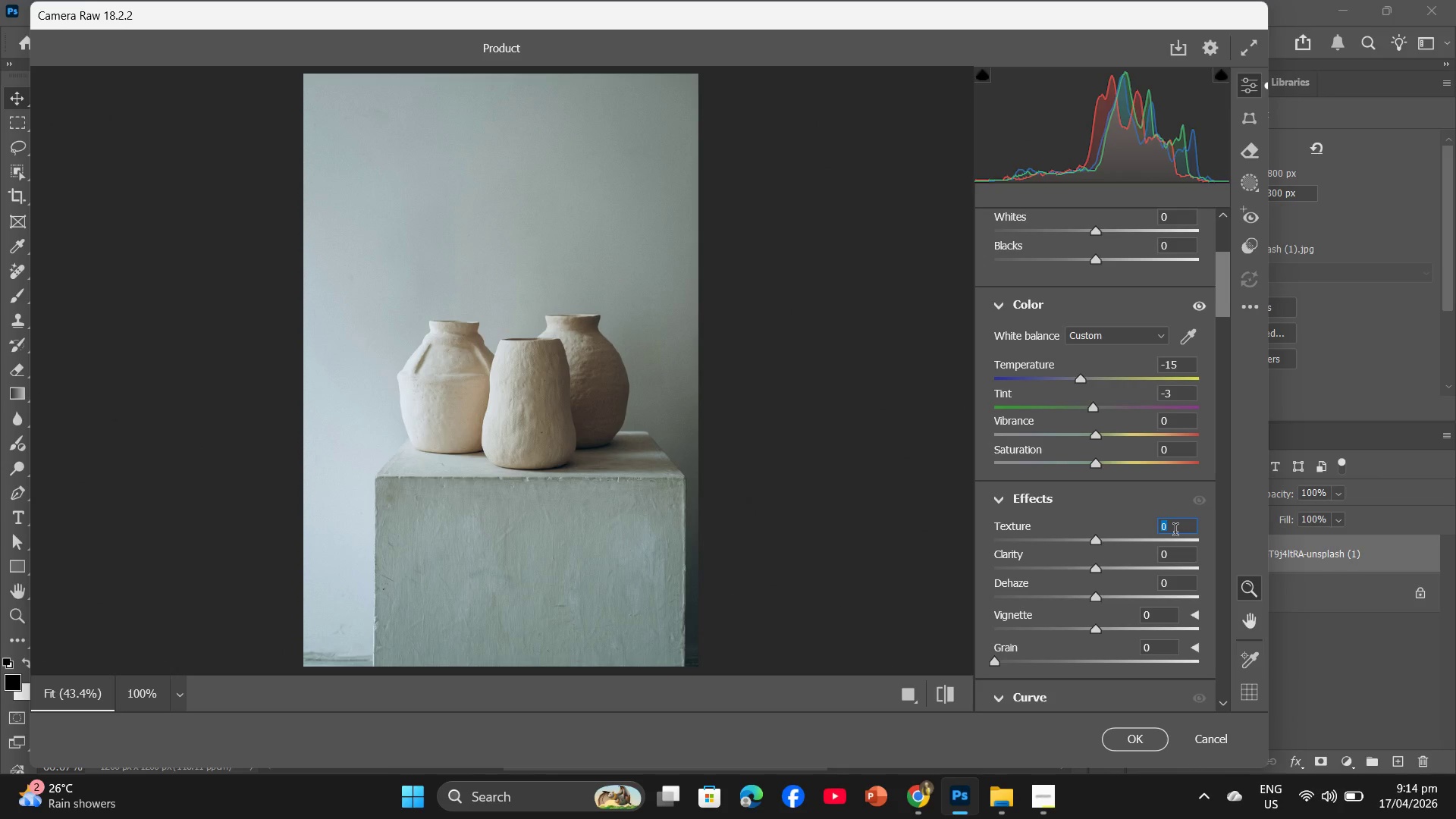 
key(Numpad1)
 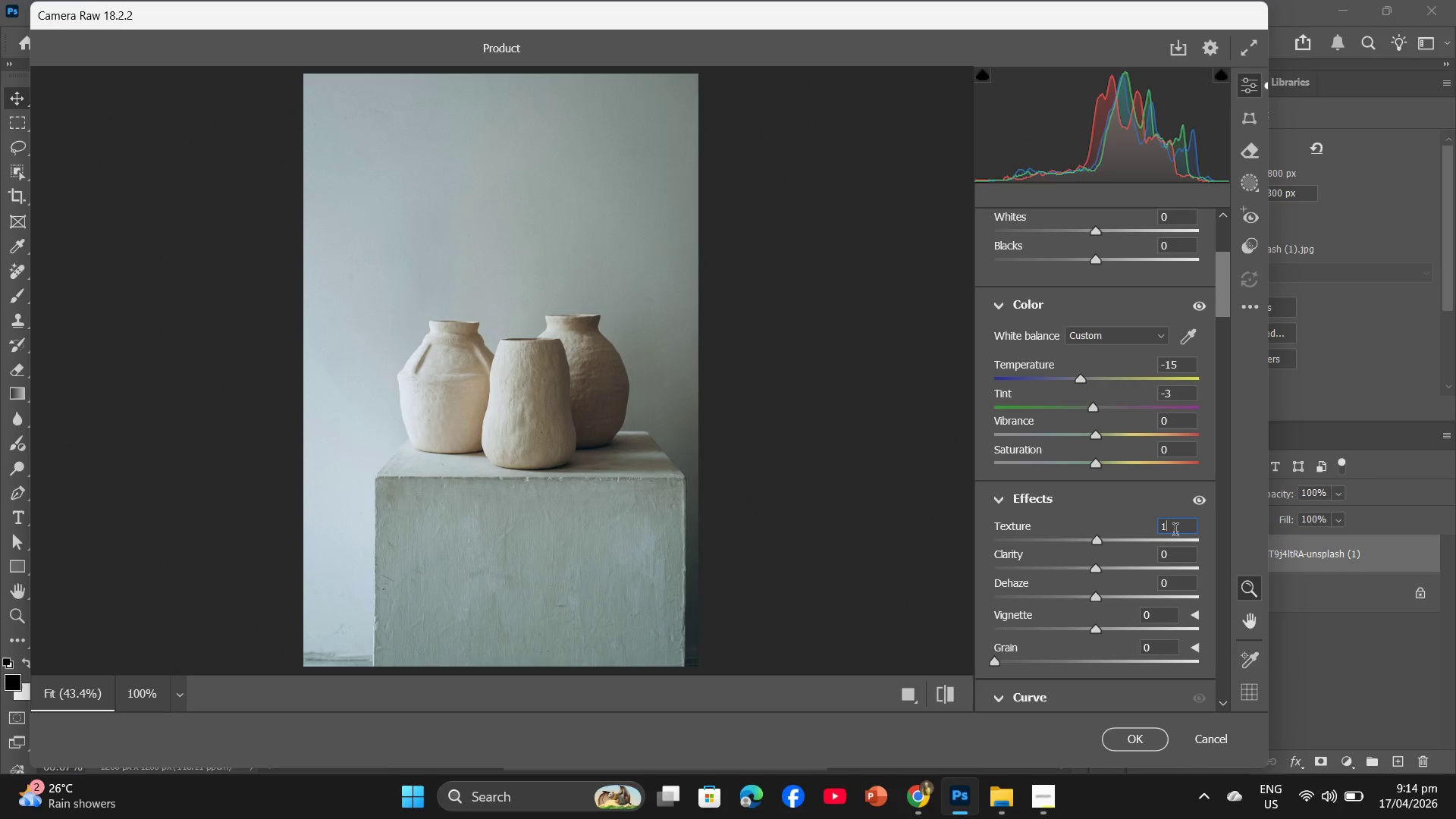 
key(Numpad0)
 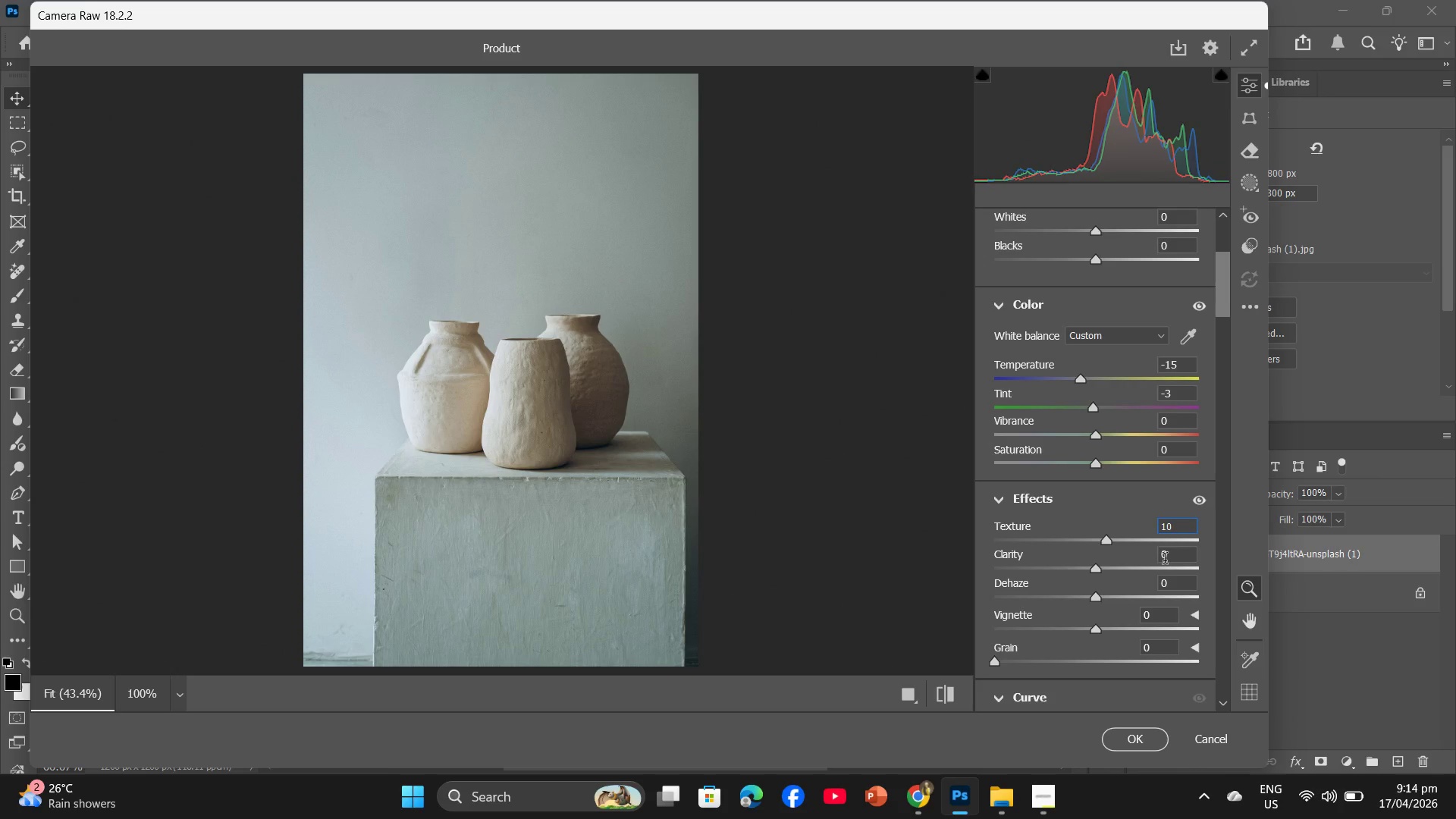 
left_click([1165, 560])
 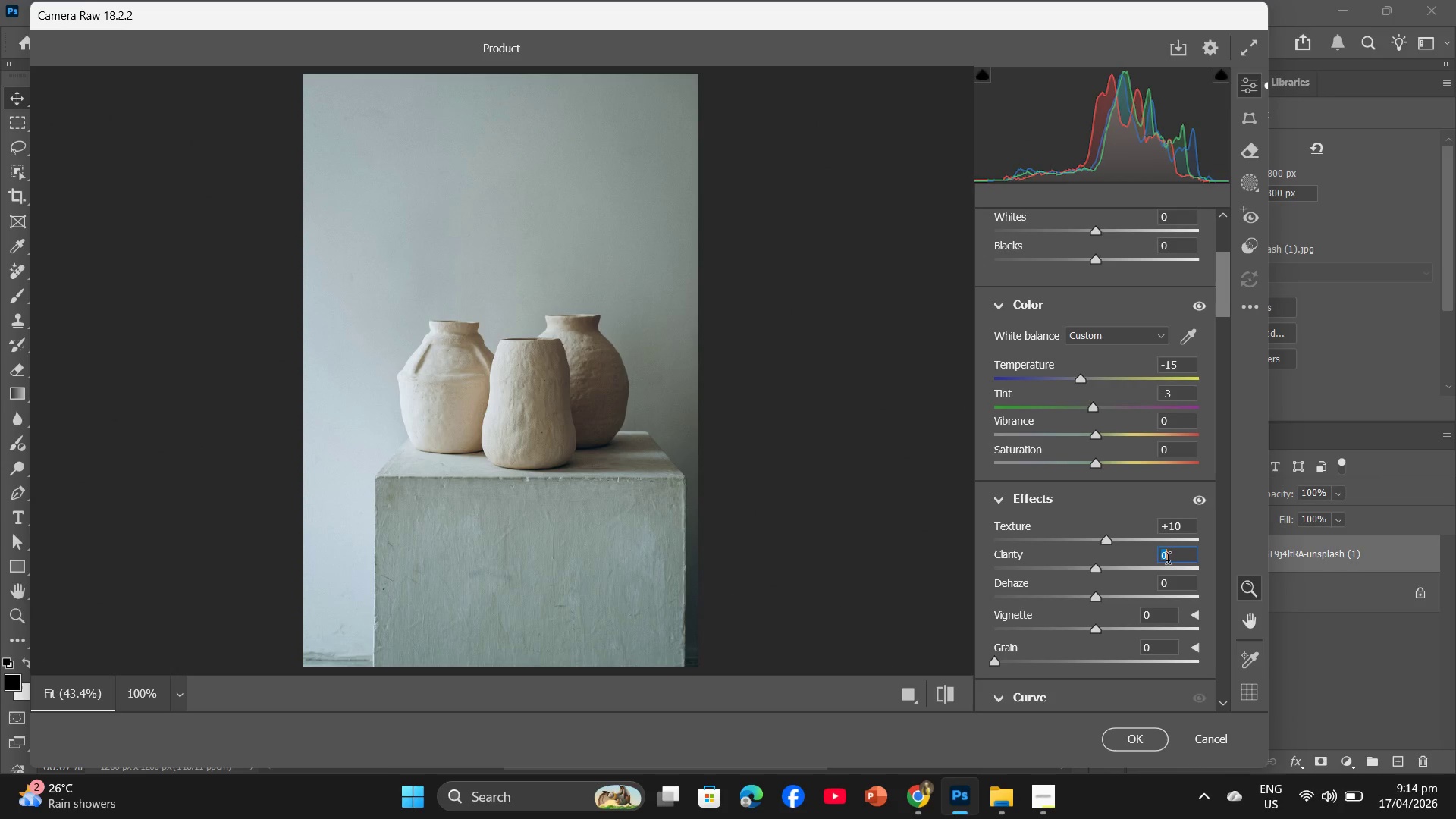 
key(Numpad1)
 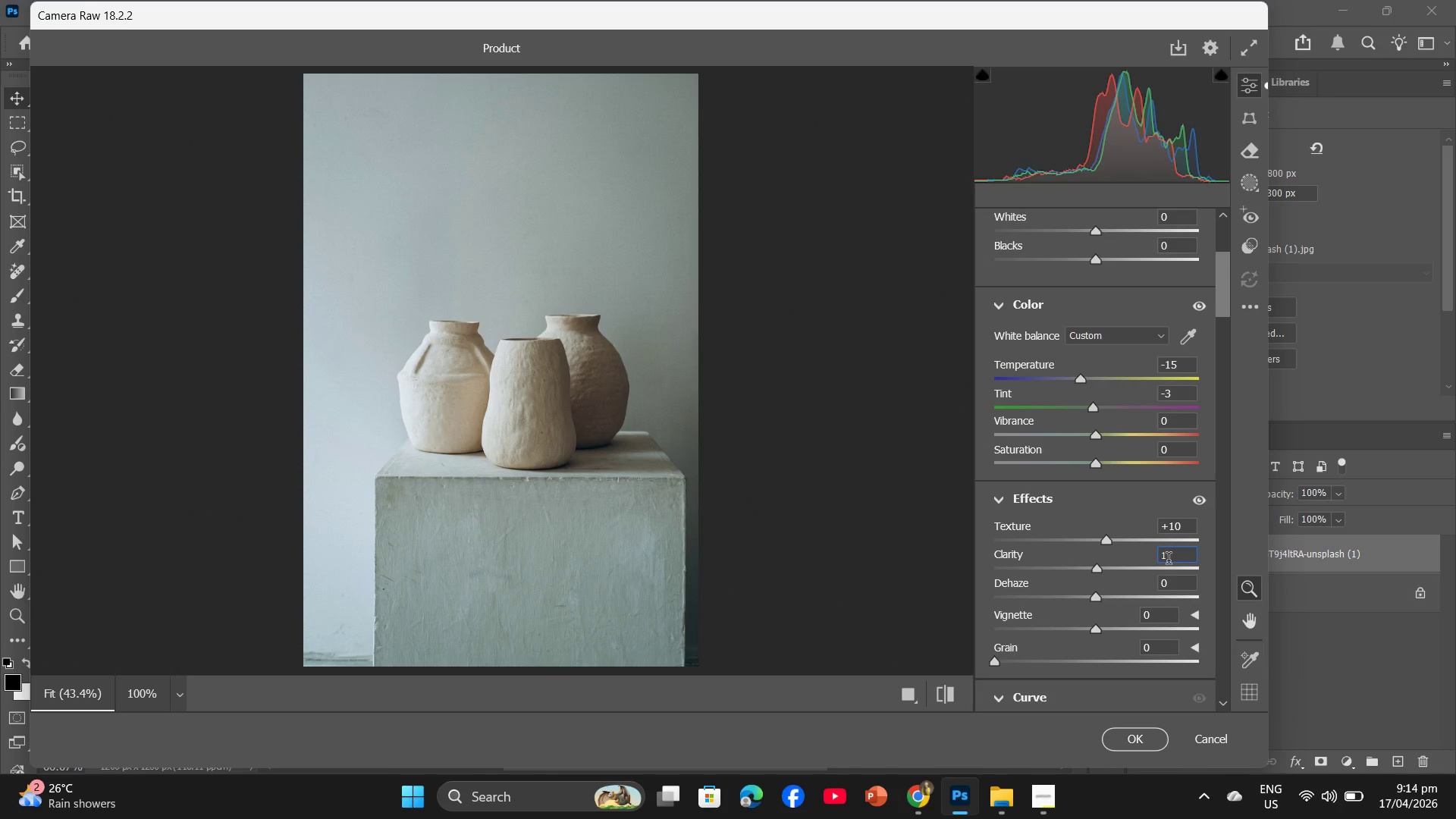 
key(Numpad0)
 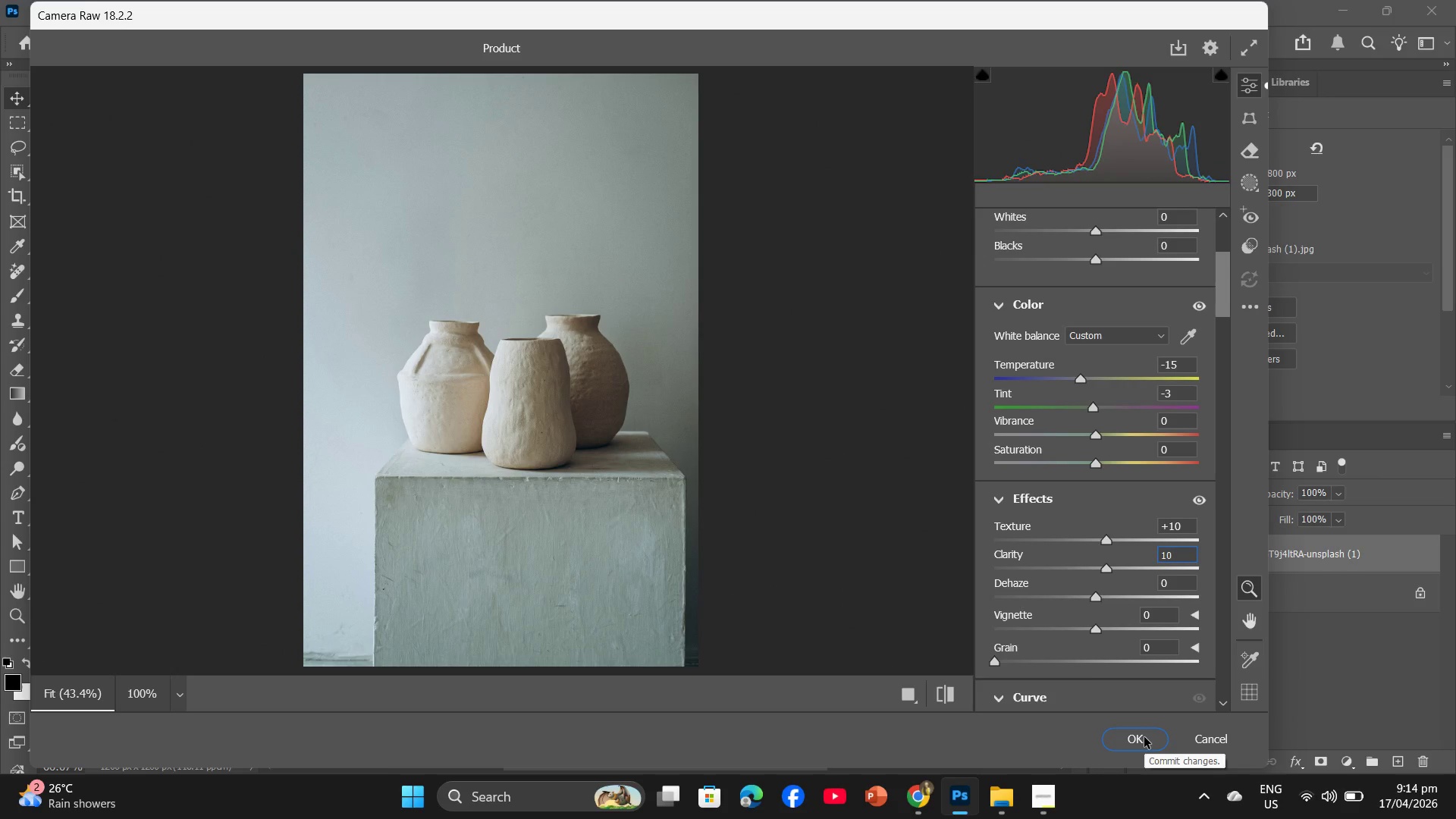 
left_click([1144, 737])
 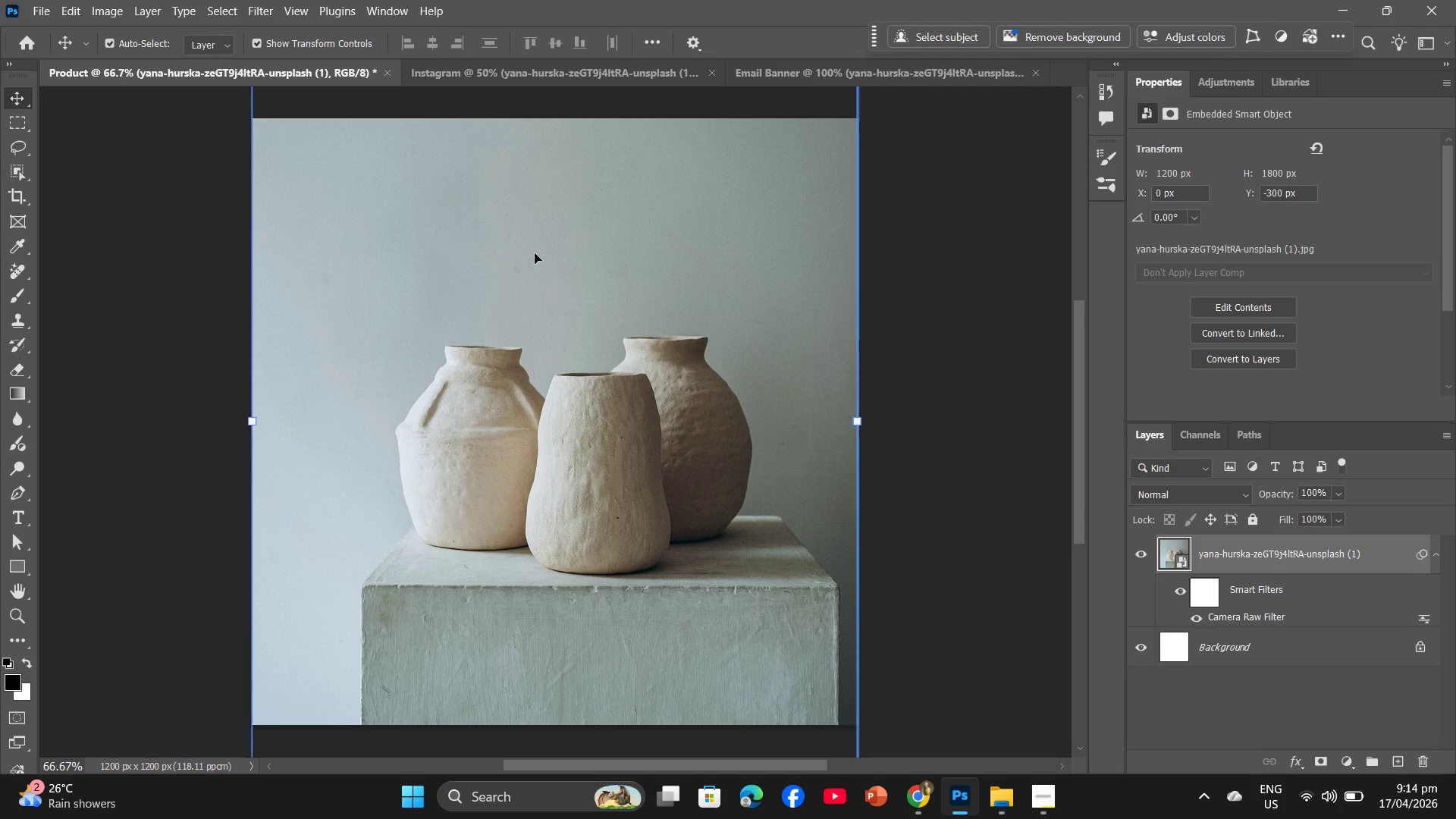 
left_click([443, 67])
 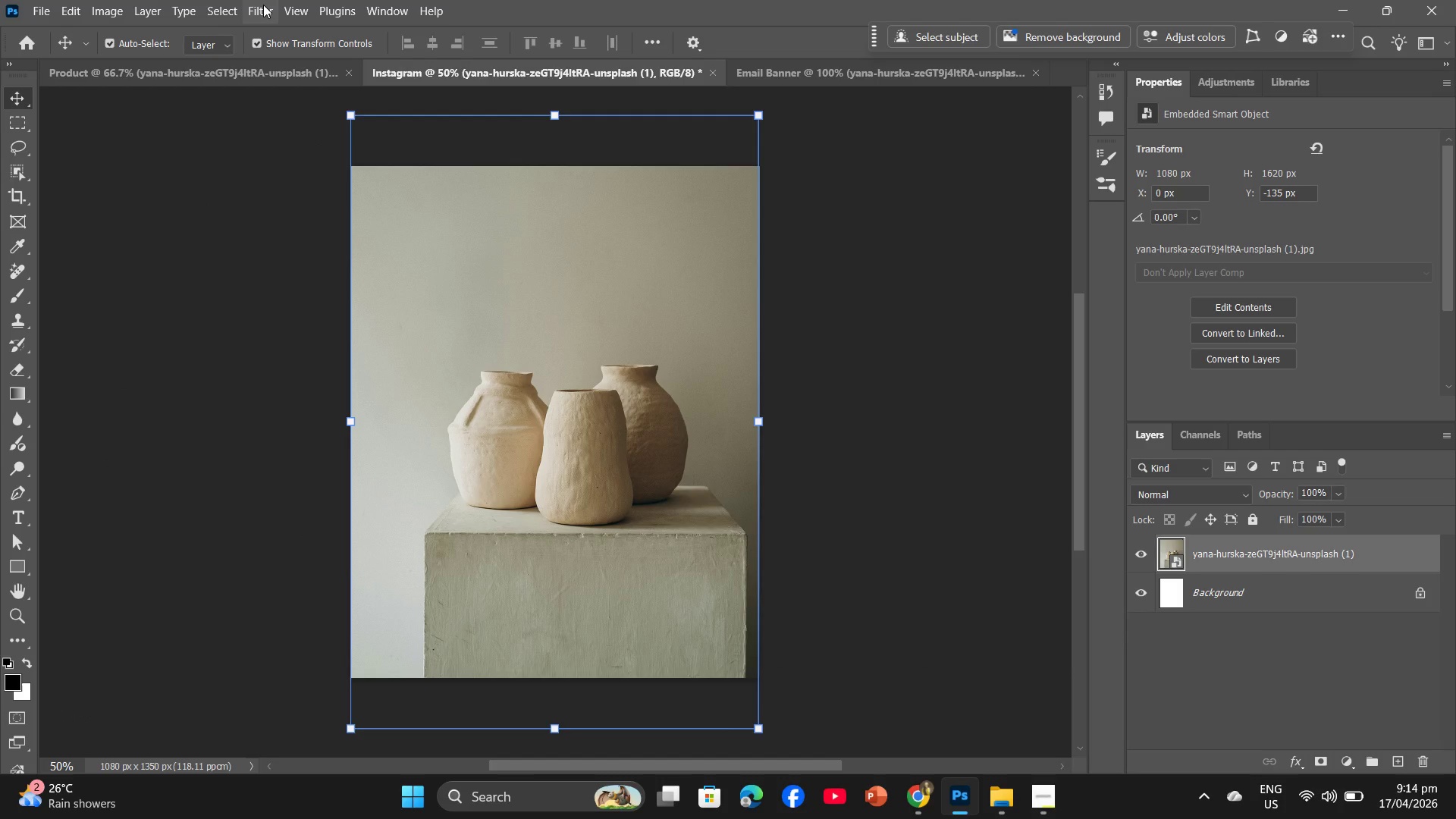 
left_click([263, 5])
 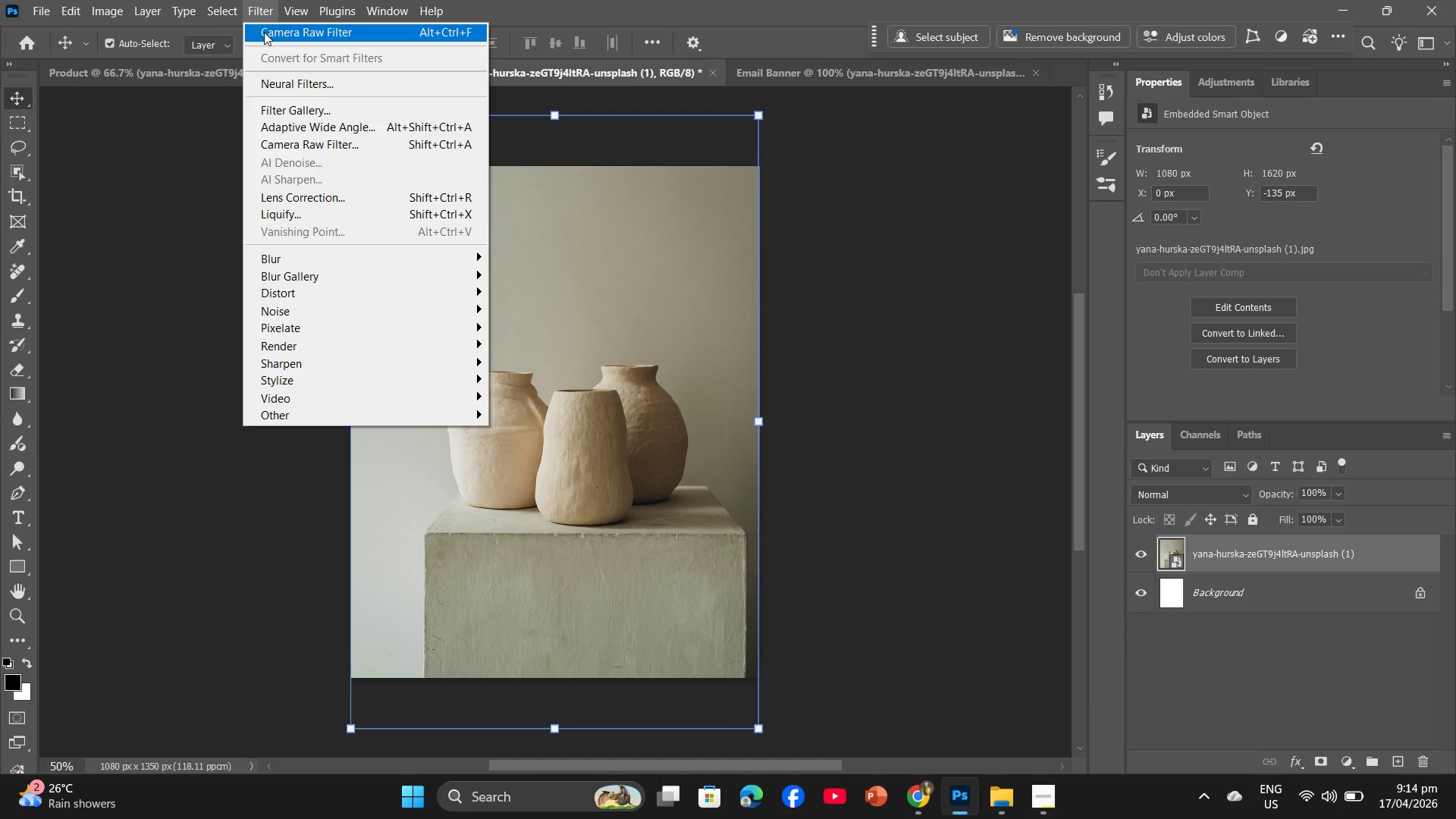 
left_click([267, 35])
 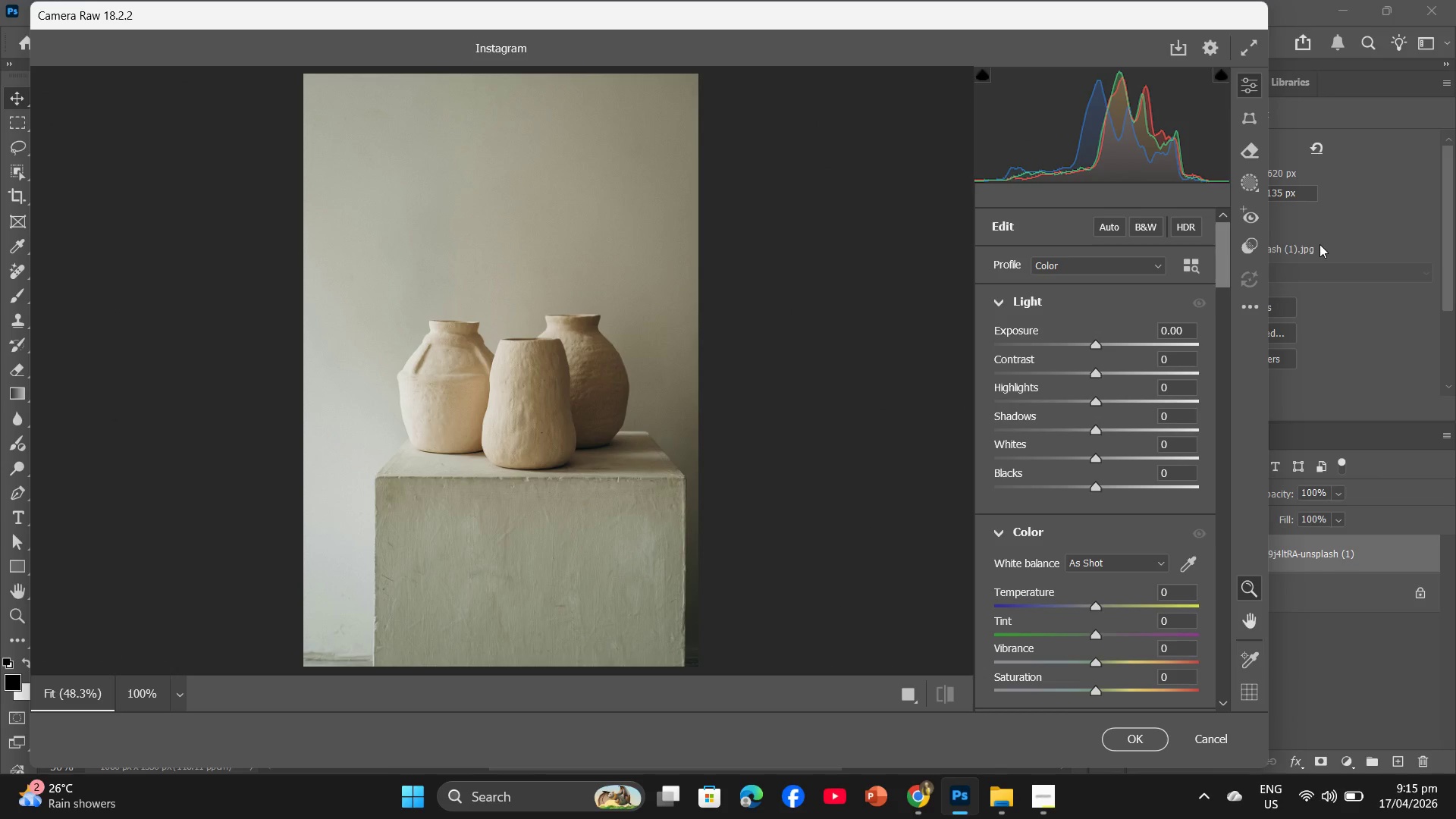 
wait(62.84)
 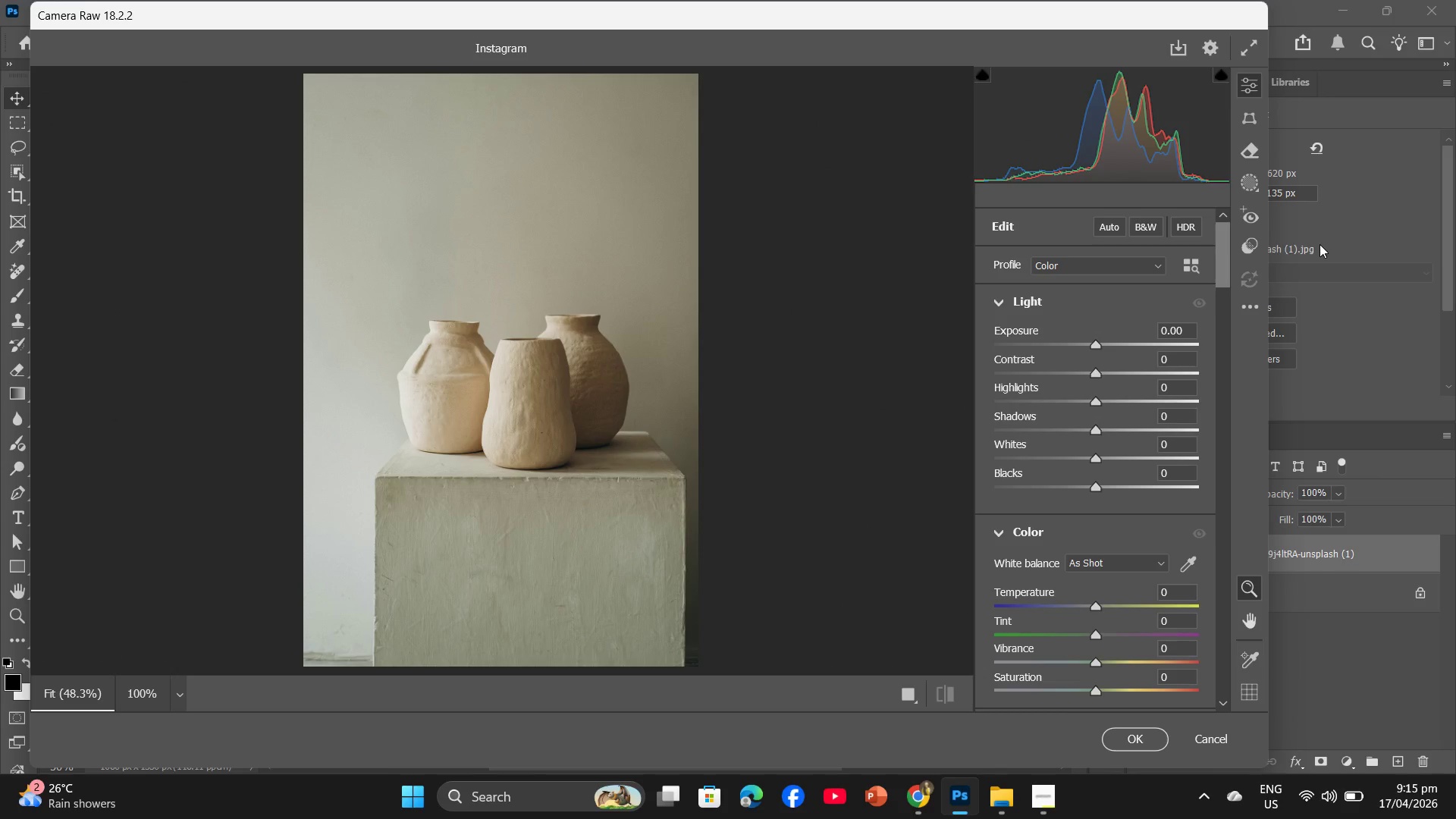 
mouse_move([1234, 253])
 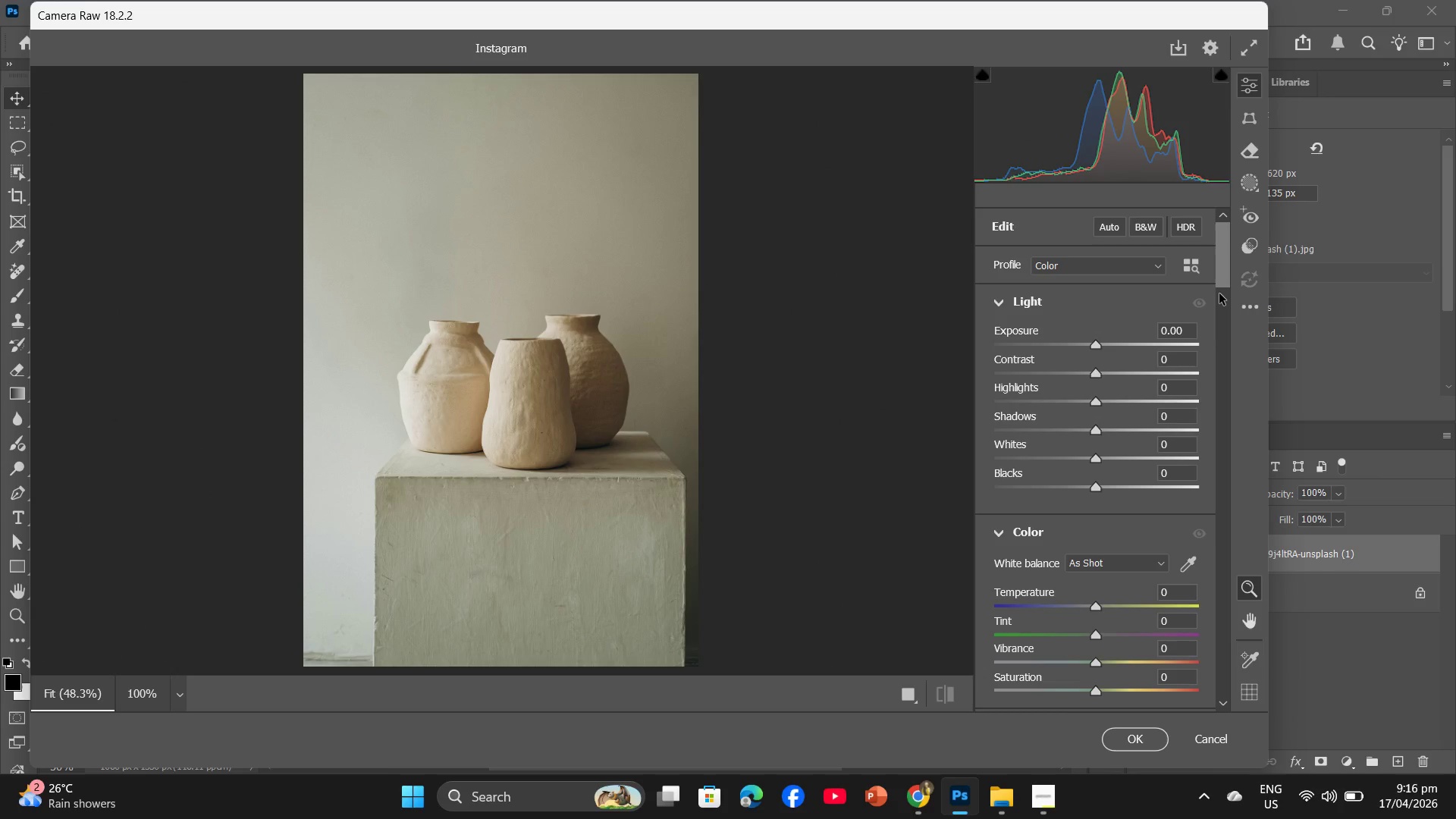 
wait(81.45)
 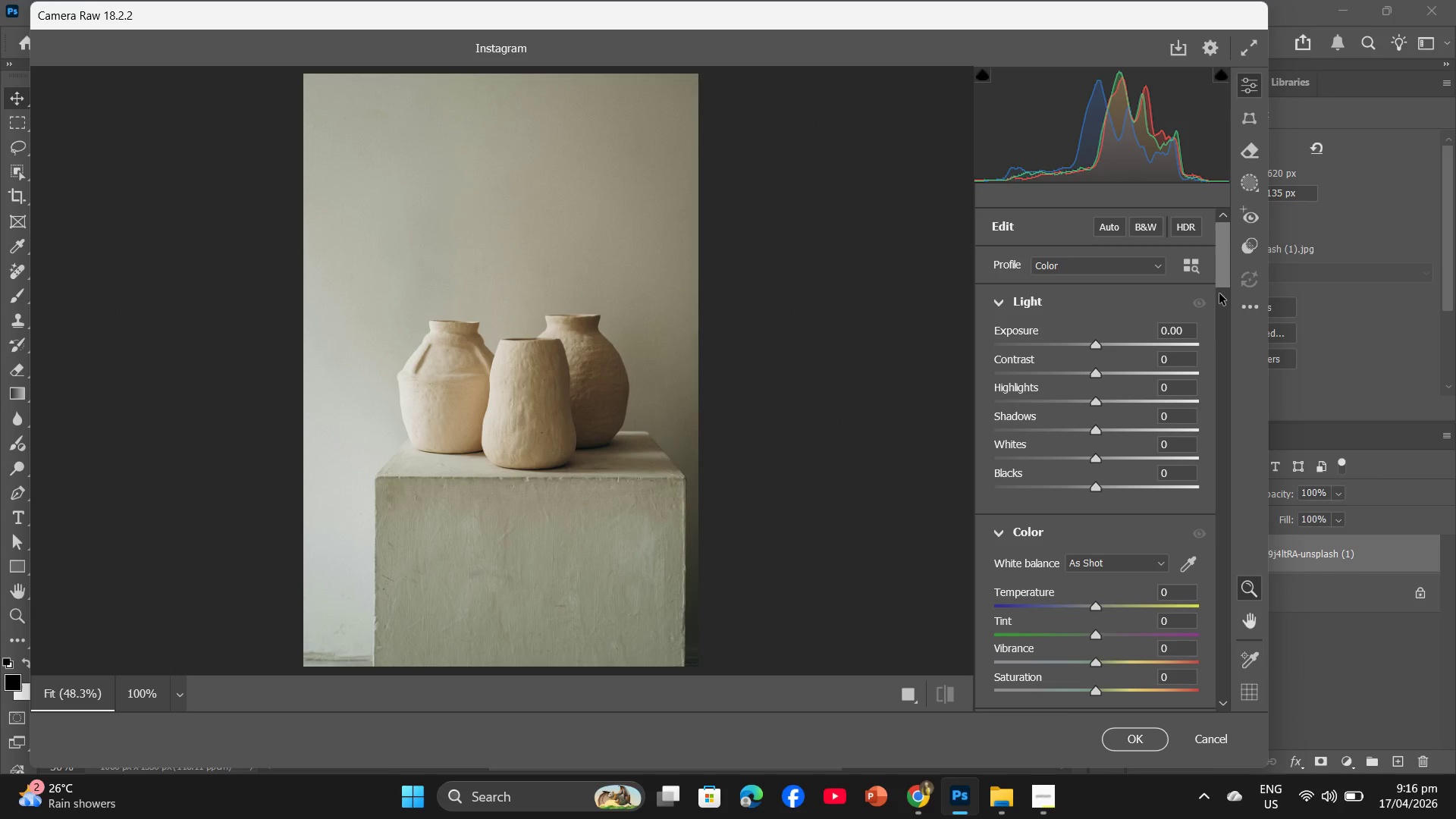 
left_click([1165, 366])
 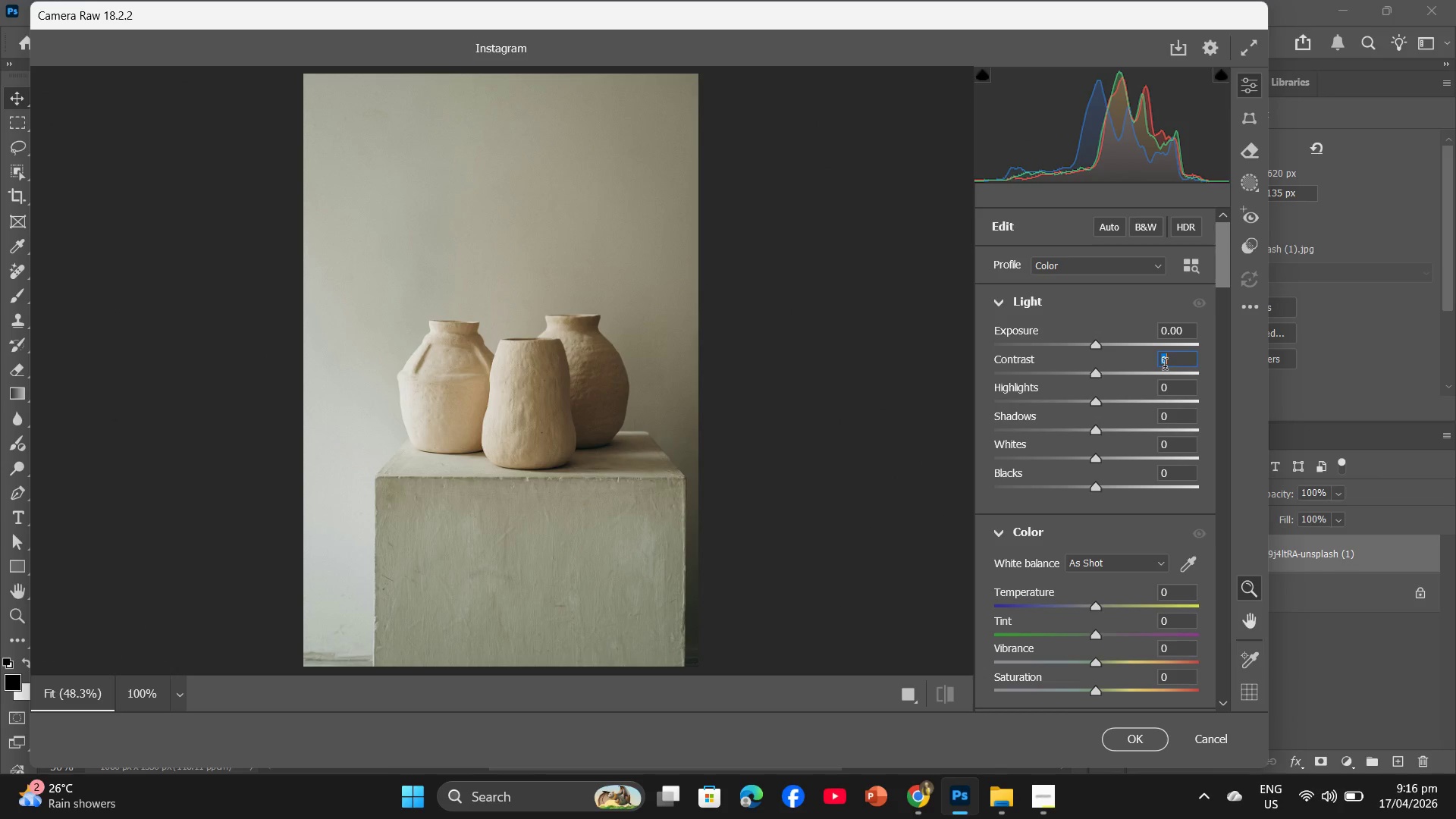 
key(Numpad1)
 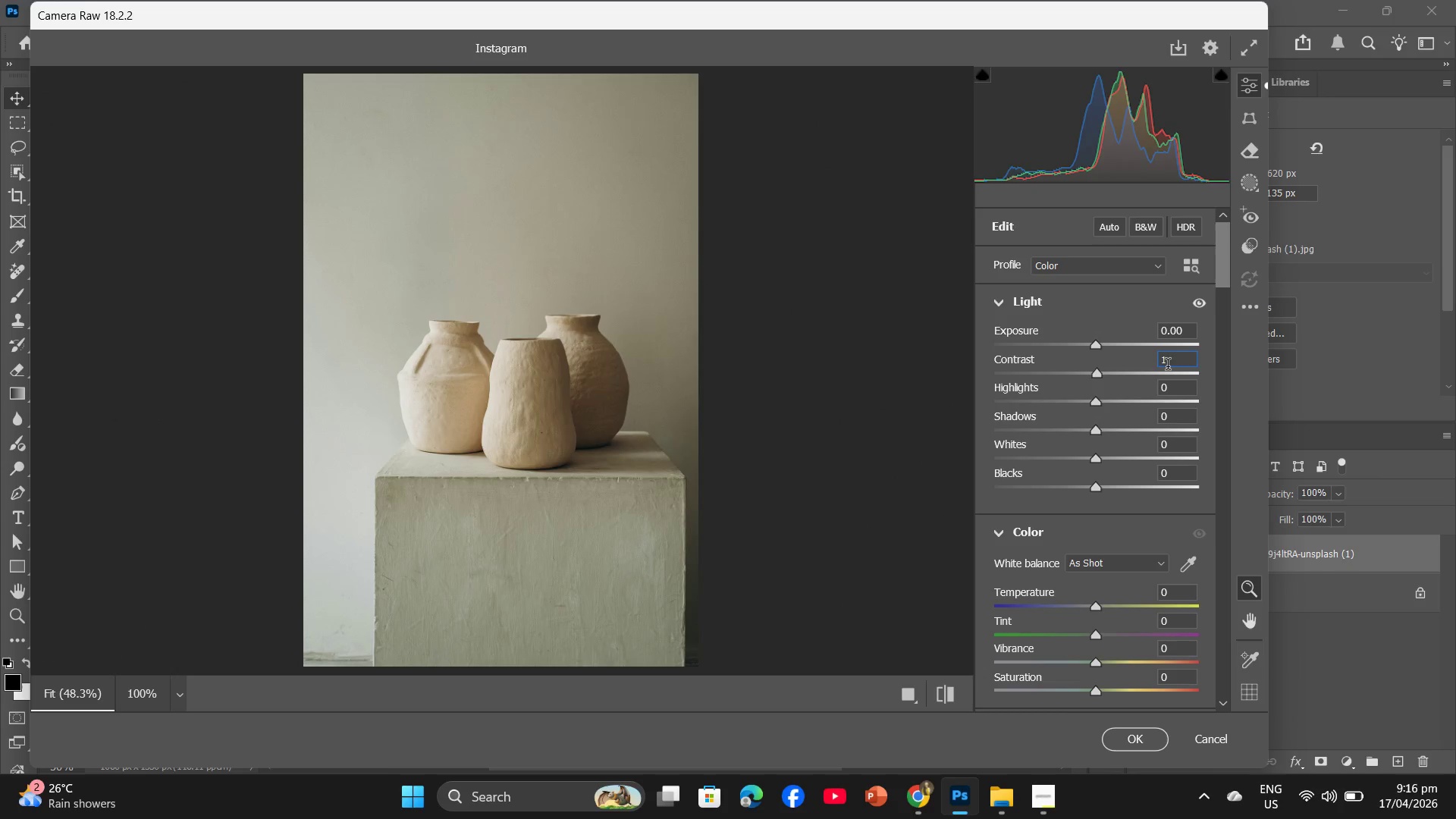 
key(Numpad0)
 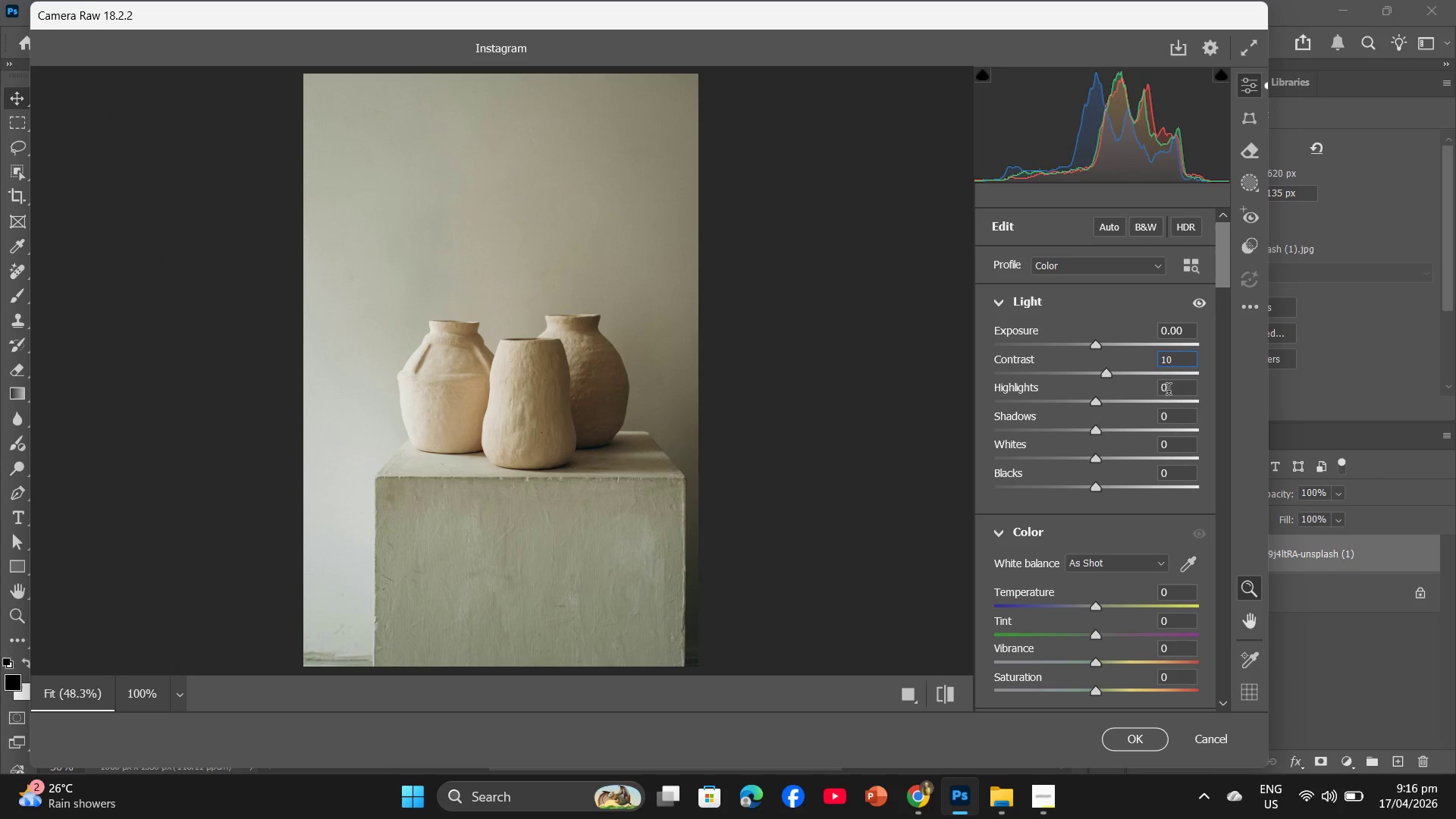 
left_click([1166, 389])
 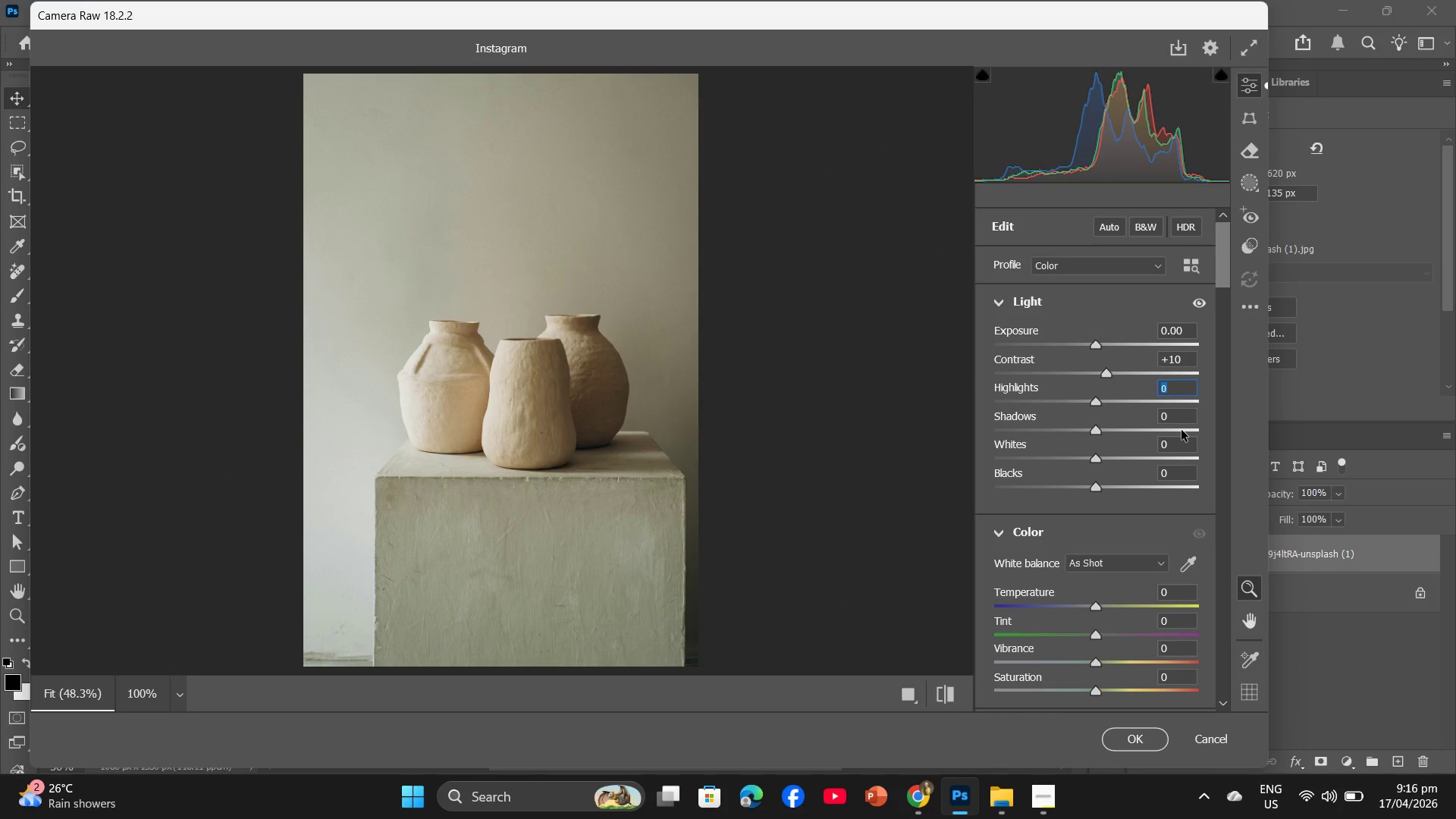 
key(Minus)
 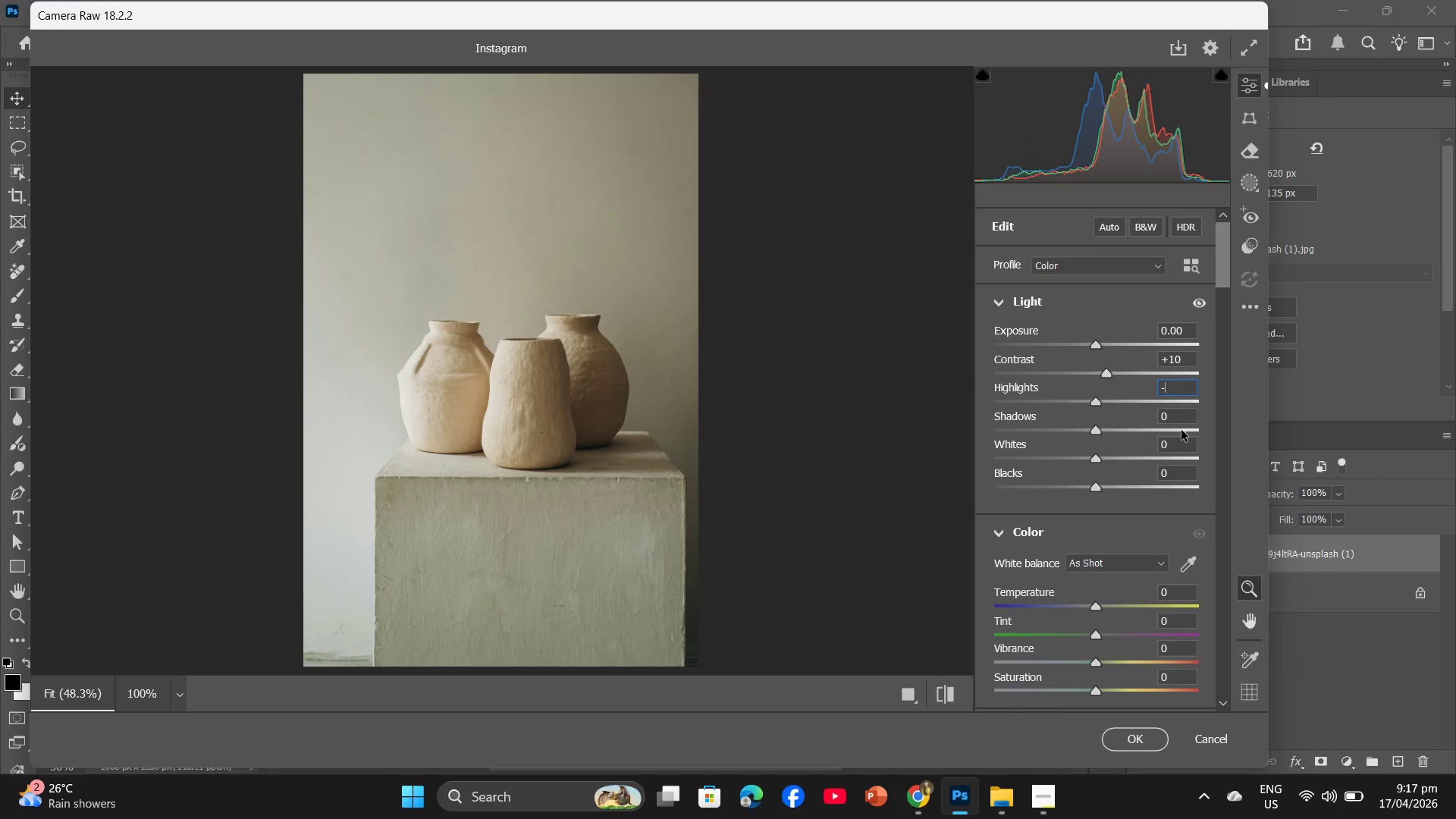 
key(Numpad5)
 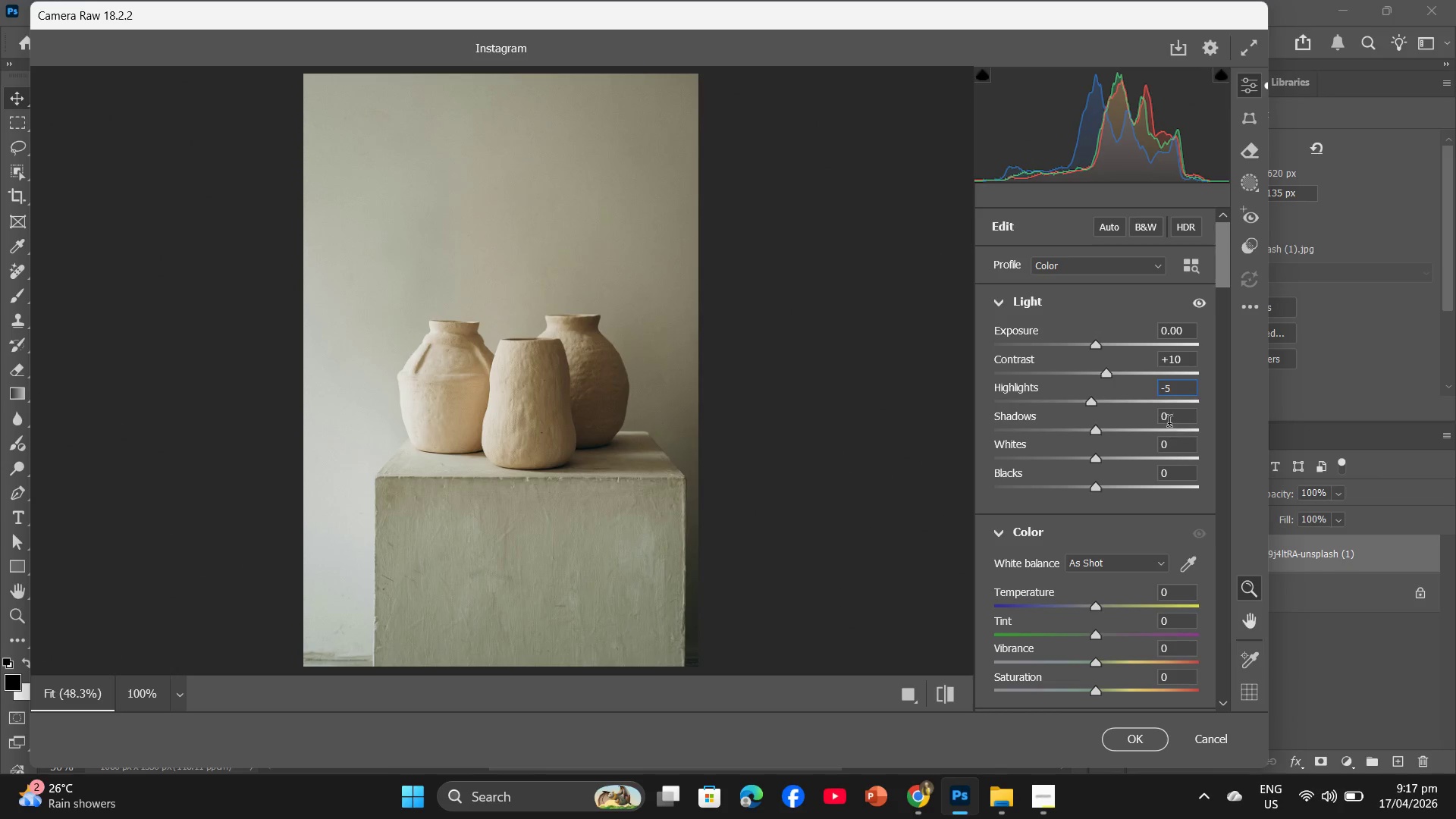 
left_click([1166, 415])
 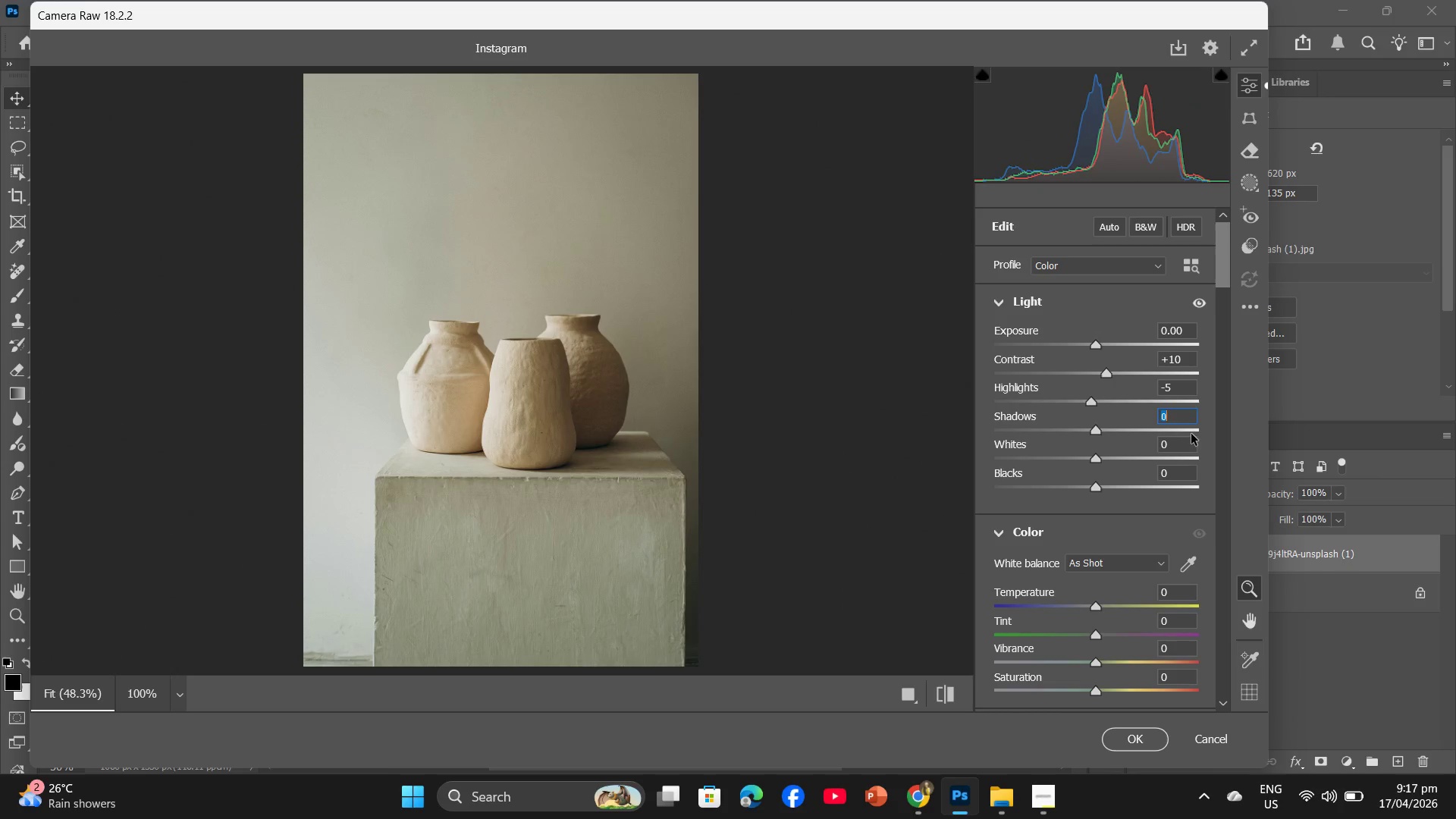 
key(Numpad5)
 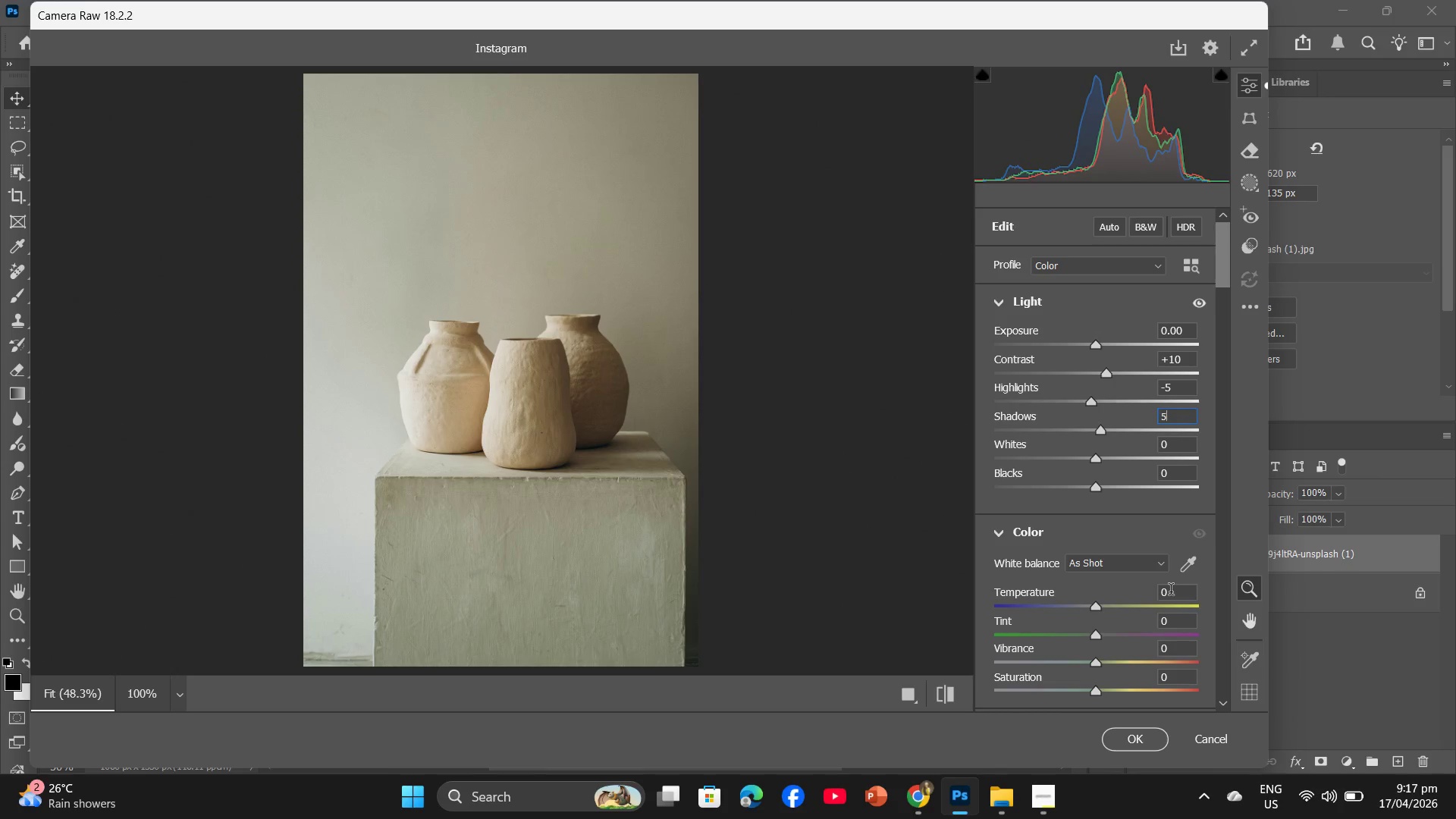 
left_click([1168, 595])
 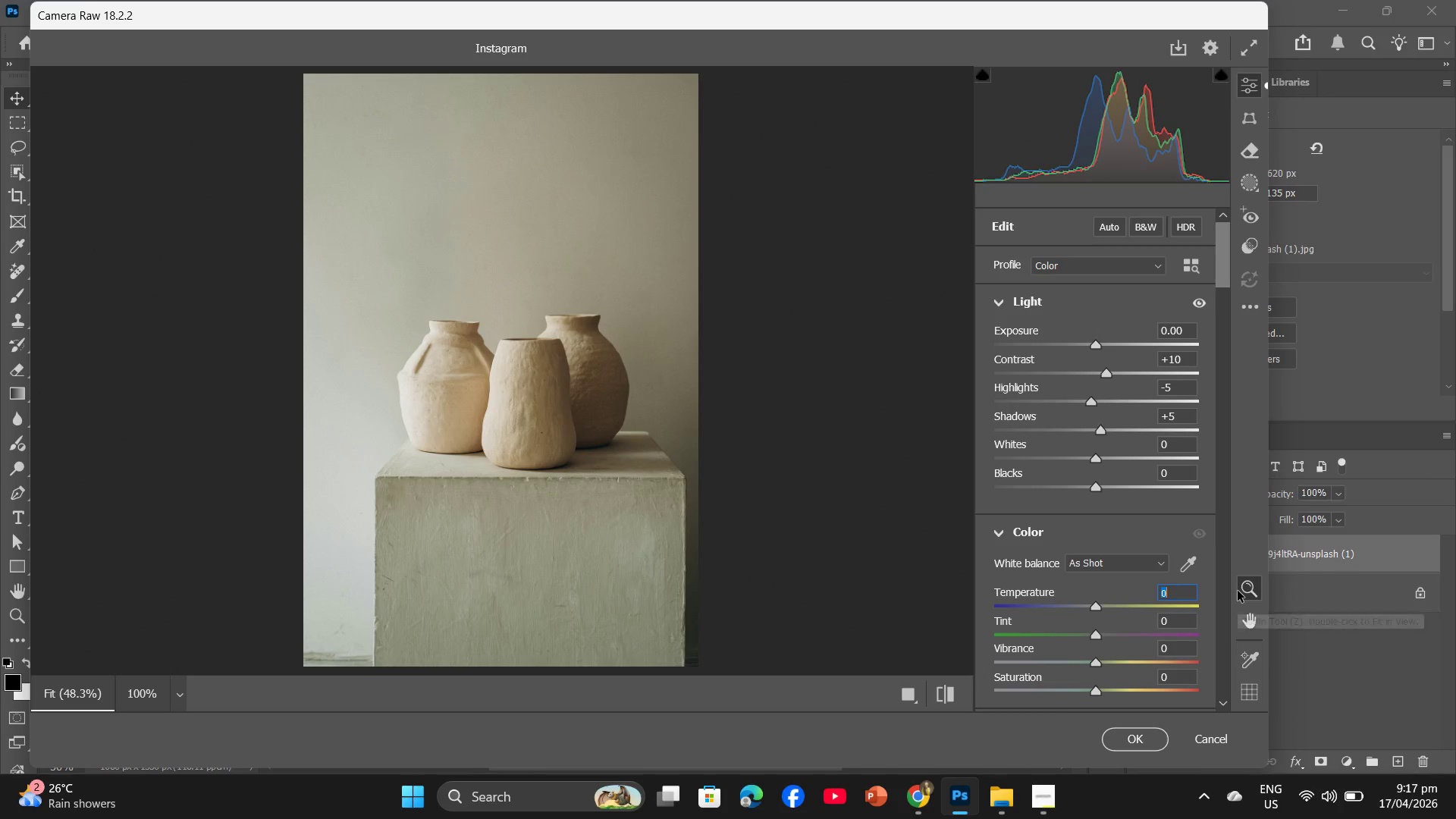 
key(Minus)
 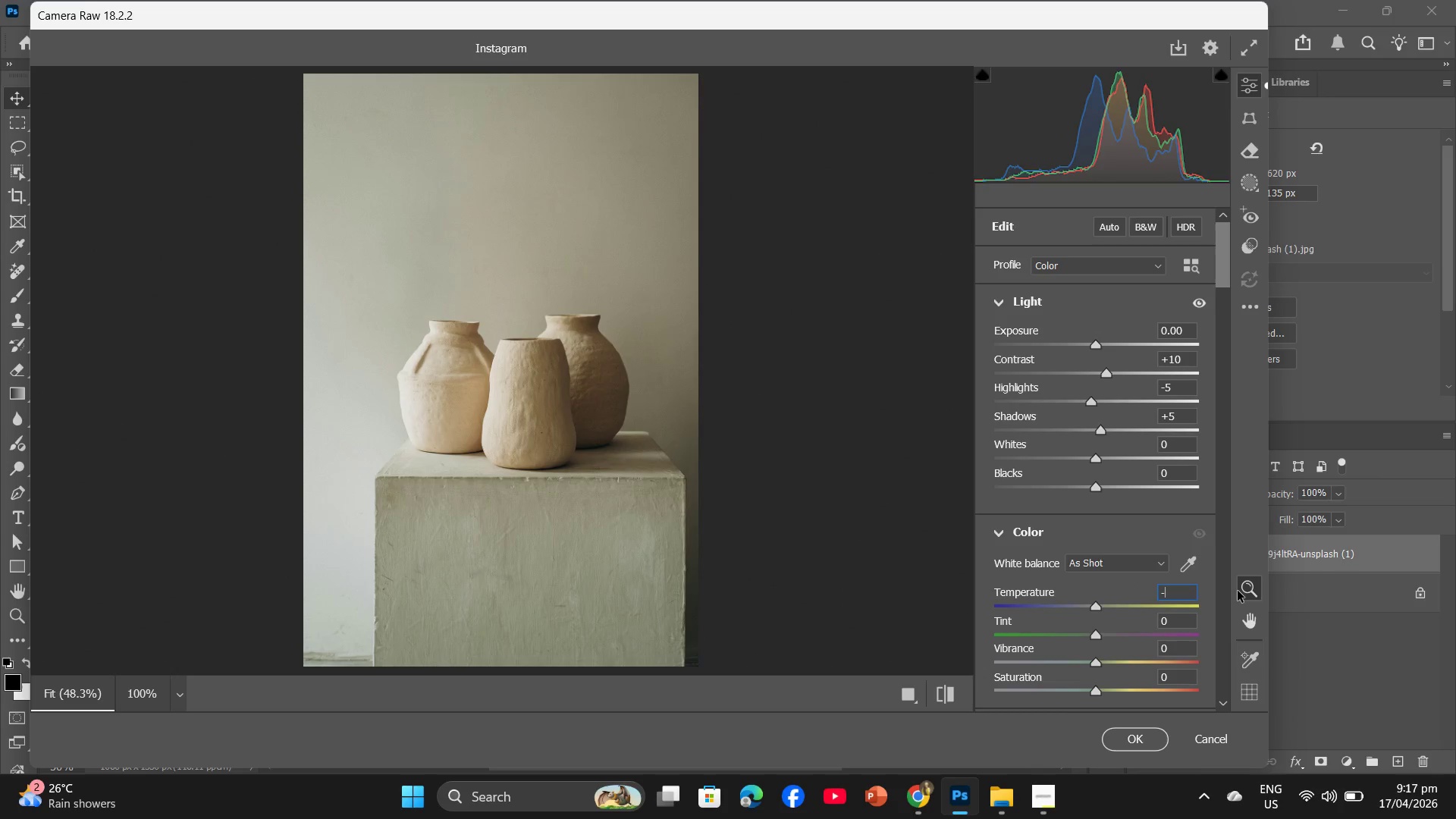 
key(Numpad1)
 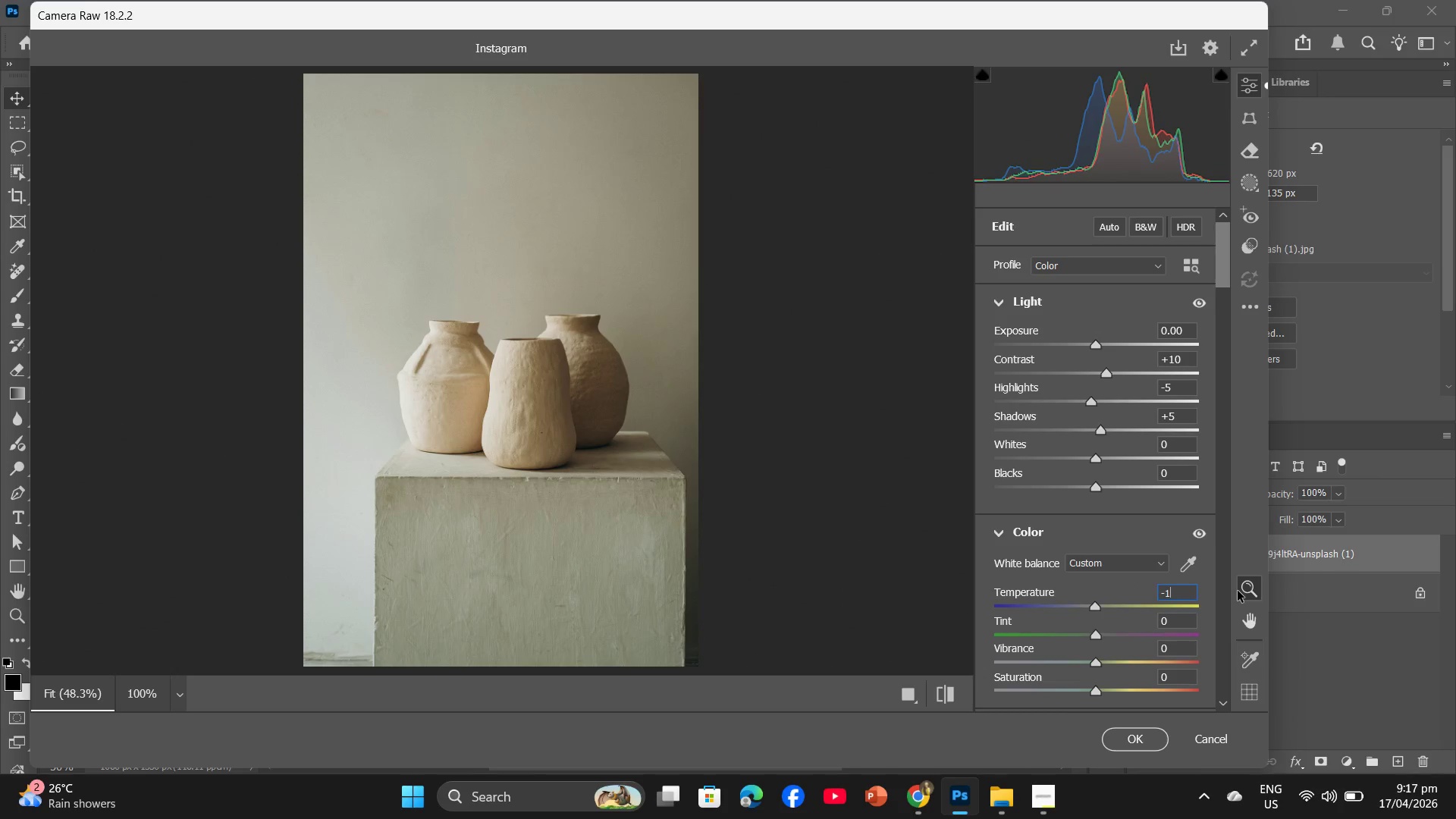 
key(Numpad5)
 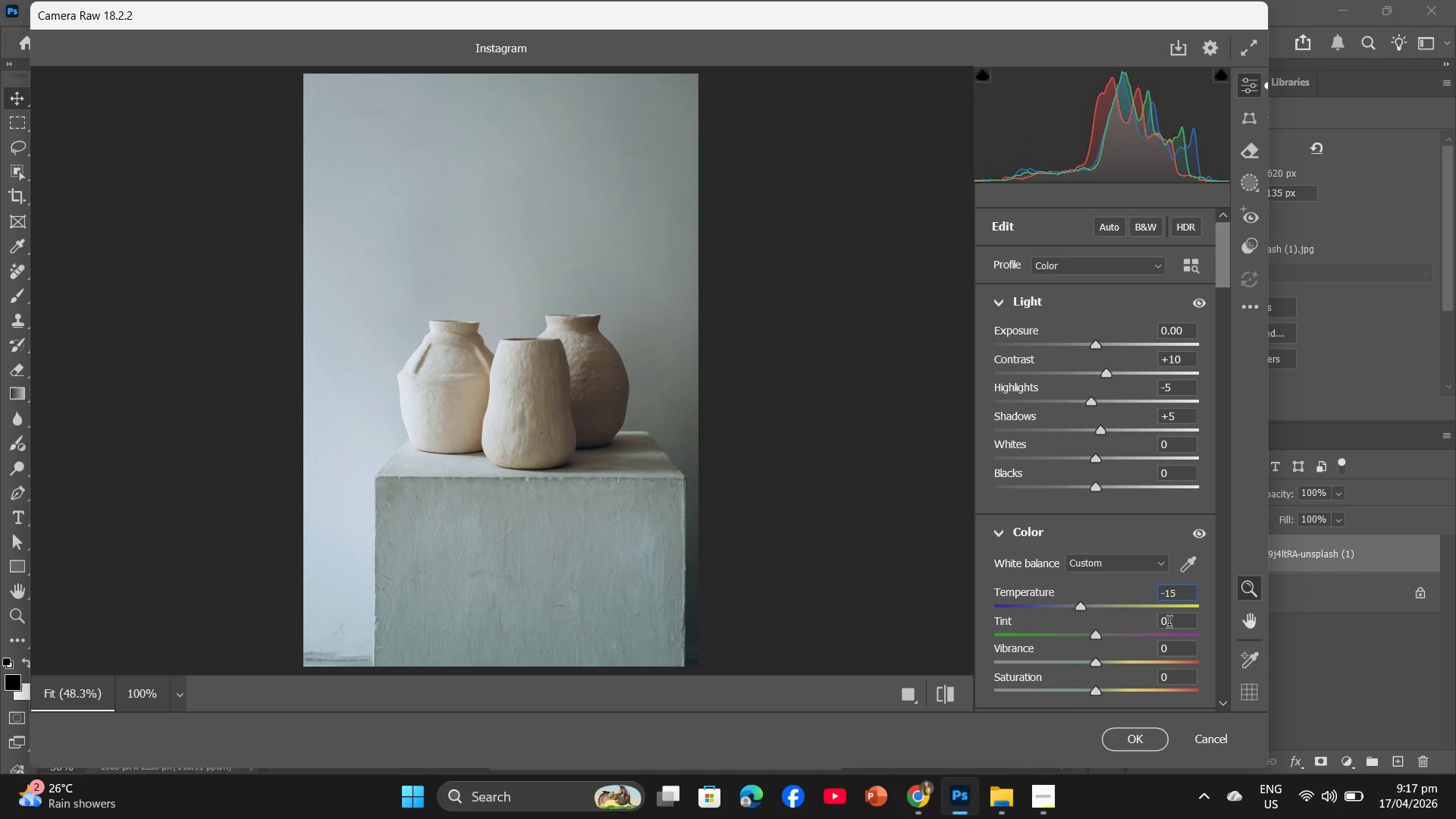 
left_click([1169, 623])
 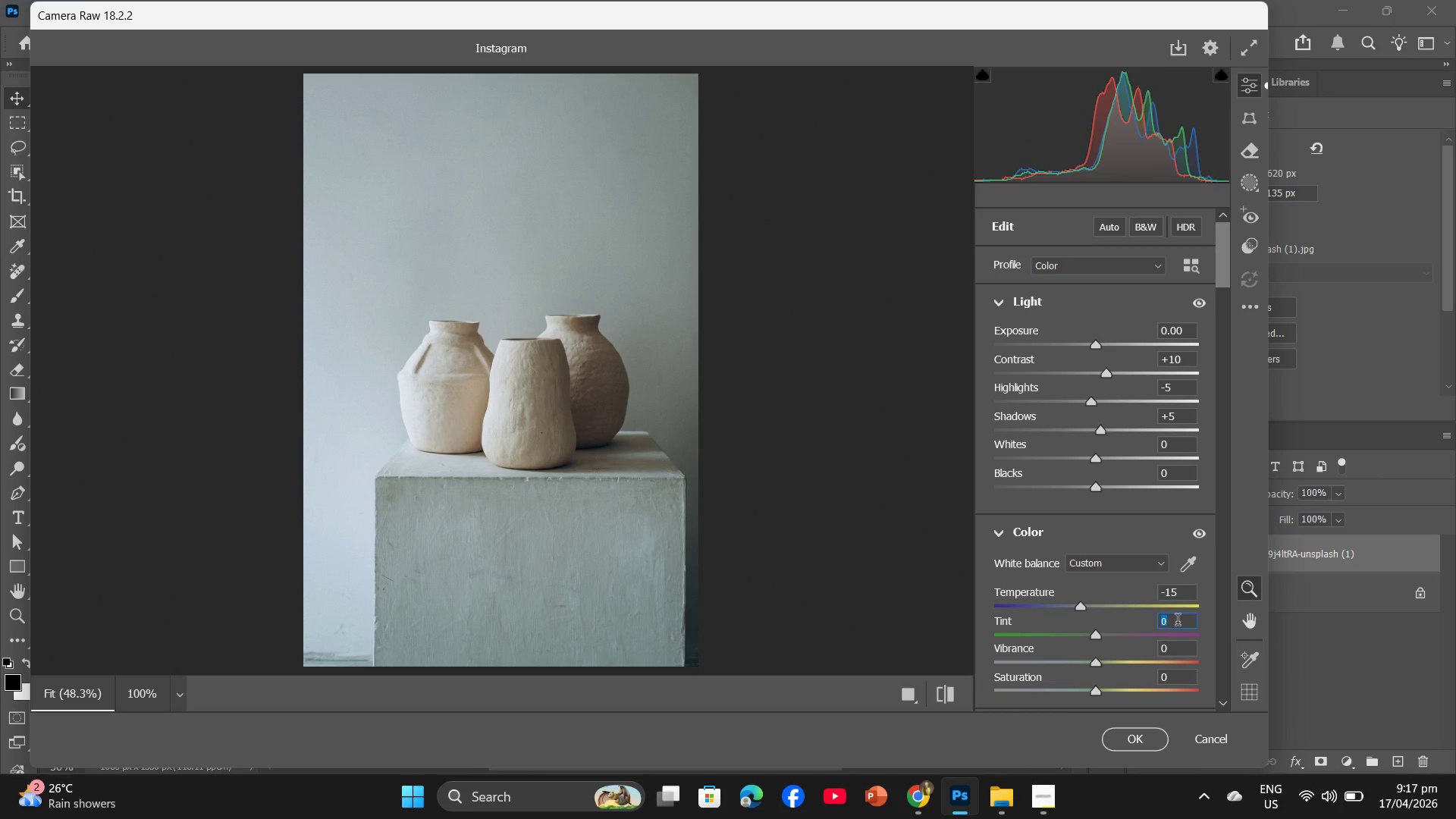 
key(Minus)
 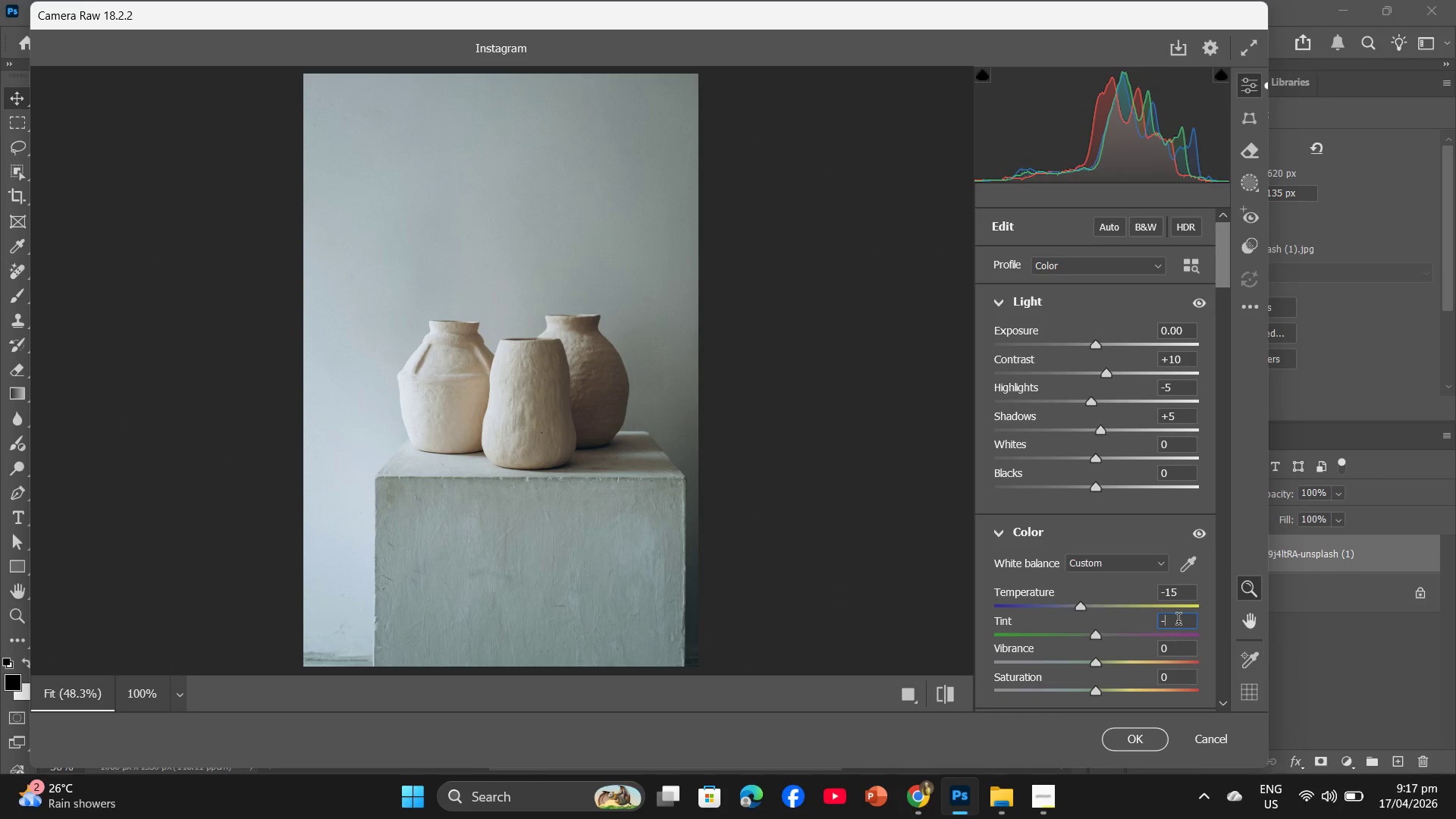 
key(Numpad3)
 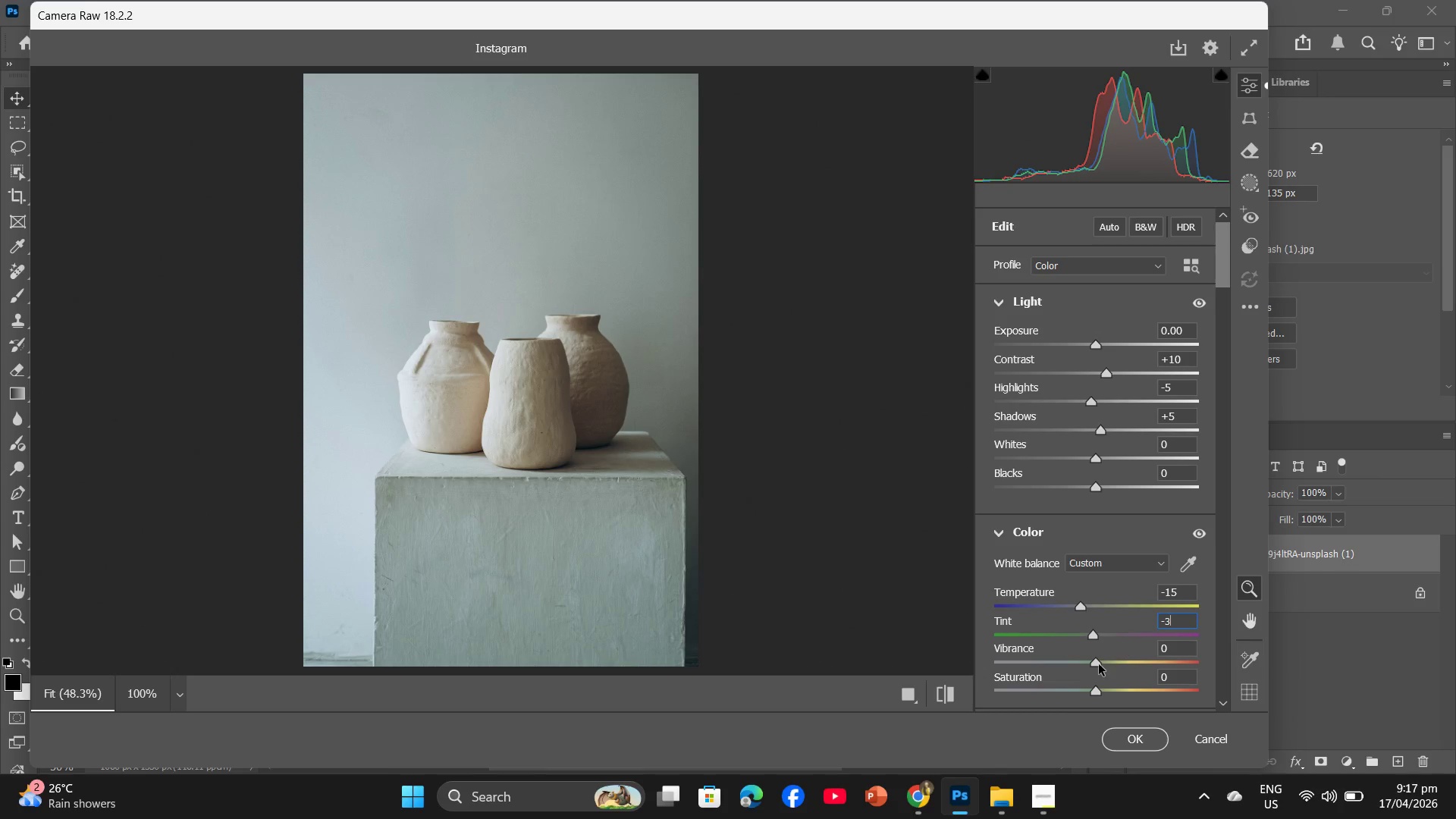 
wait(7.8)
 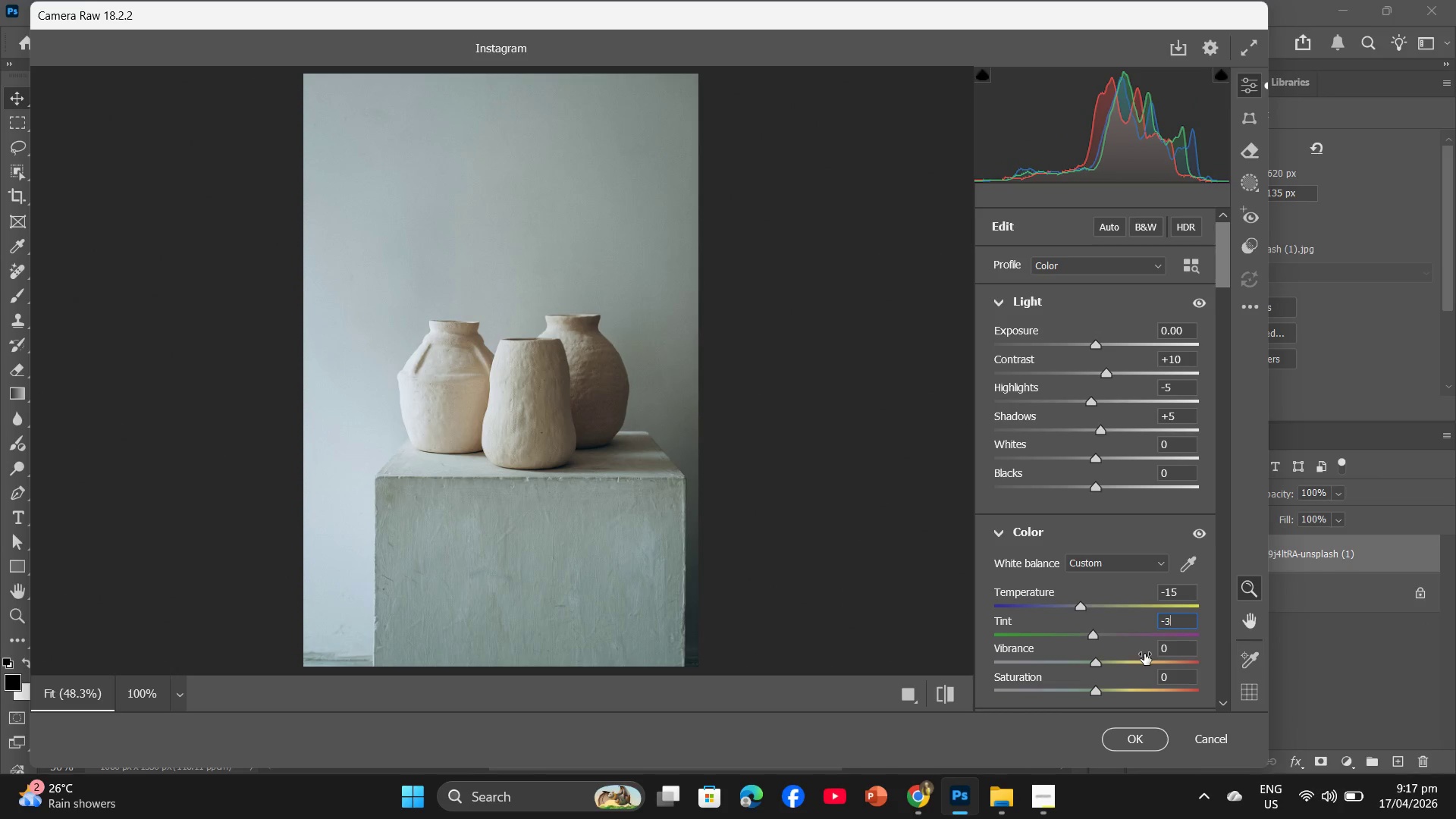 
scroll: coordinate [1115, 516], scroll_direction: down, amount: 2.0
 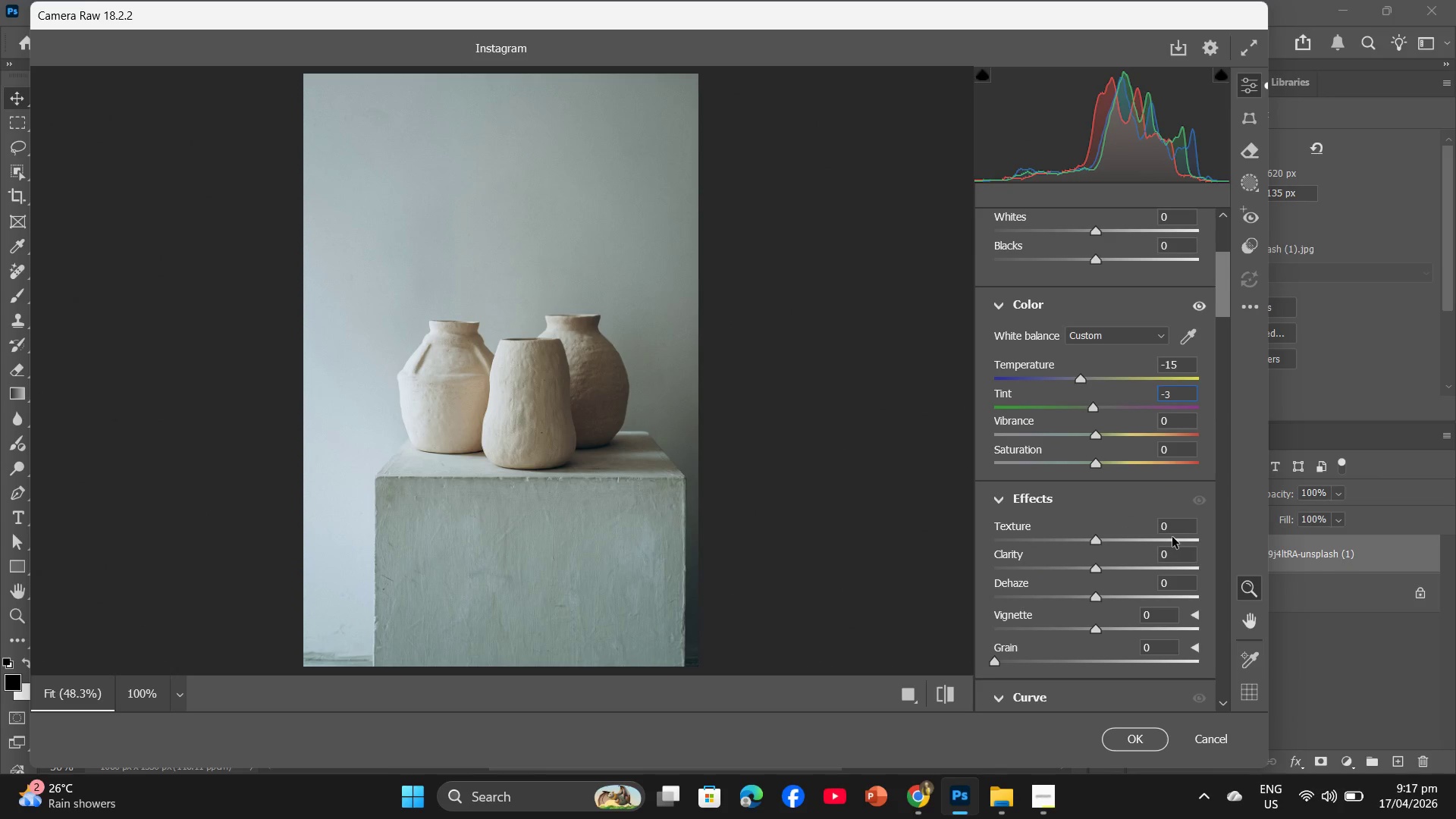 
left_click([1169, 532])
 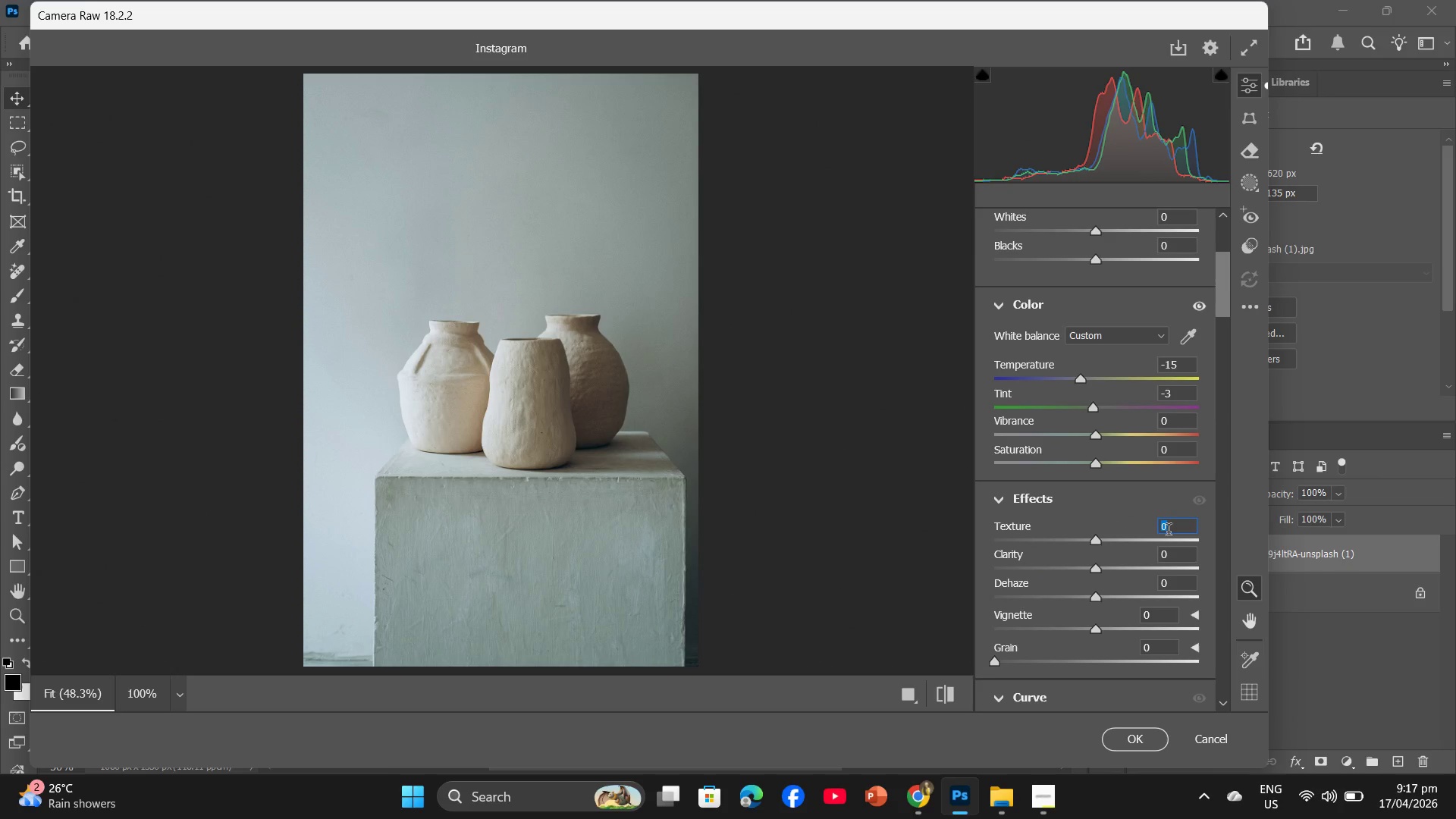 
key(Numpad1)
 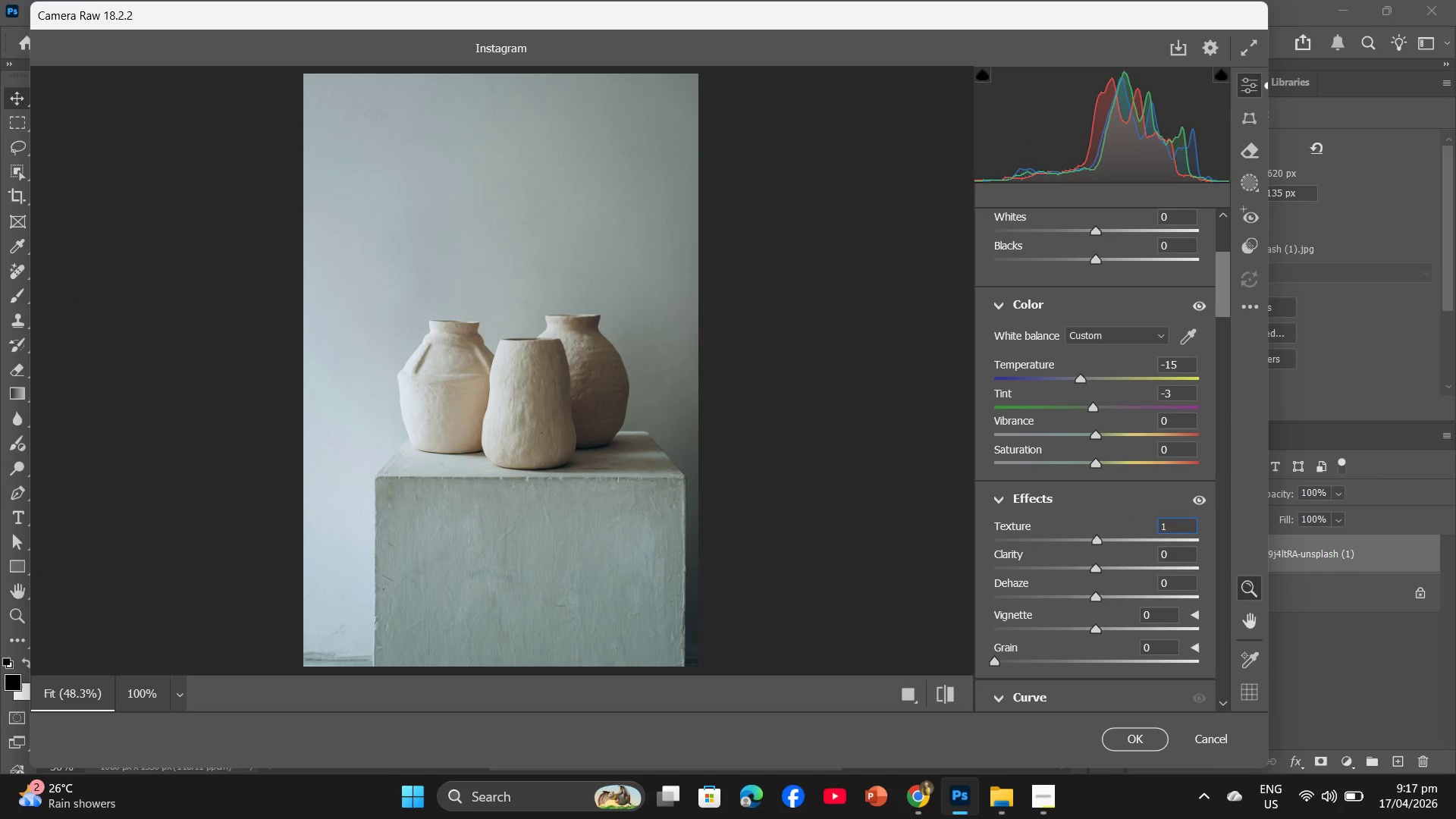 
key(Numpad0)
 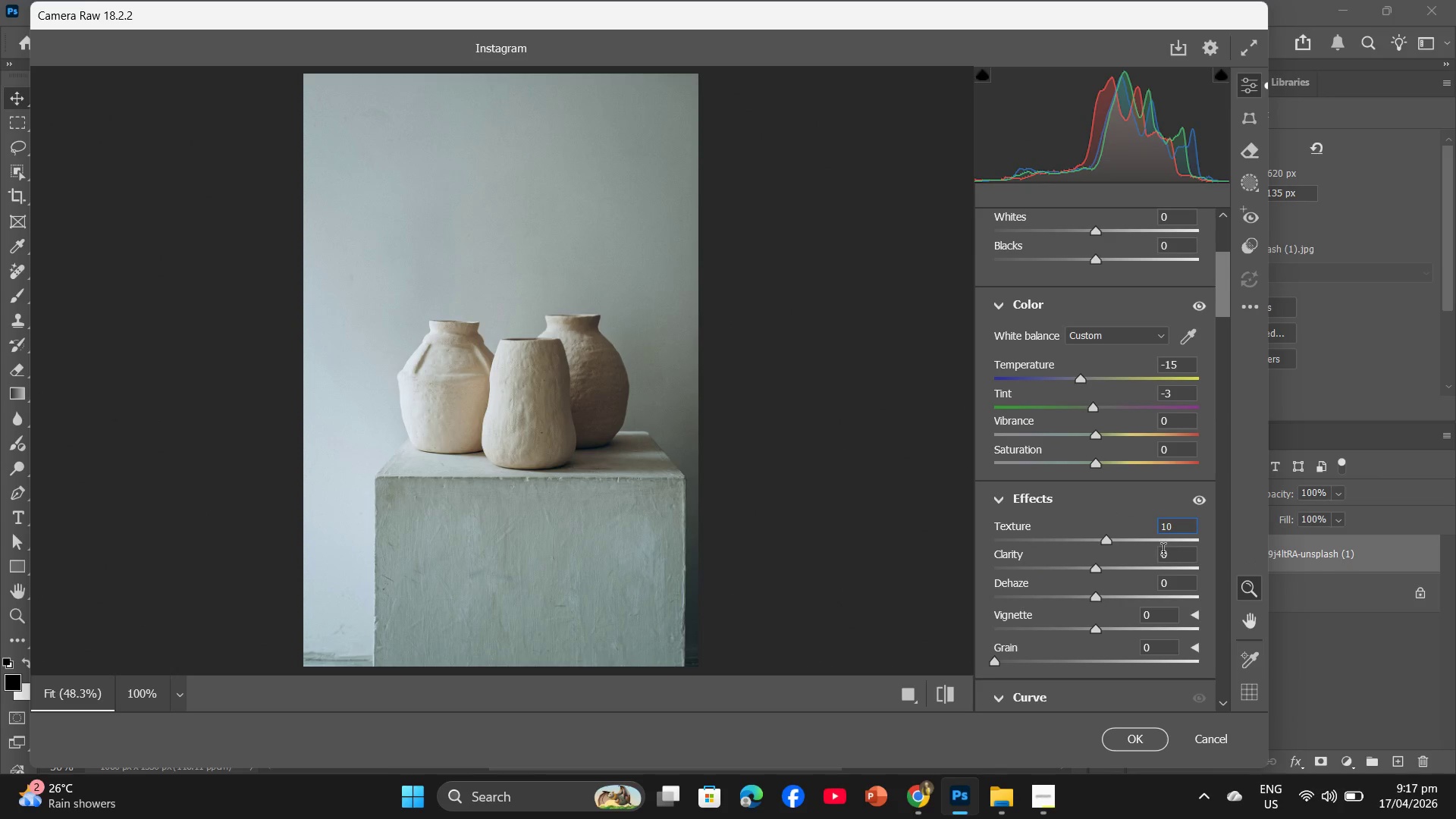 
left_click([1163, 551])
 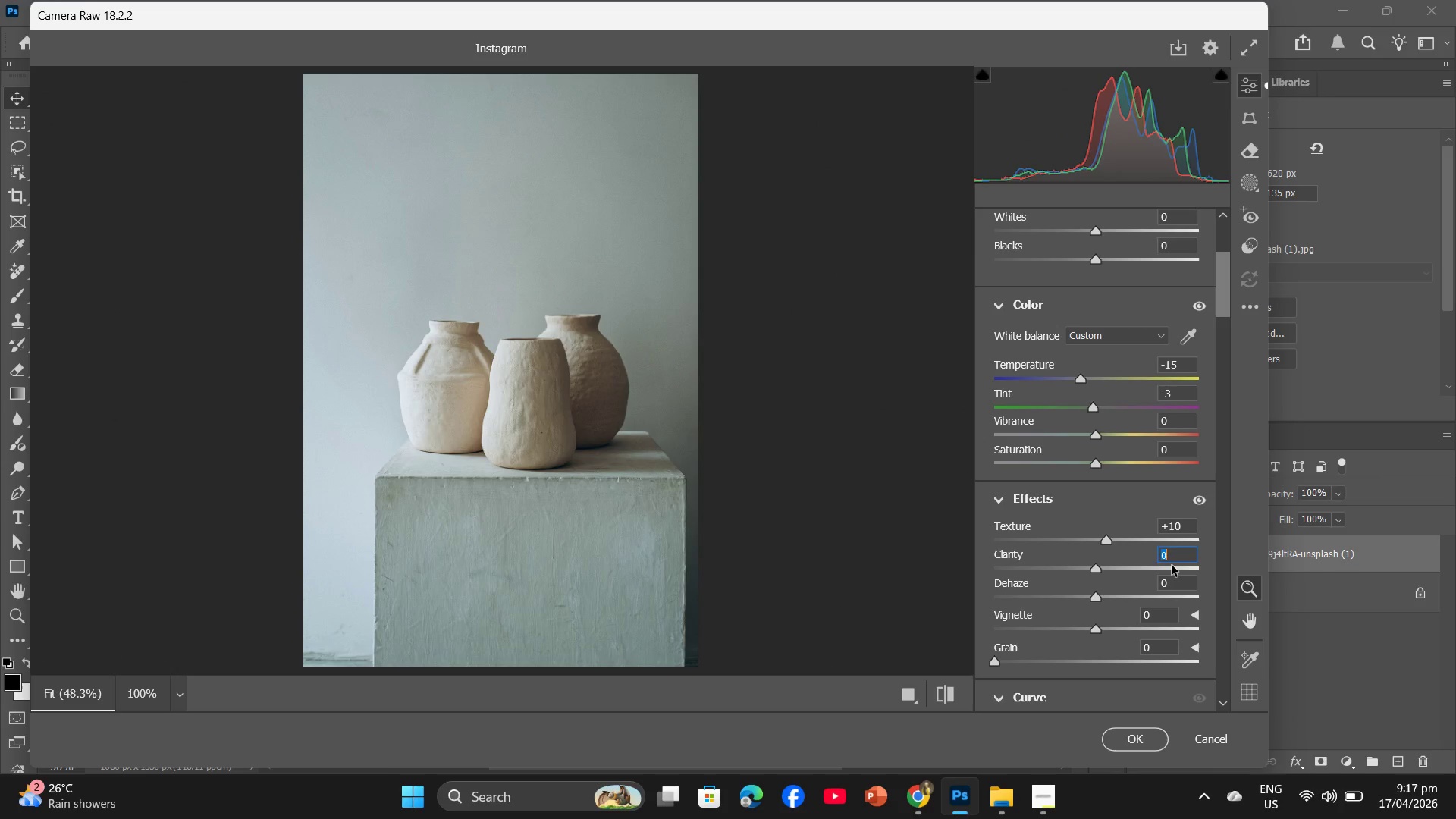 
key(Numpad1)
 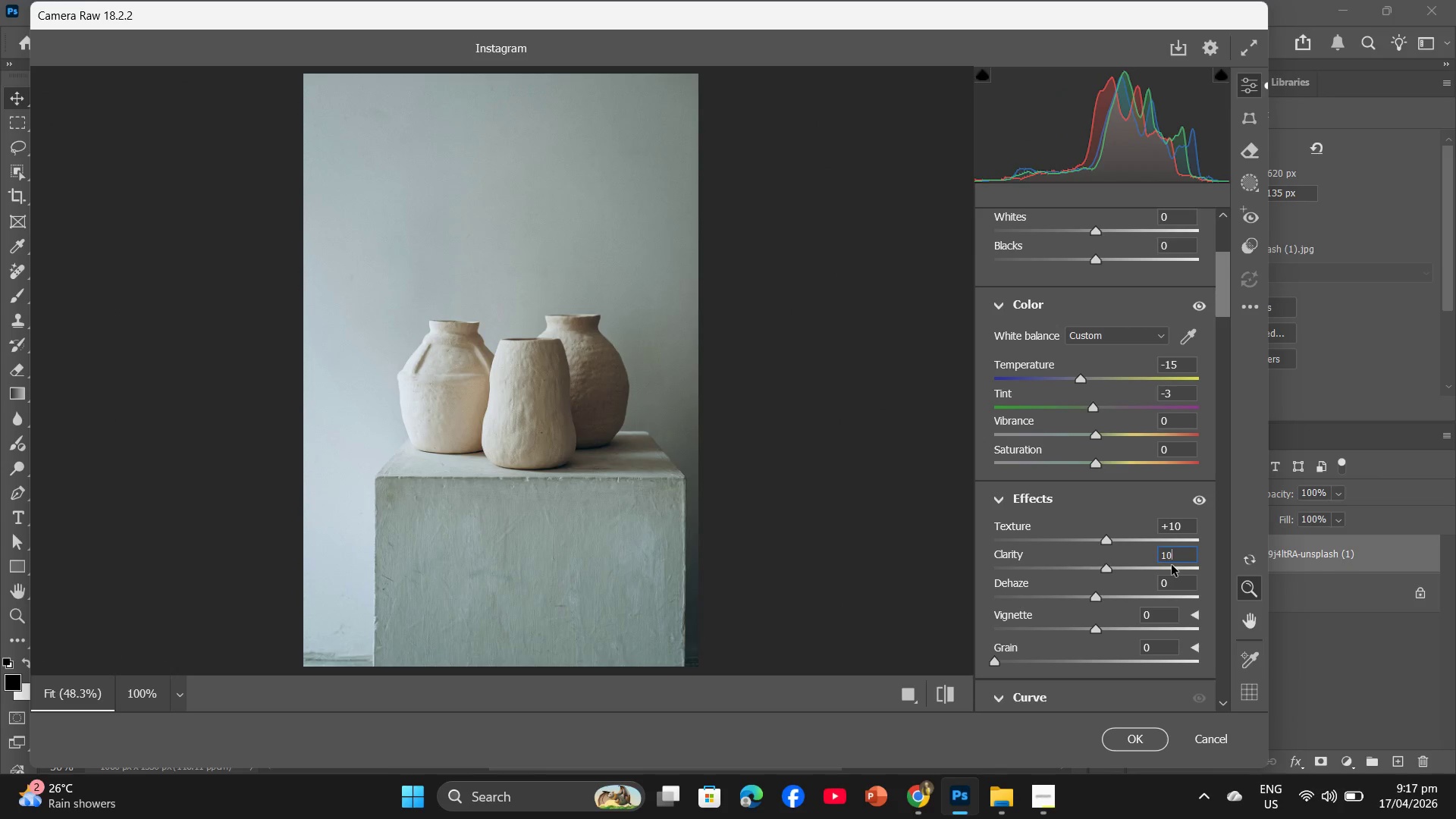 
key(Numpad0)
 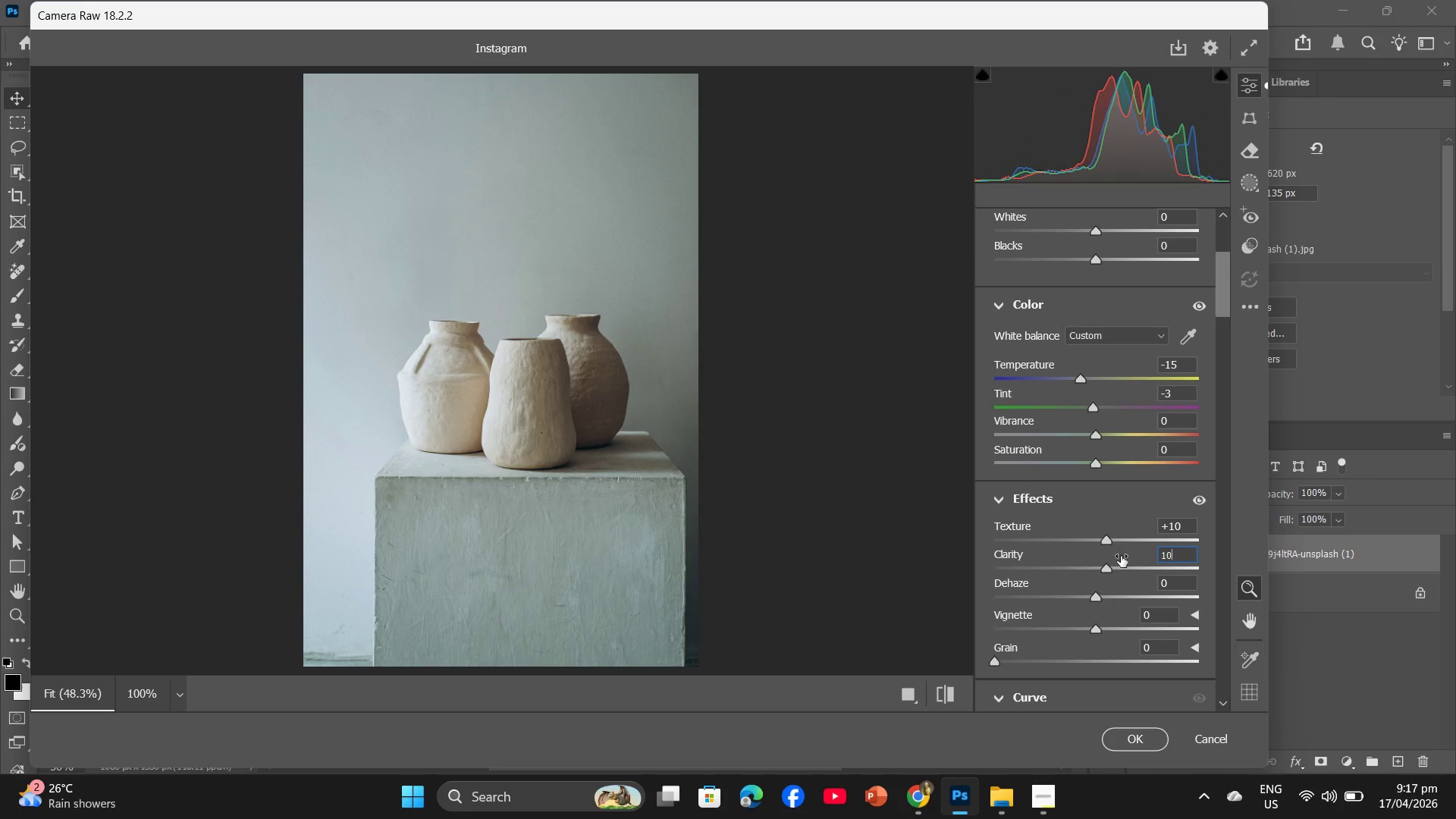 
scroll: coordinate [1122, 568], scroll_direction: up, amount: 2.0
 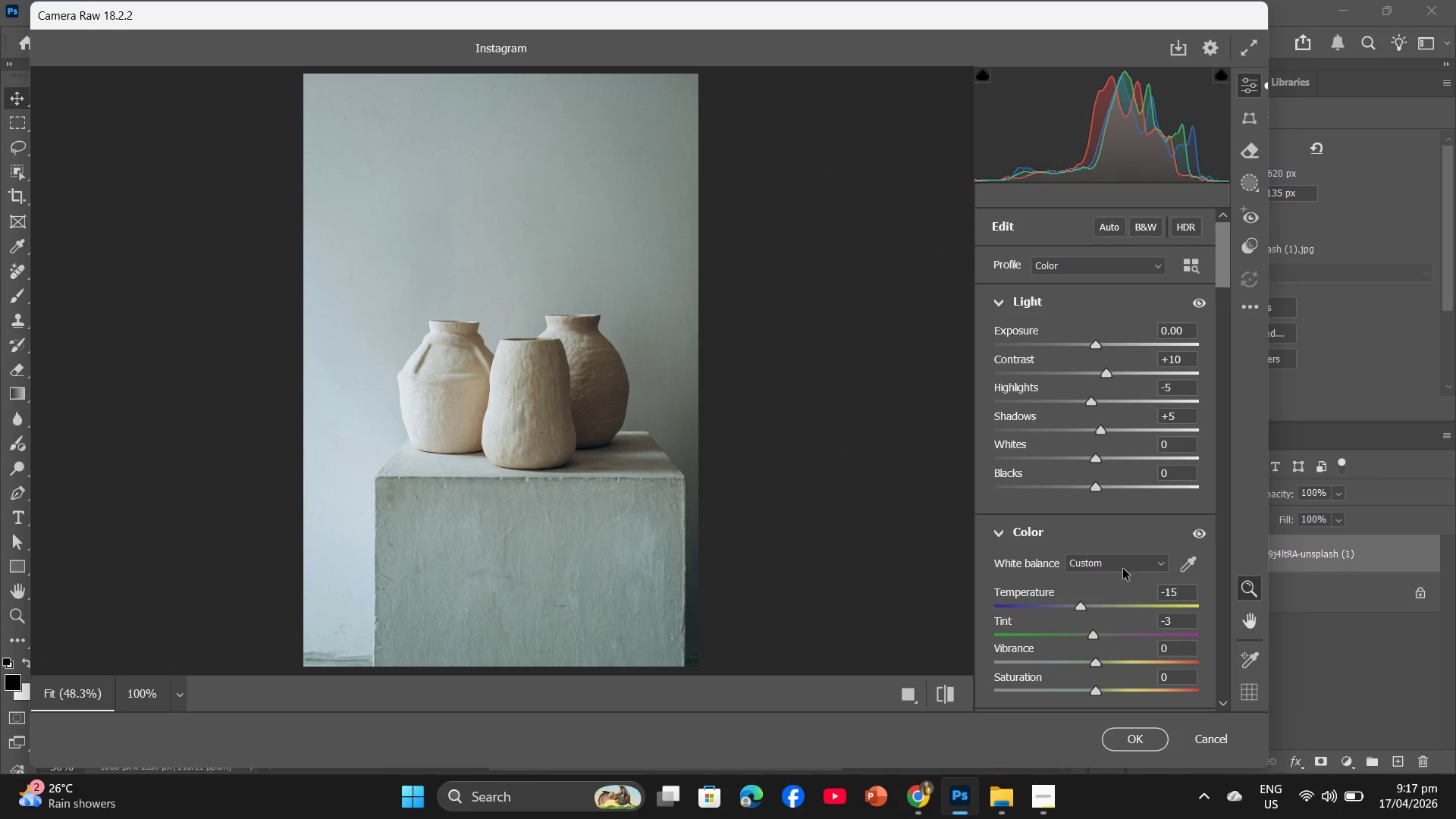 
scroll: coordinate [1124, 567], scroll_direction: down, amount: 2.0
 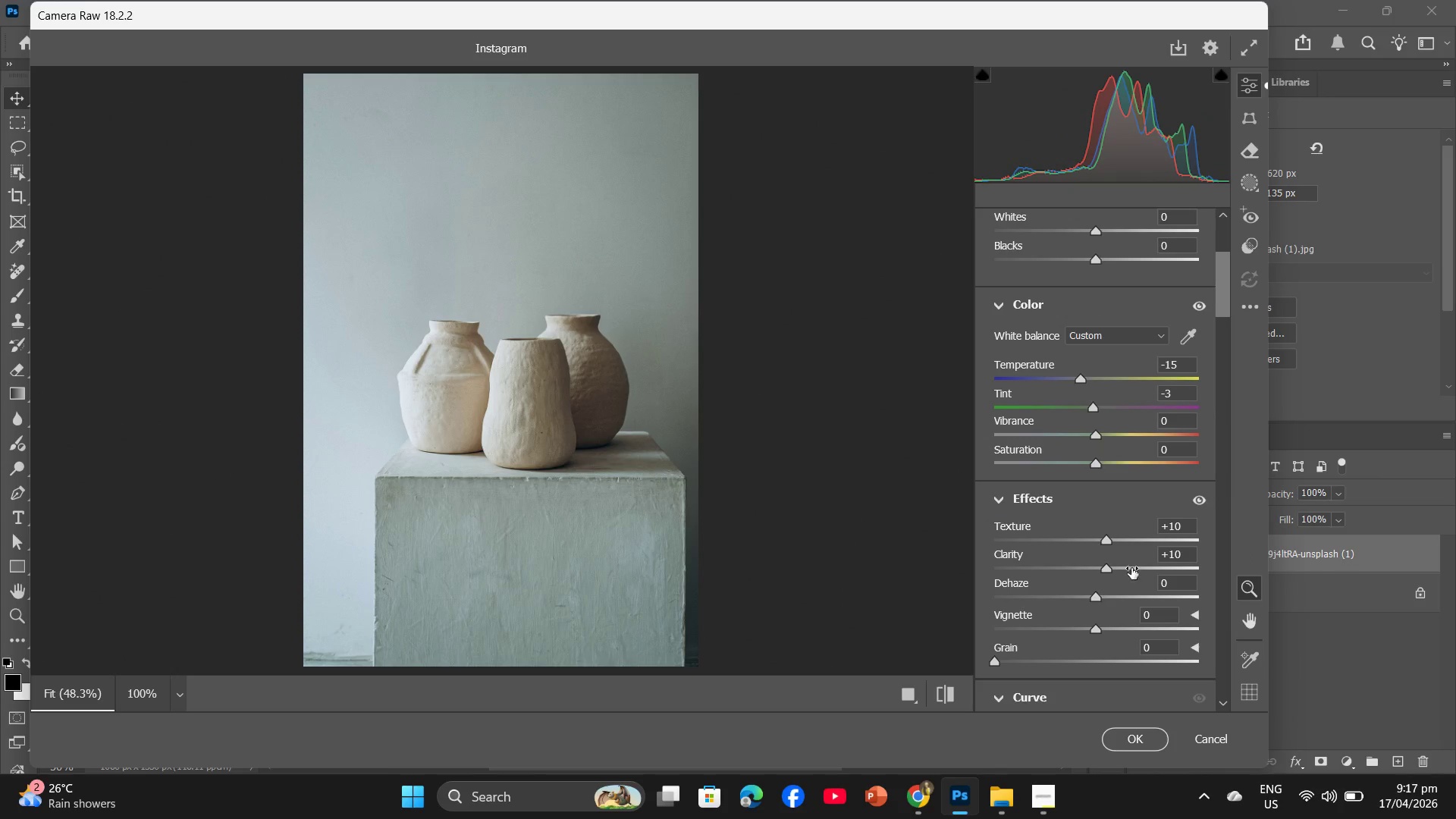 
scroll: coordinate [1131, 568], scroll_direction: up, amount: 3.0
 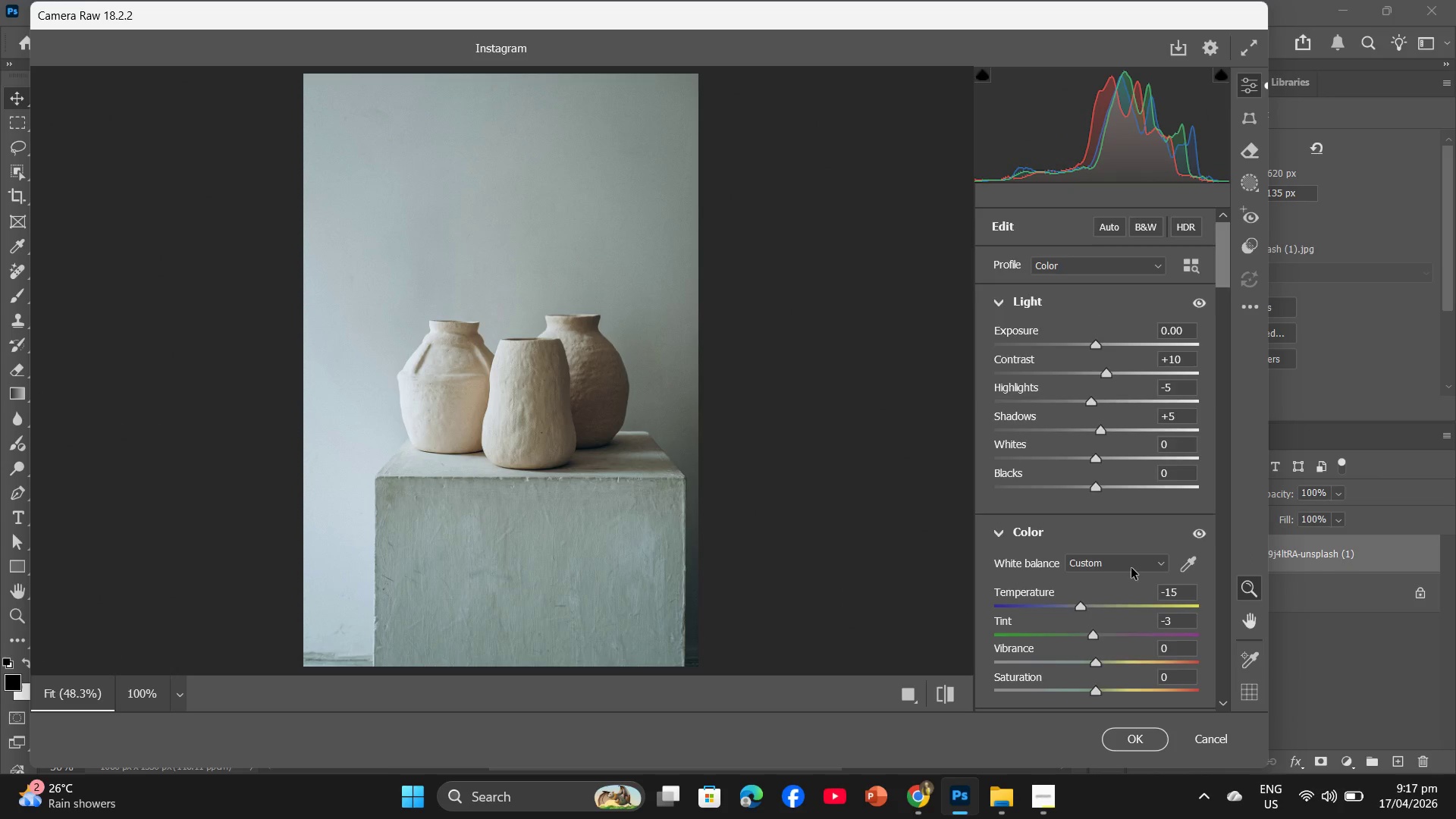 
scroll: coordinate [1131, 568], scroll_direction: down, amount: 1.0
 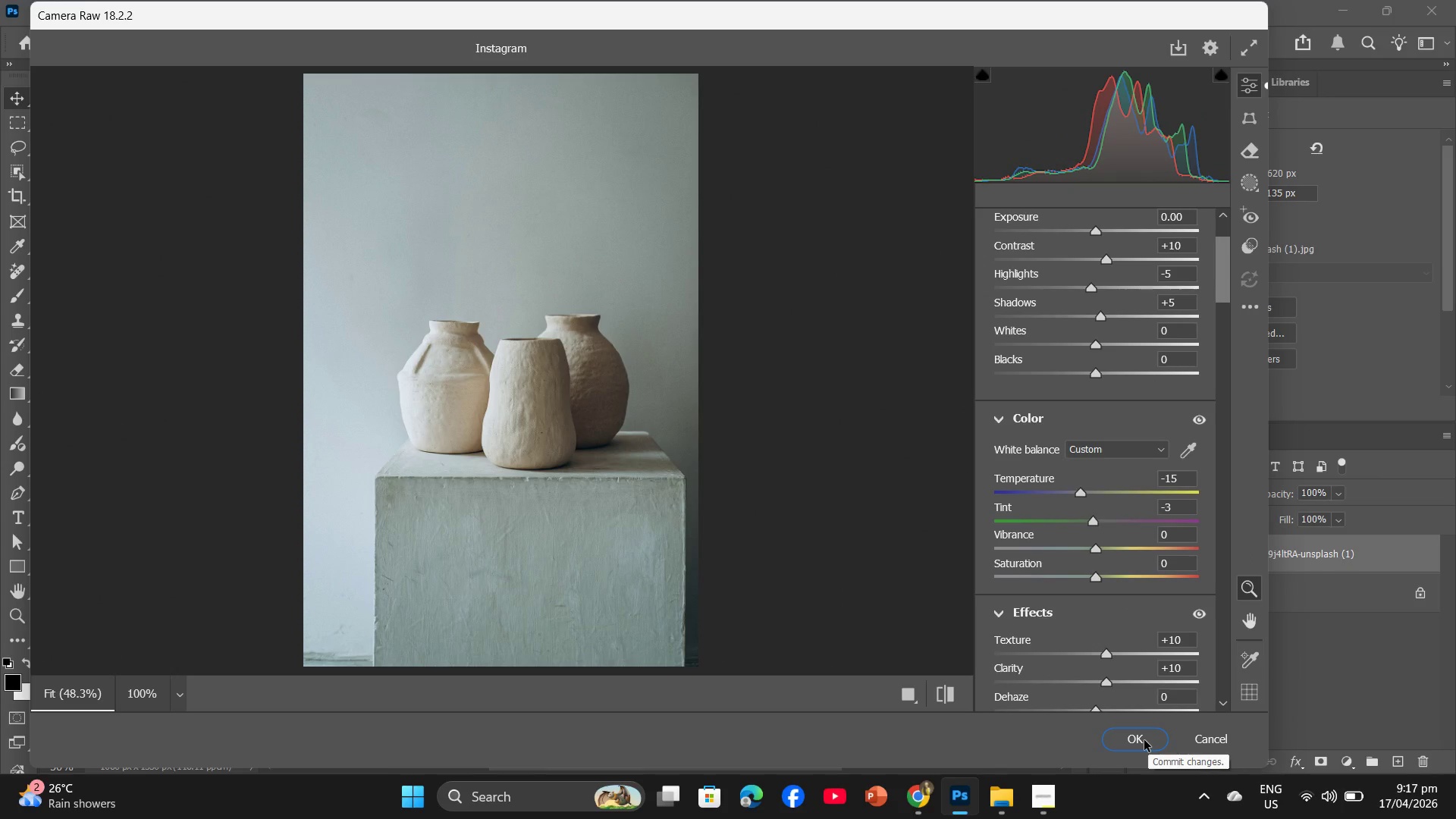 
left_click([1144, 740])
 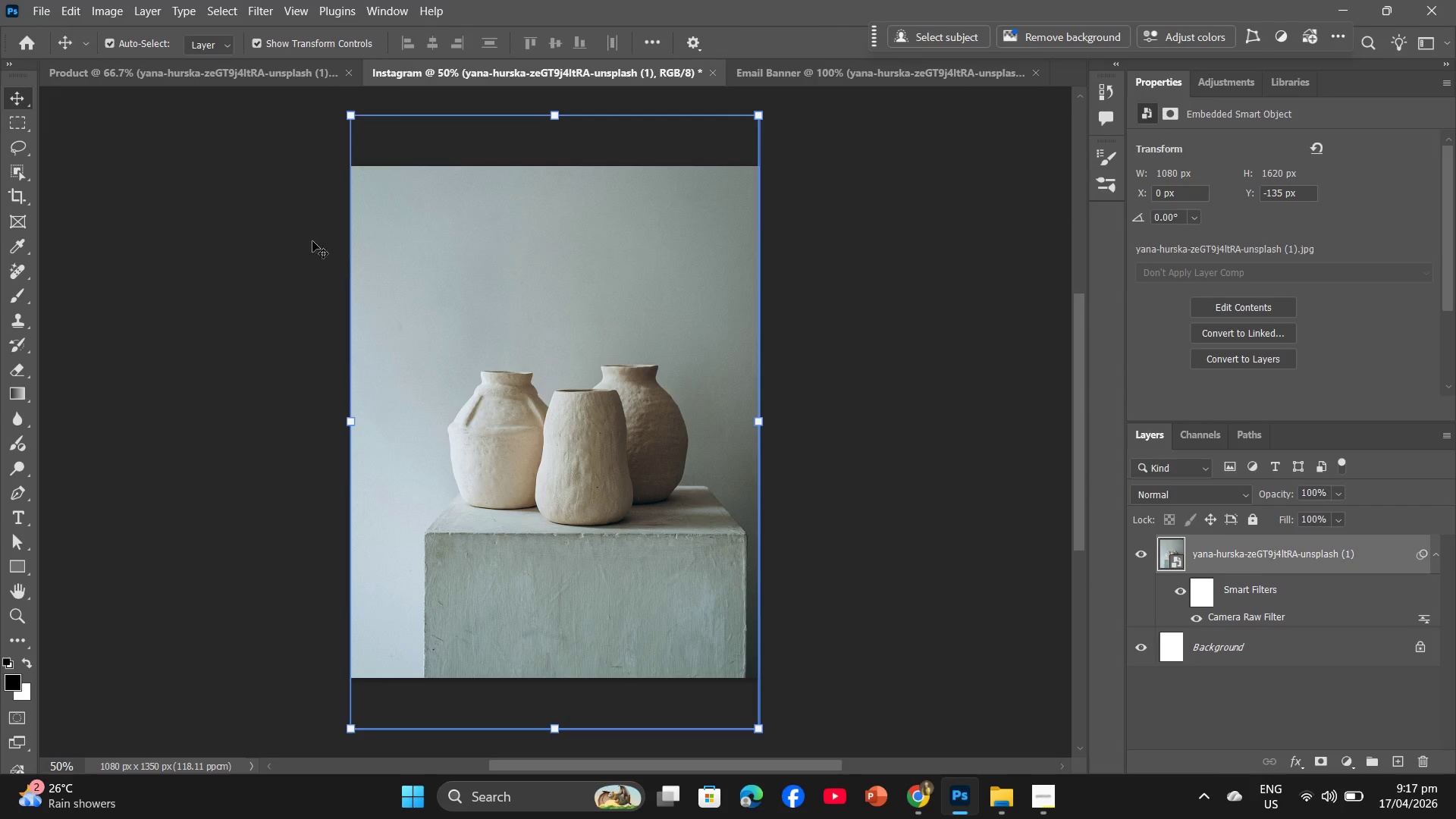 
left_click([255, 77])
 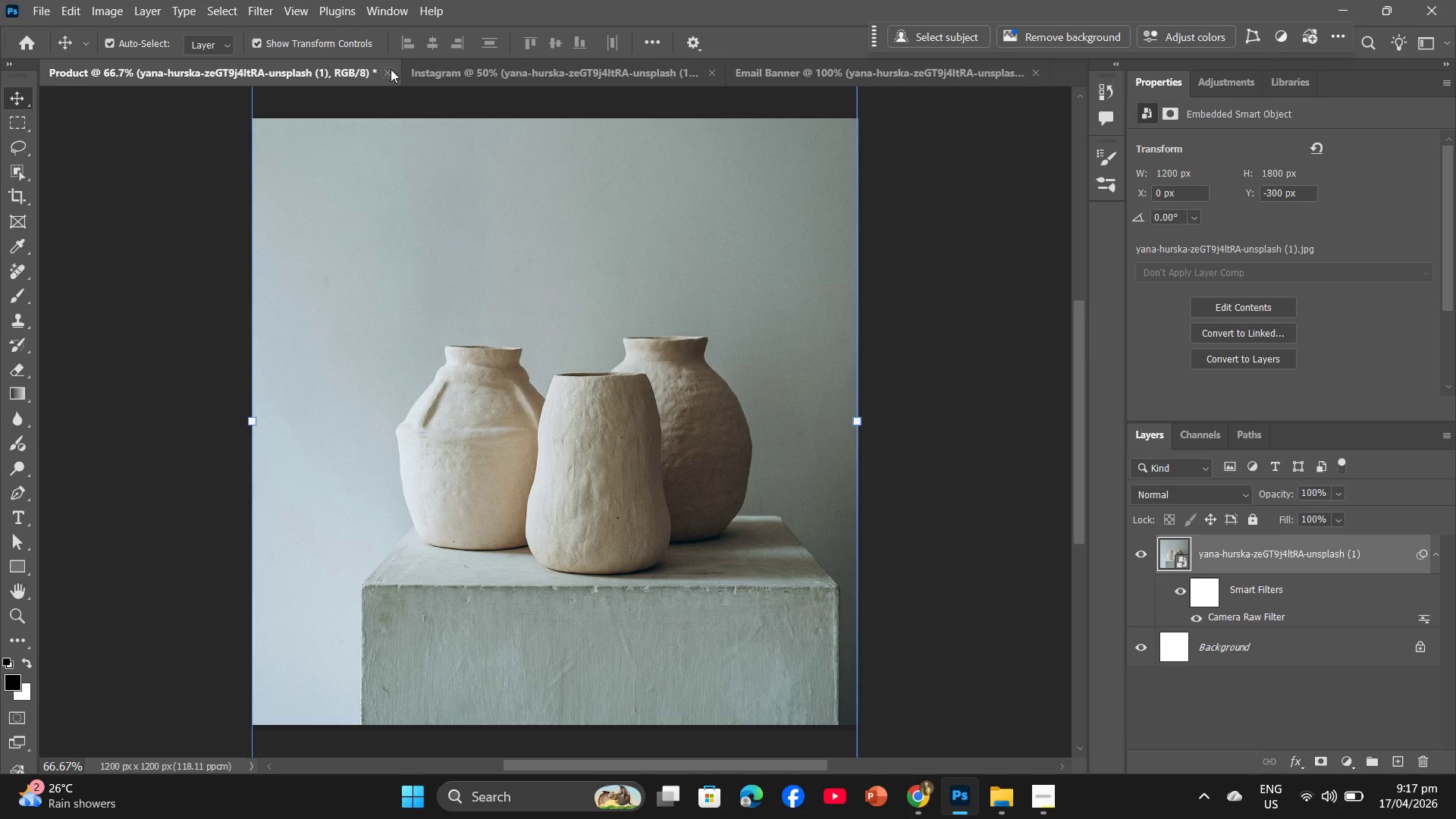 
left_click([438, 71])
 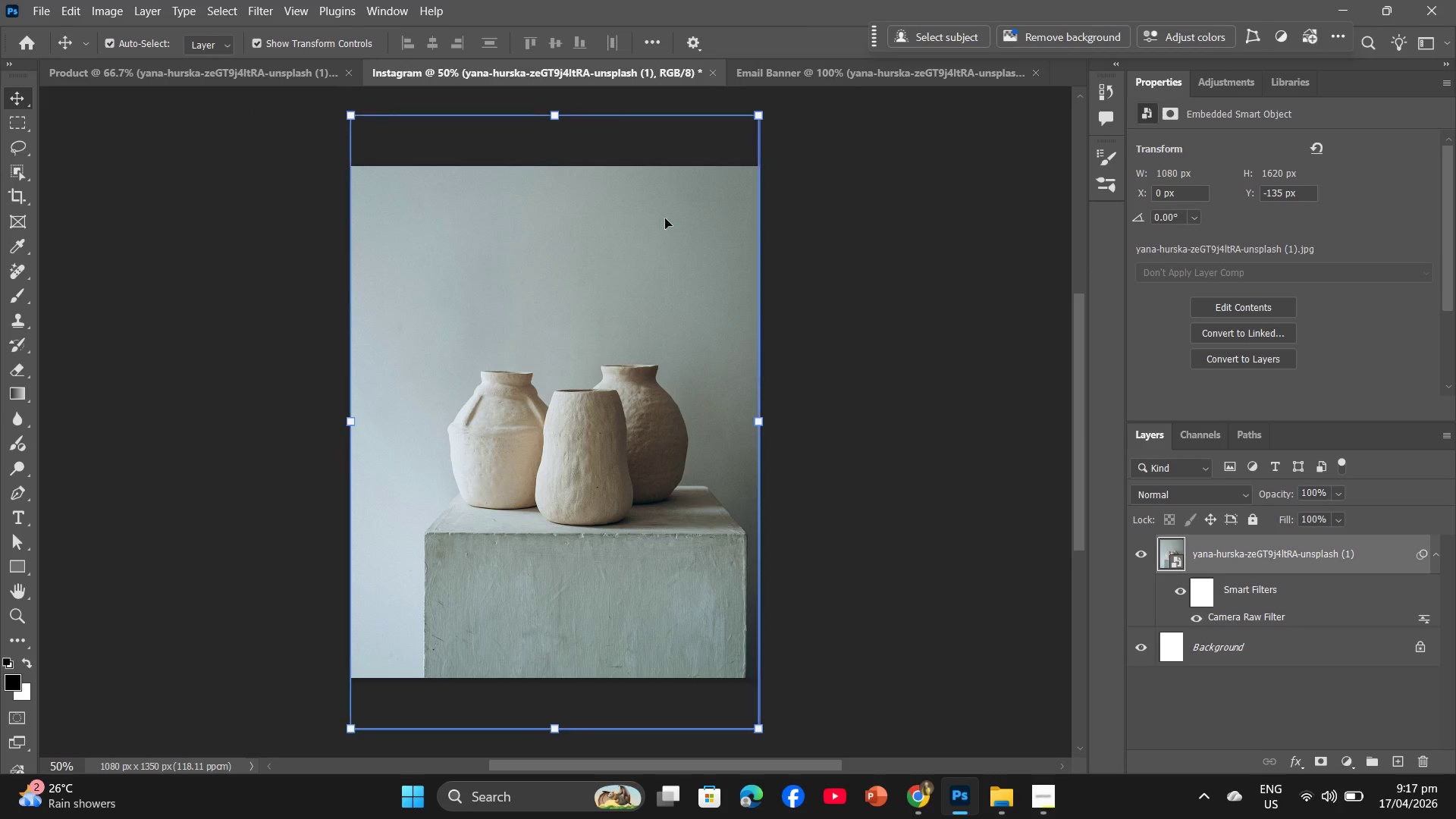 
wait(10.89)
 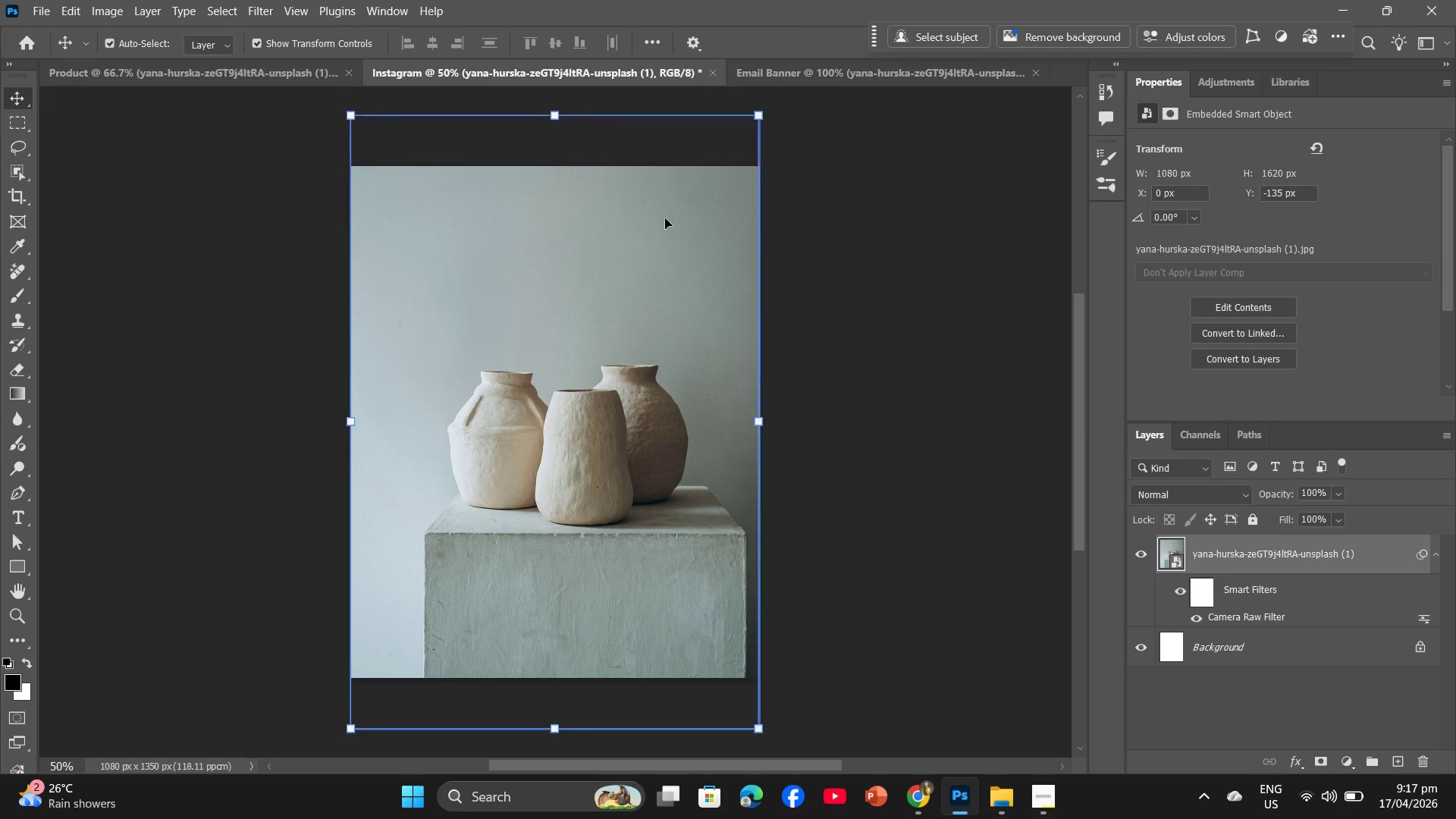 
left_click([833, 77])
 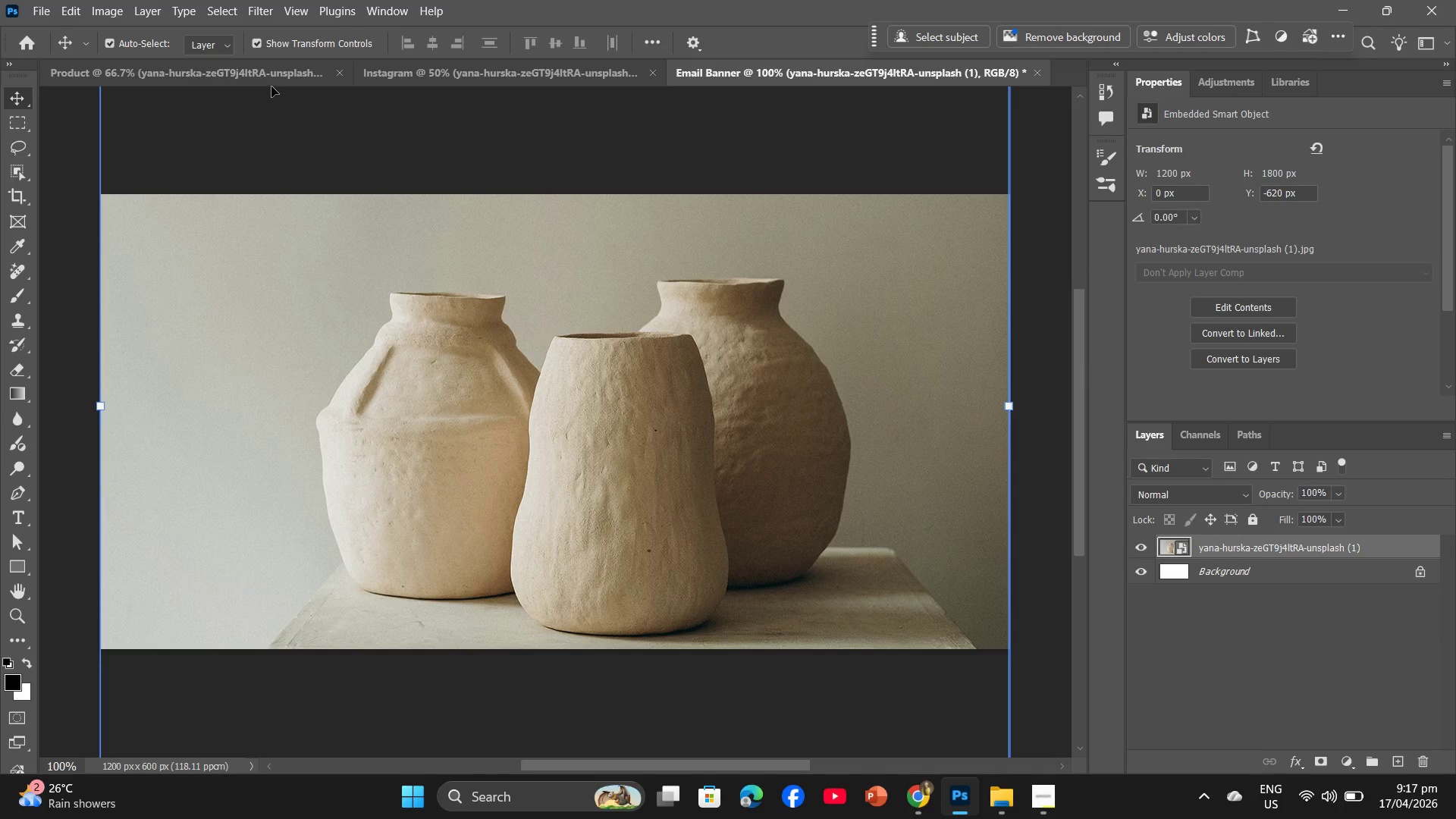 
left_click([269, 82])
 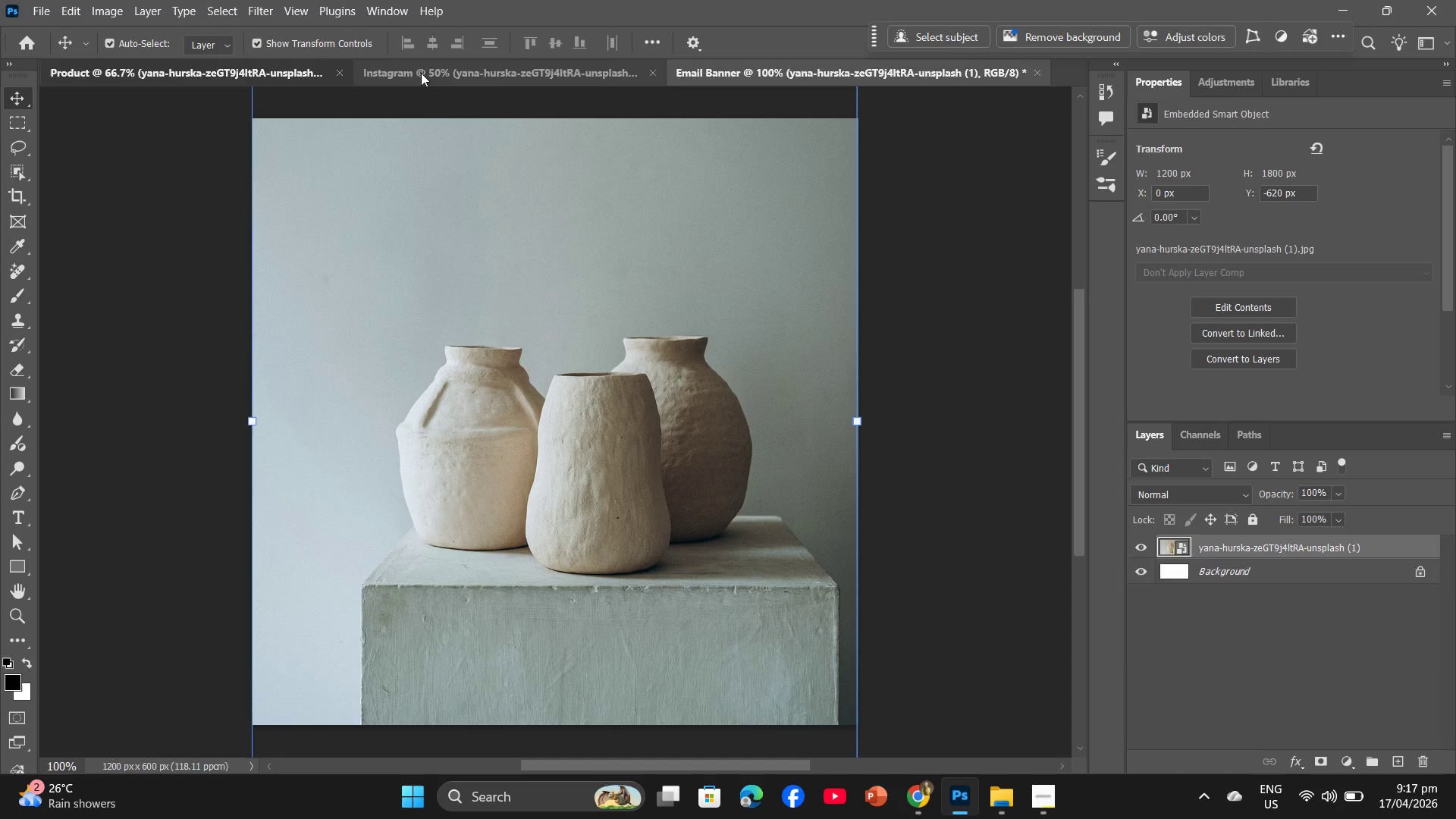 
left_click([421, 73])
 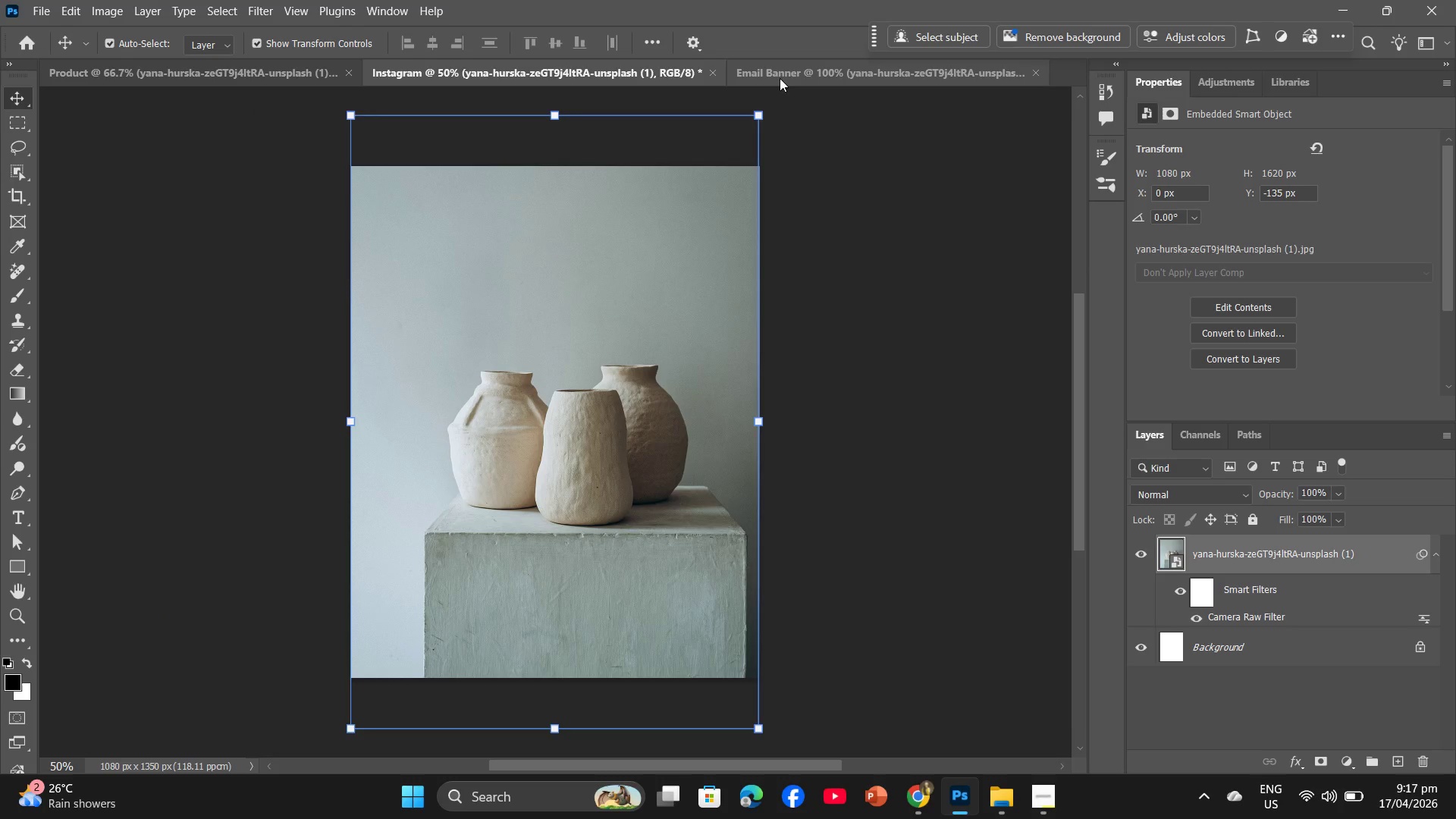 
left_click([790, 75])
 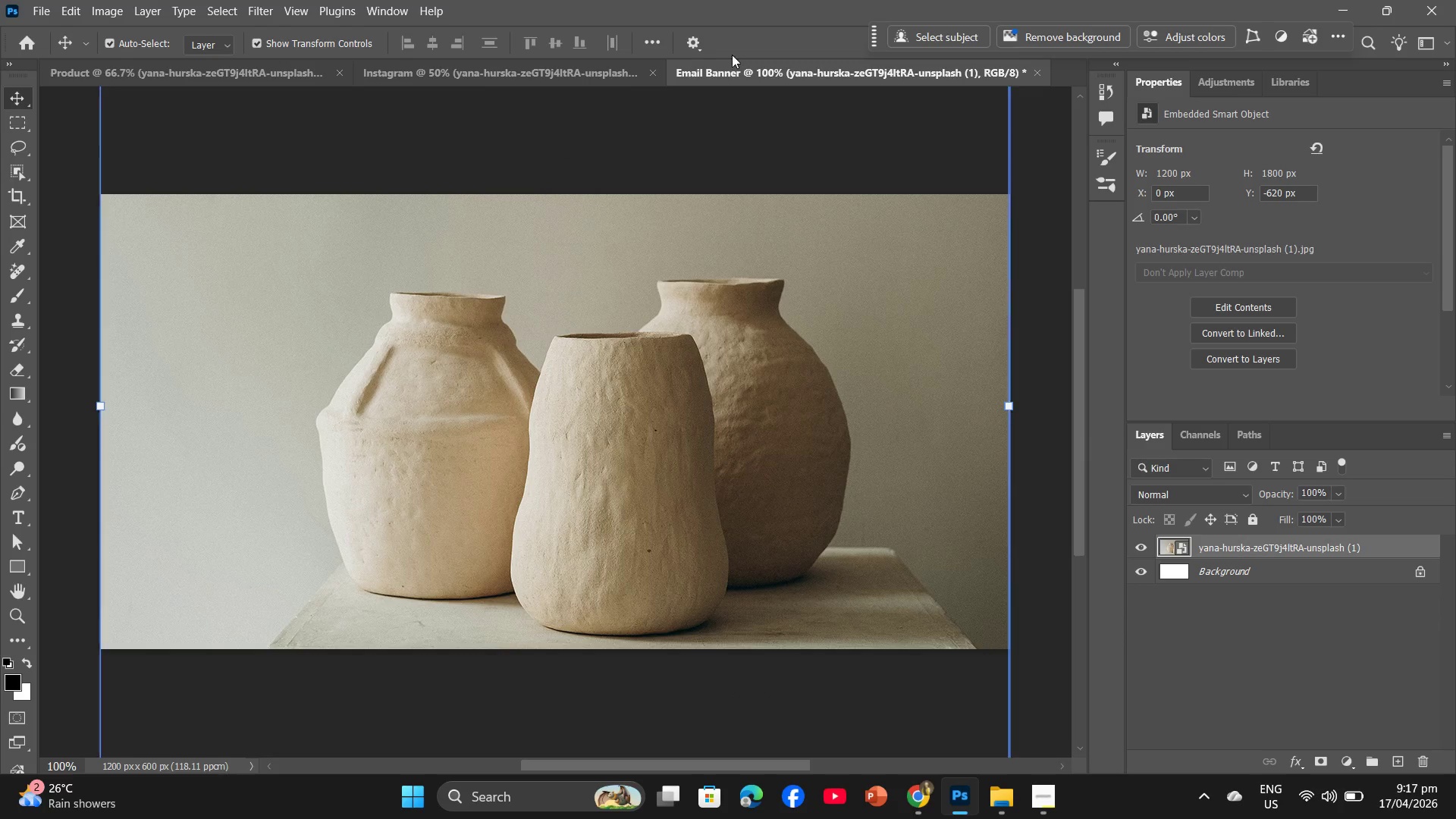 
left_click([266, 0])
 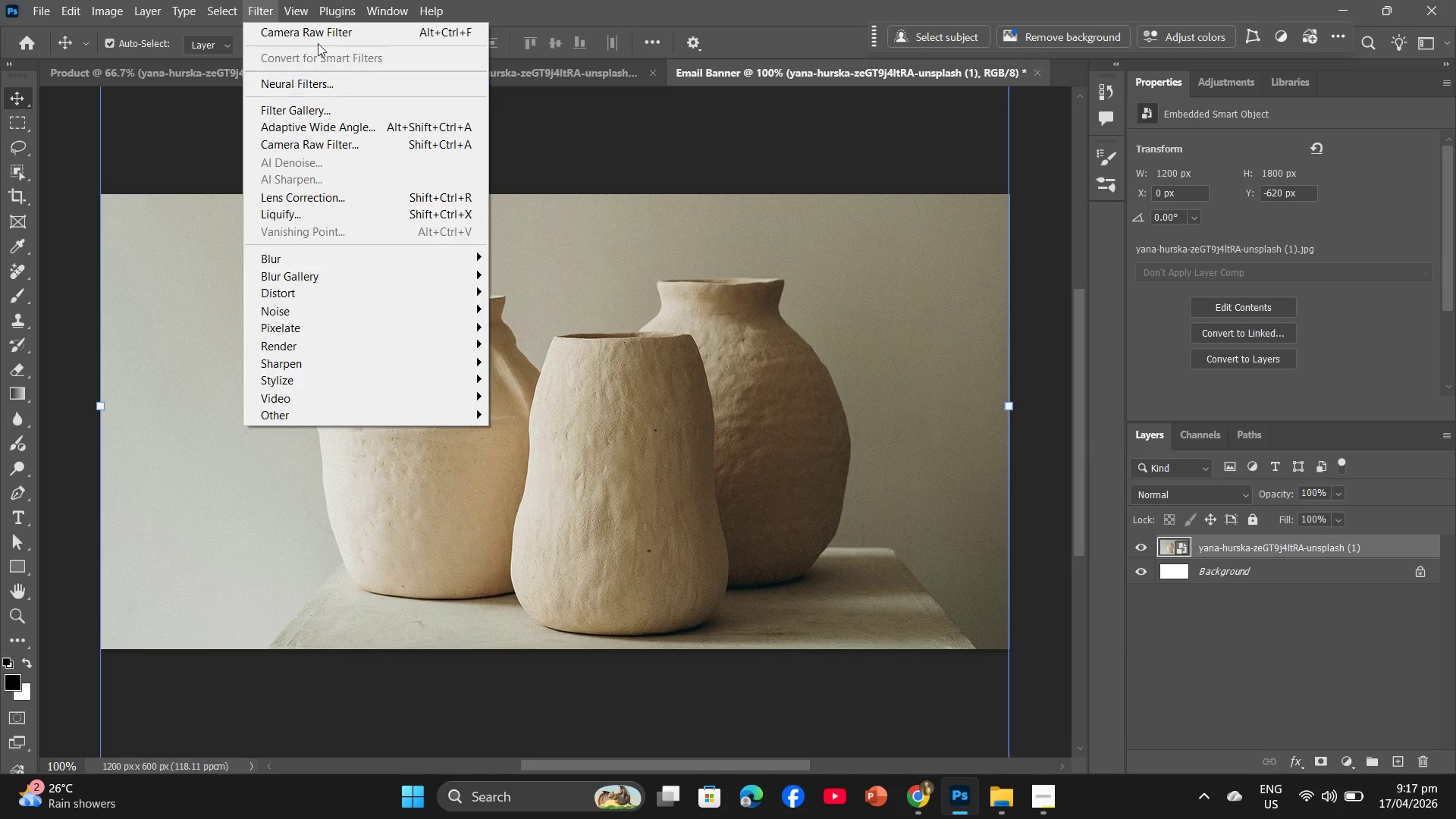 
left_click([325, 29])
 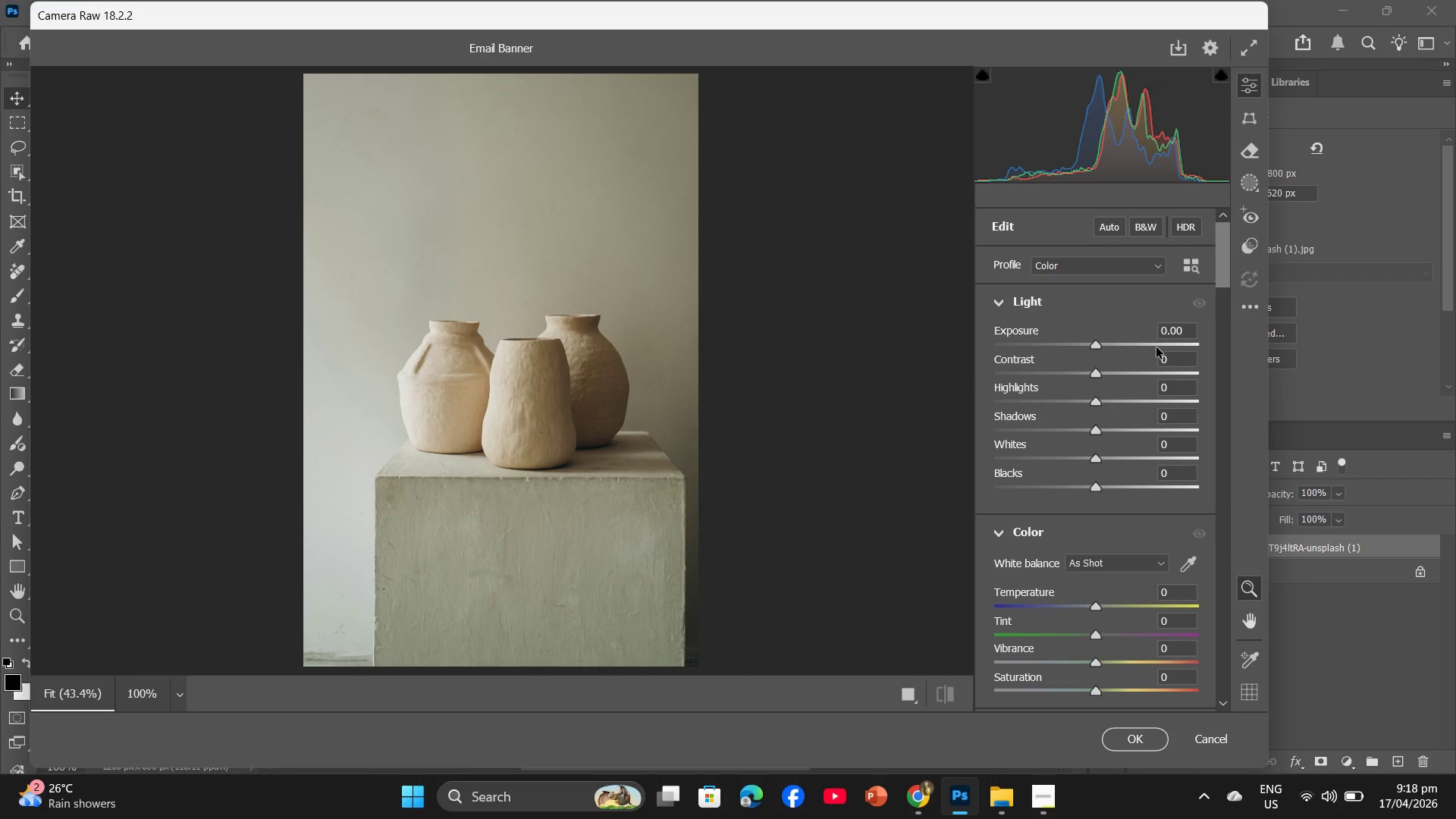 
left_click([1165, 361])
 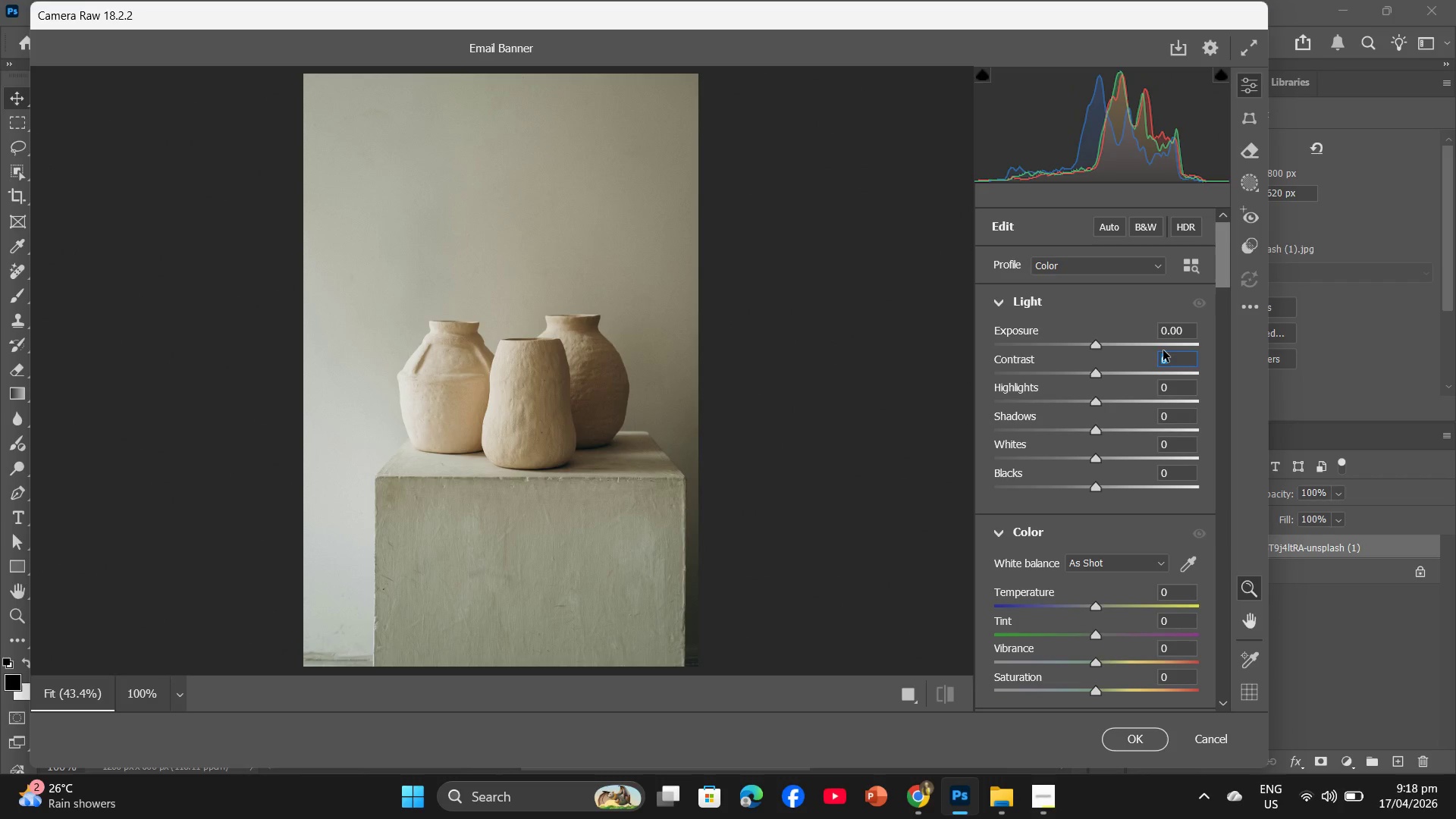 
key(Numpad1)
 